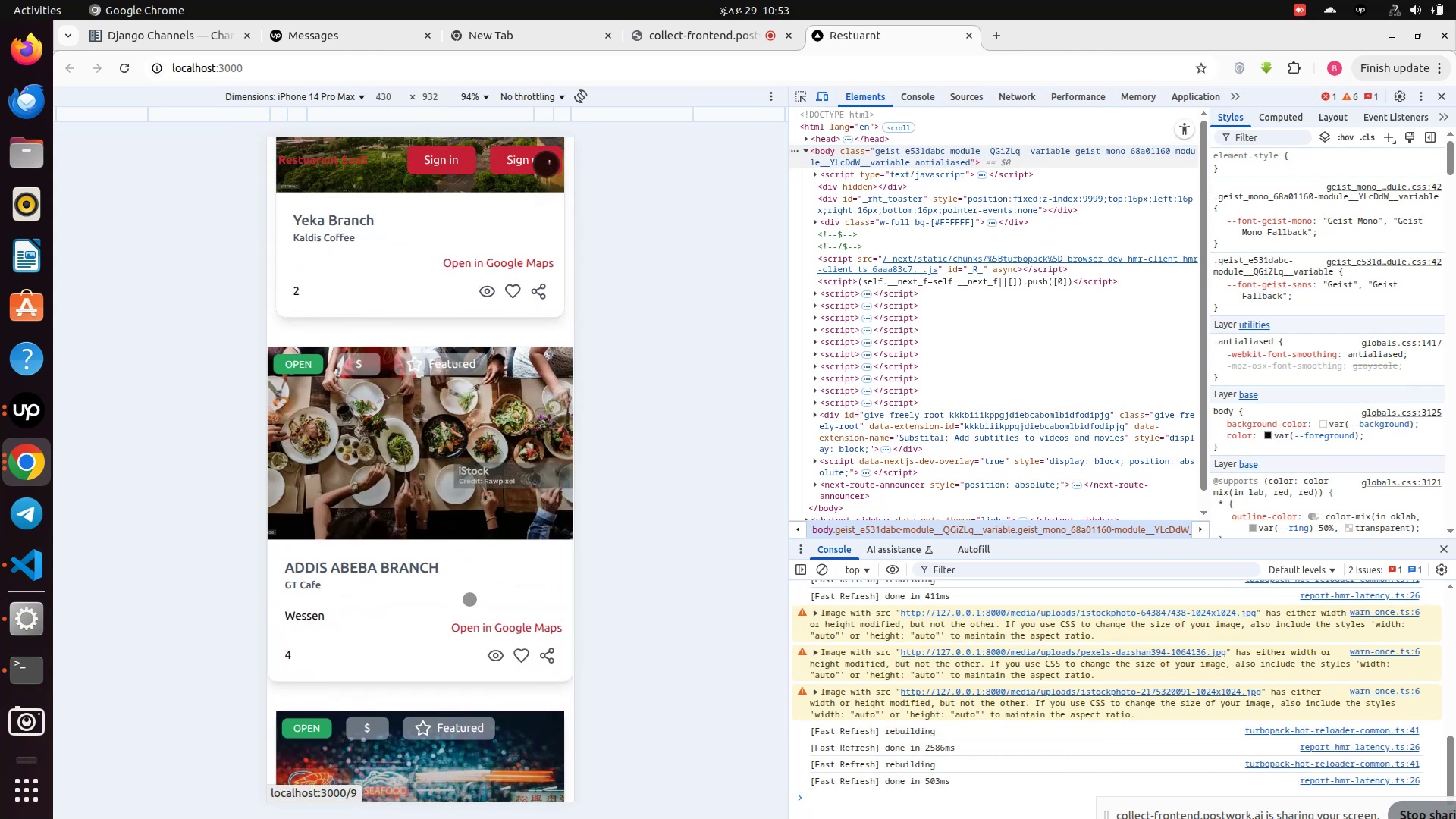 
wait(8.58)
 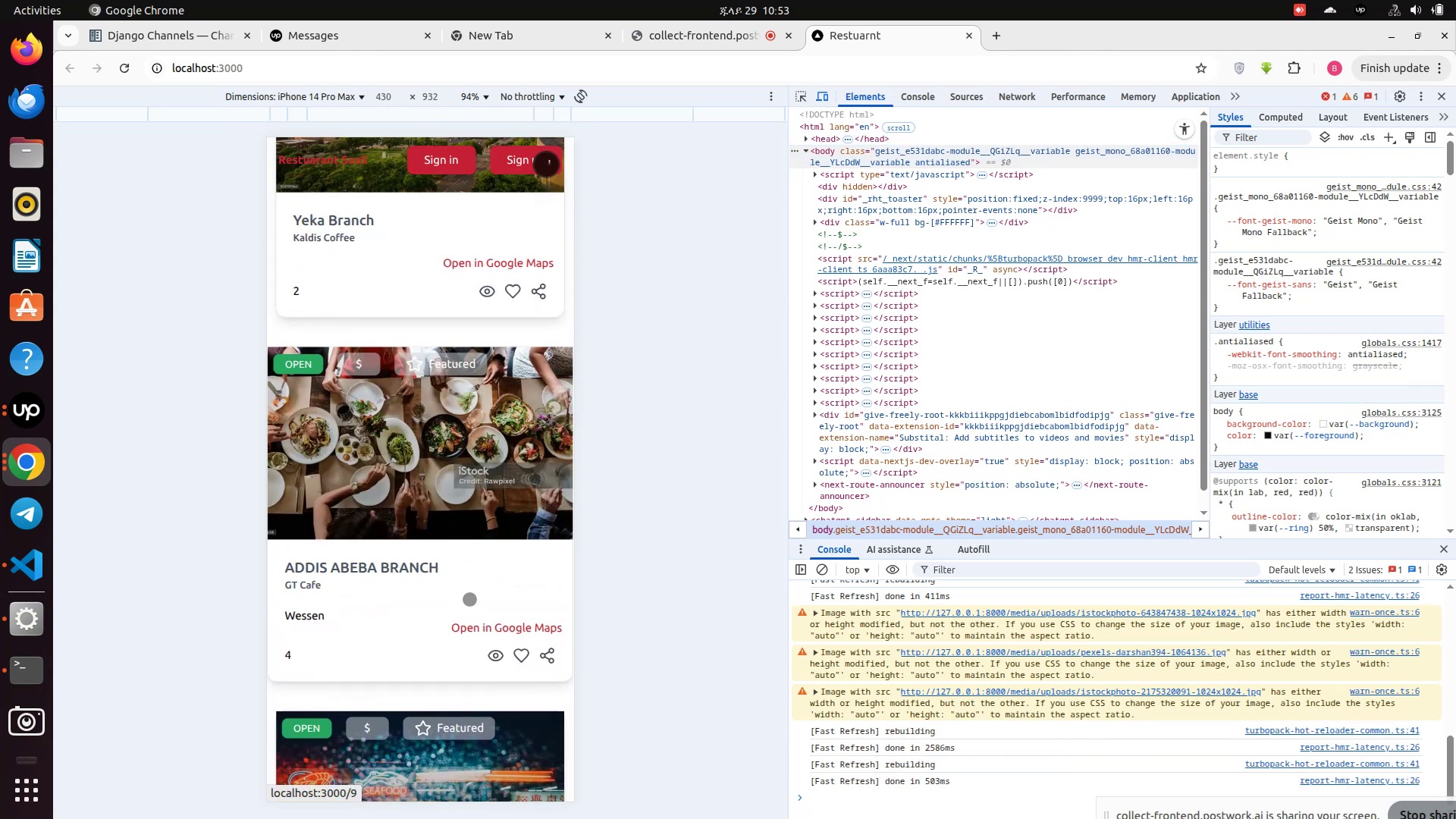 
left_click([130, 73])
 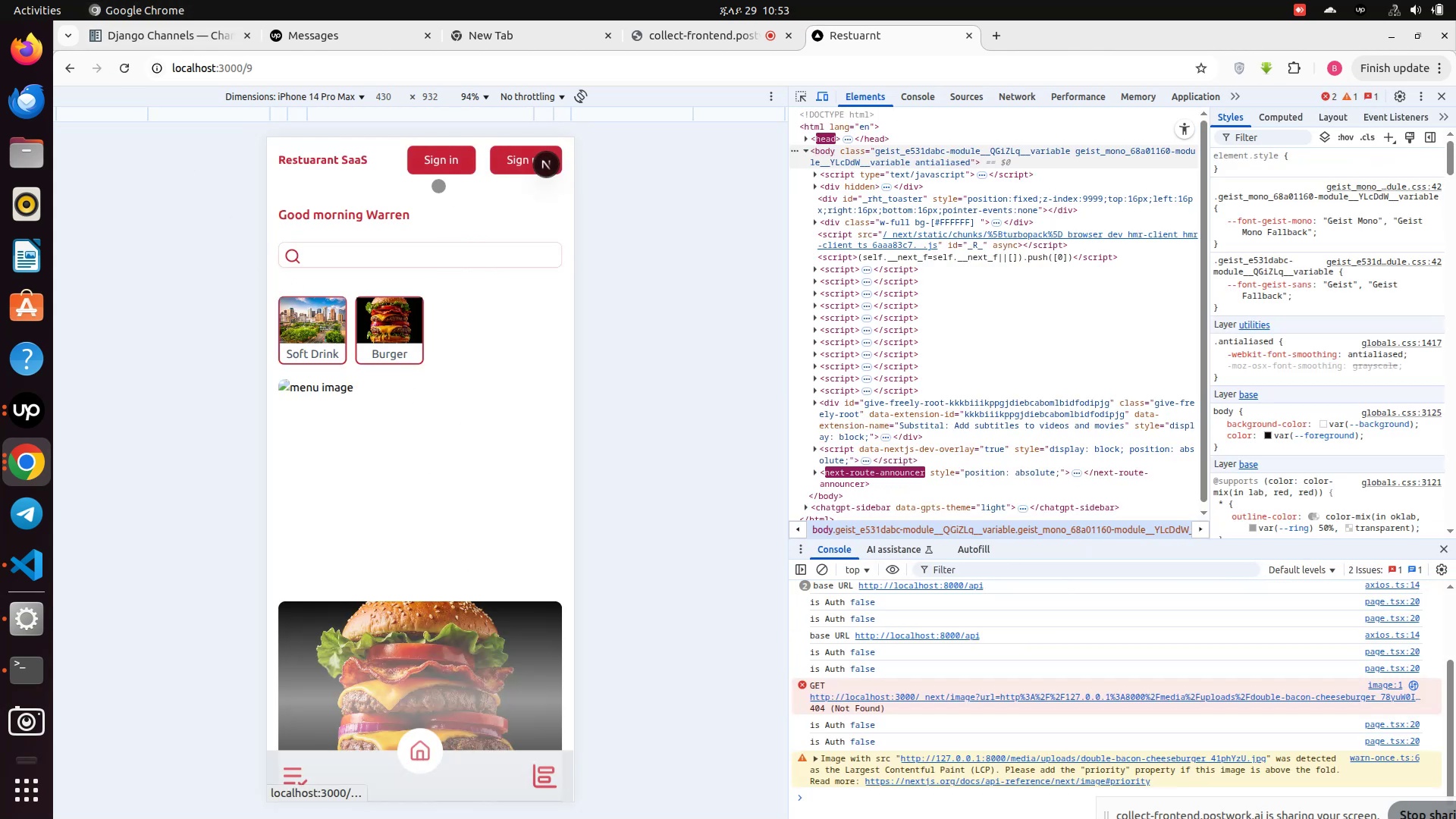 
wait(5.95)
 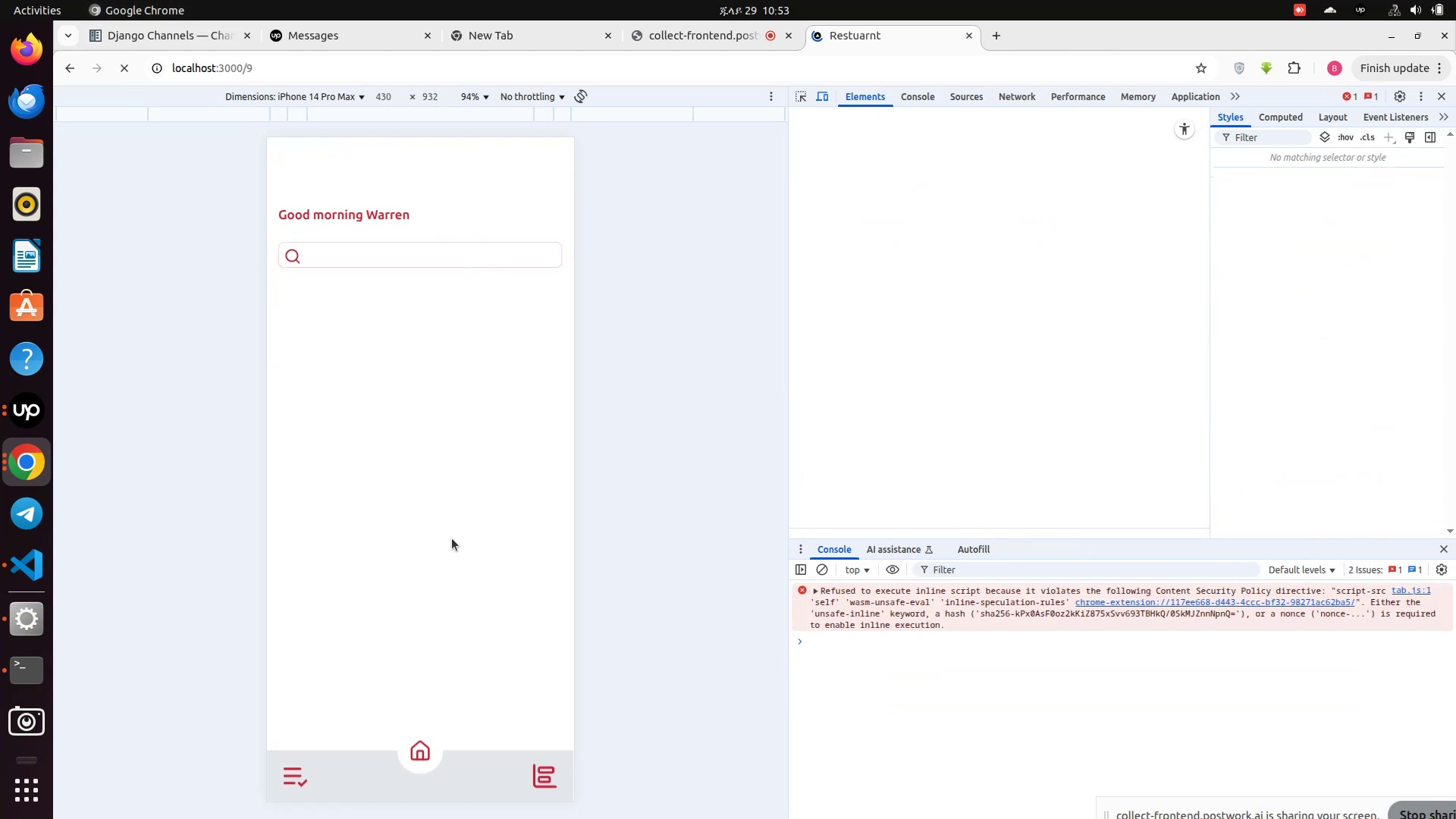 
left_click([438, 171])
 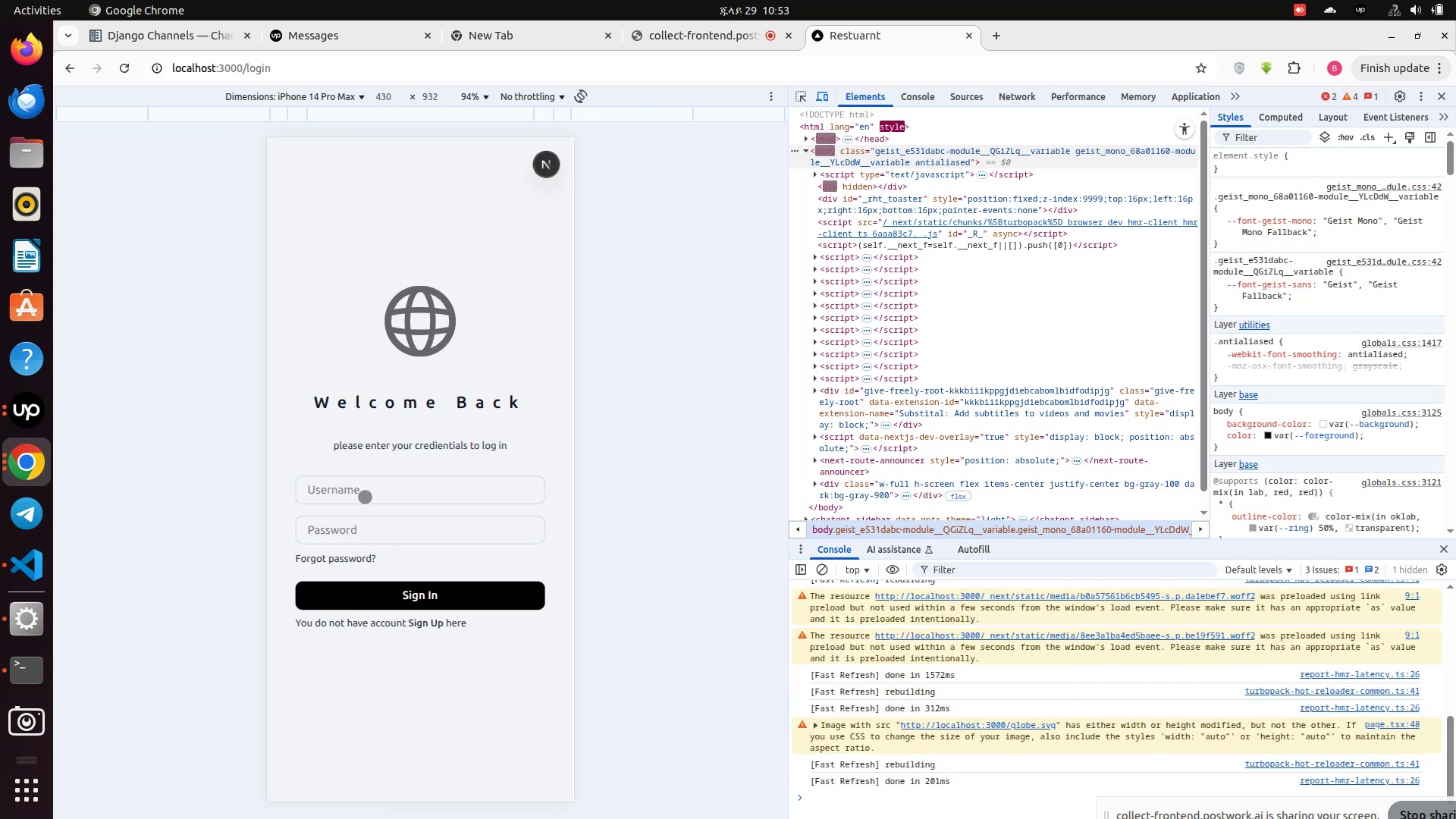 
left_click([365, 497])
 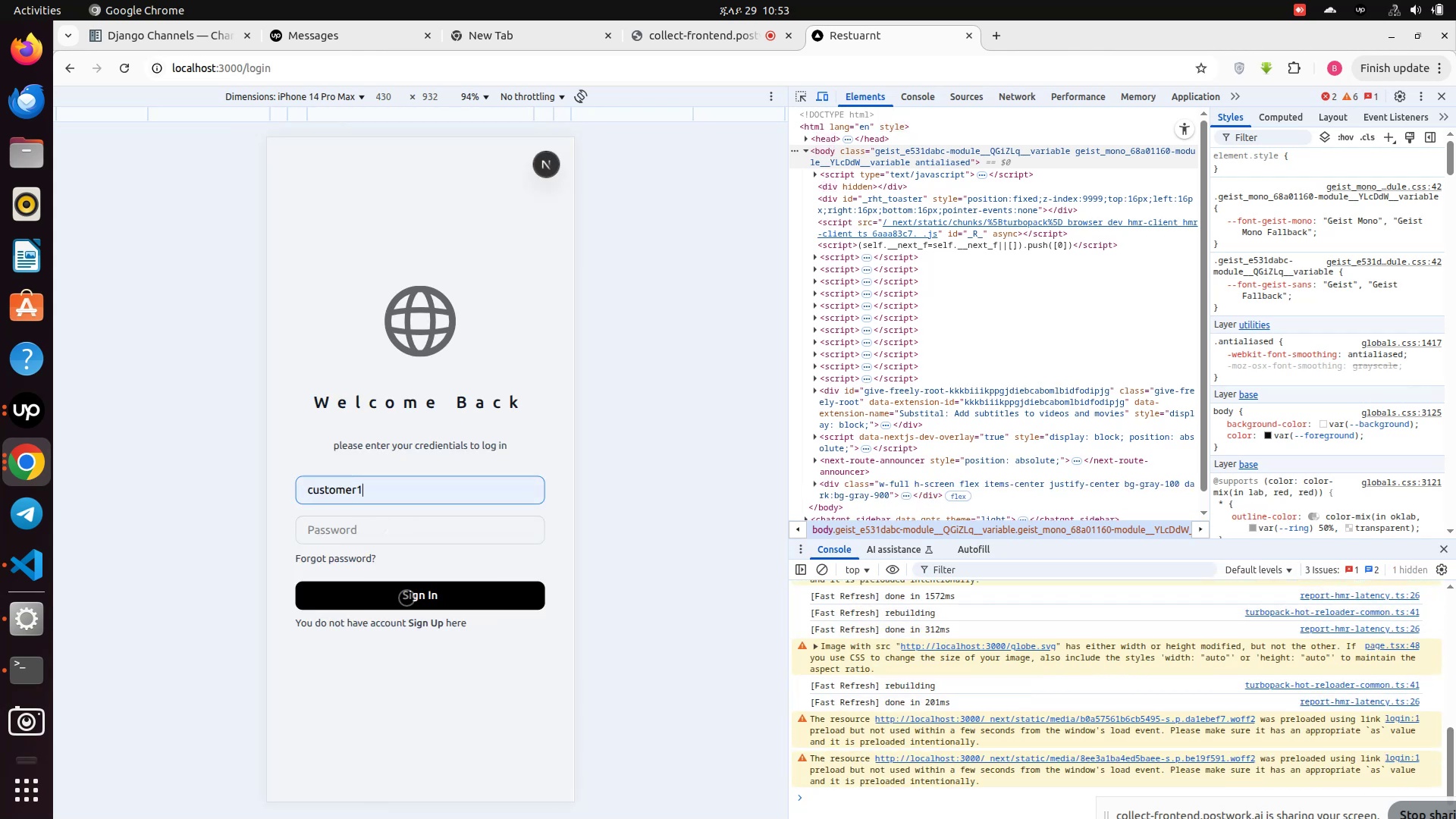 
left_click([406, 598])
 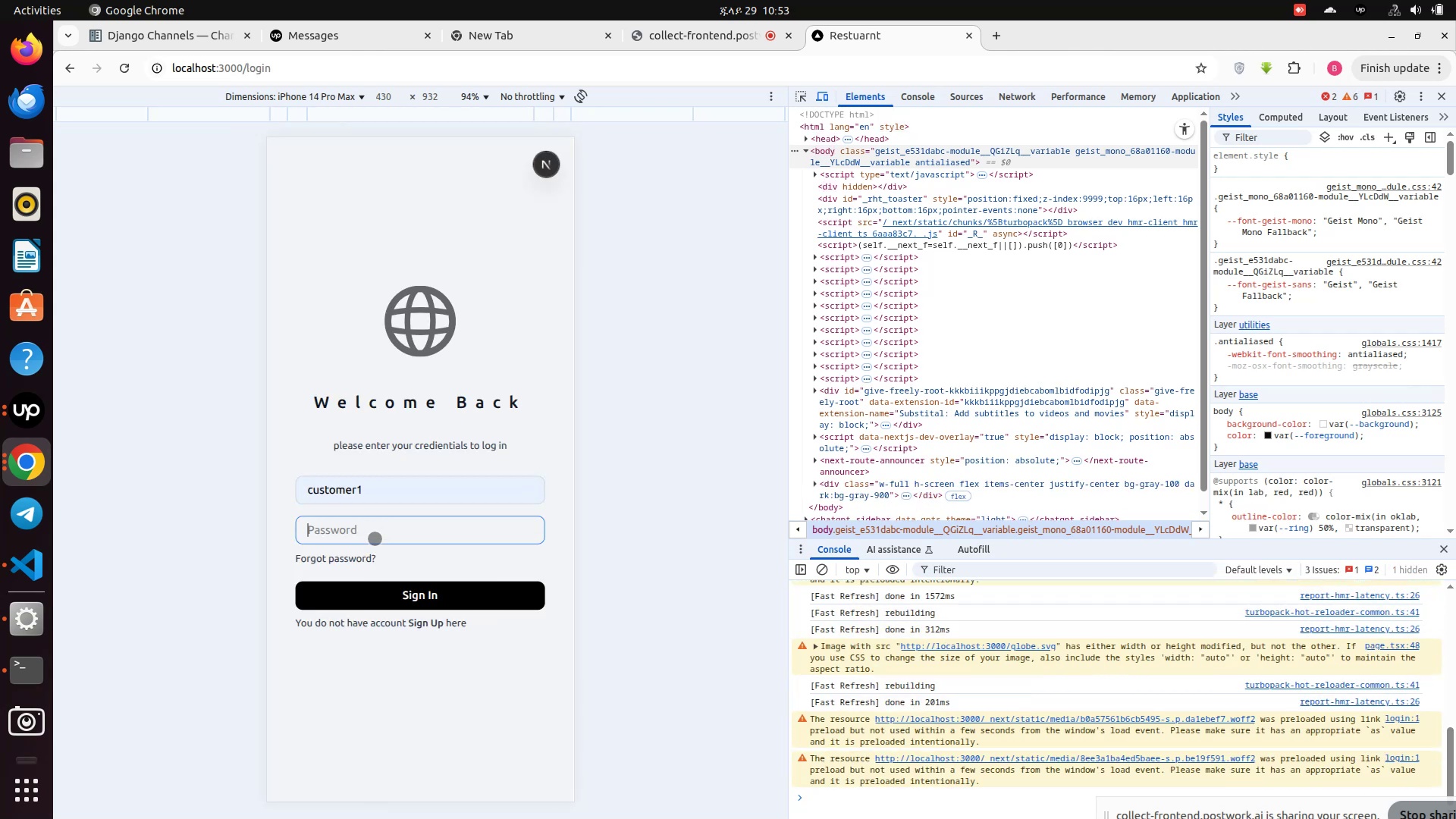 
left_click([376, 538])
 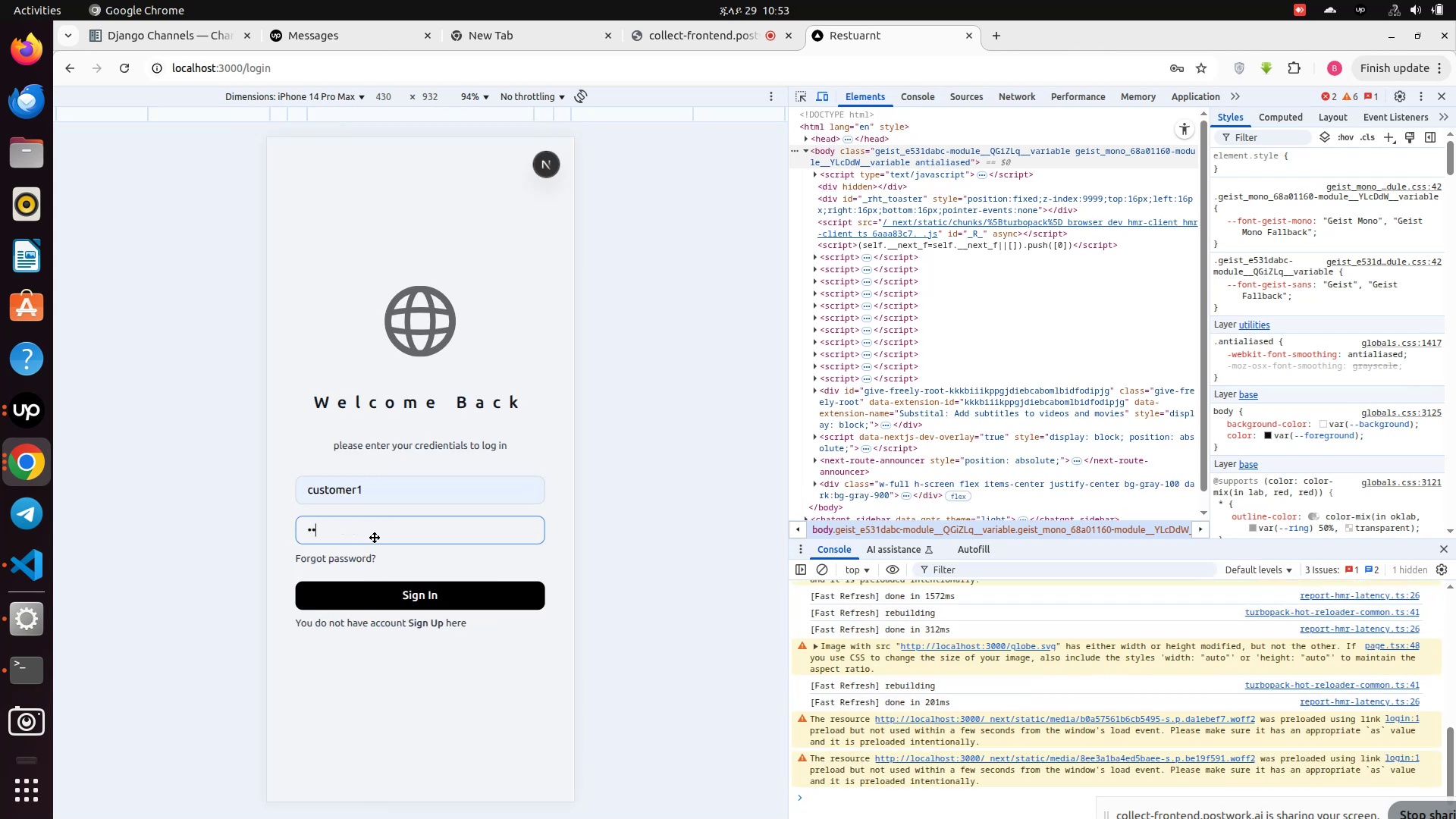 
type(!@QWASZXzxasqw12)
 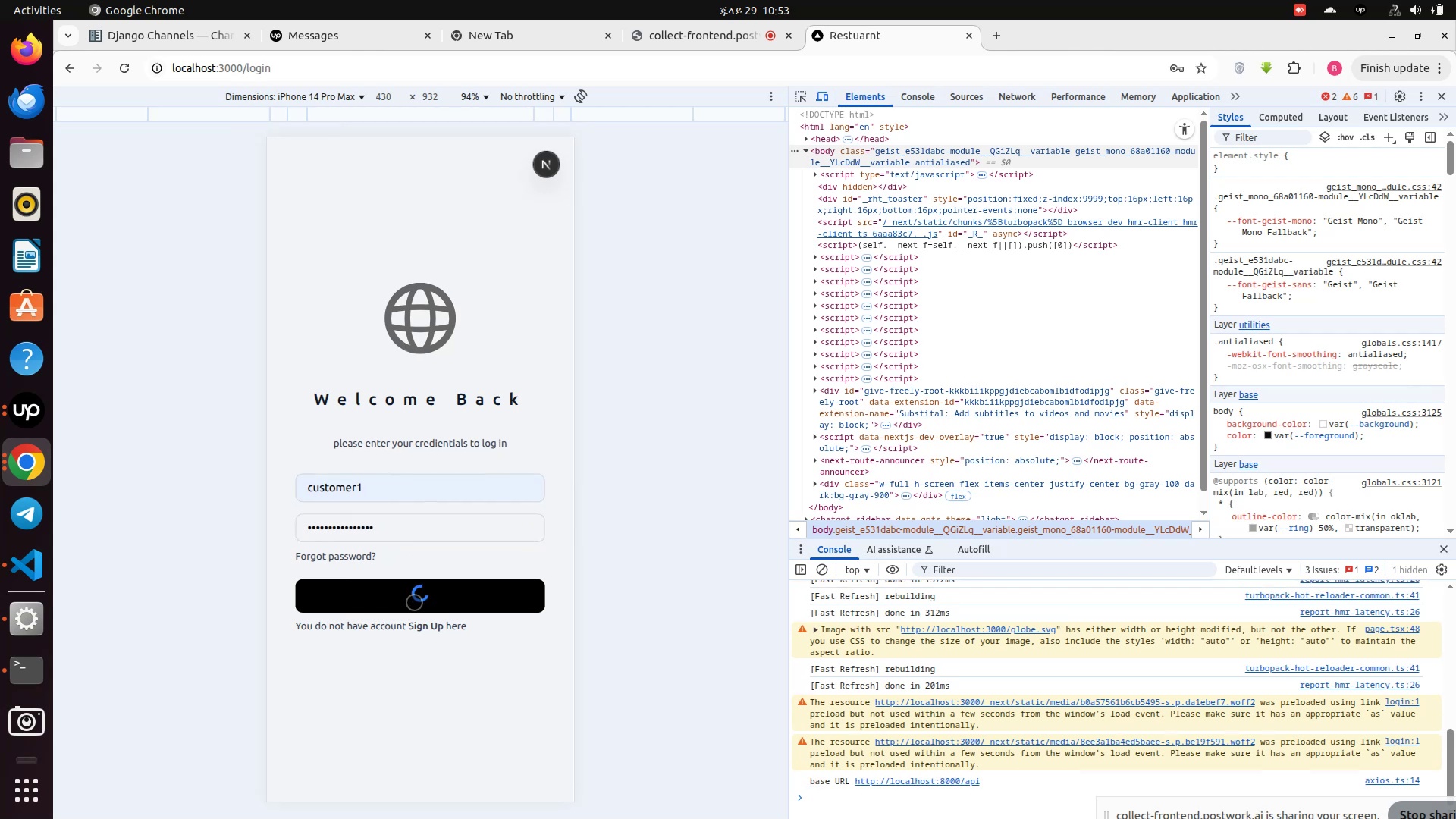 
left_click([414, 602])
 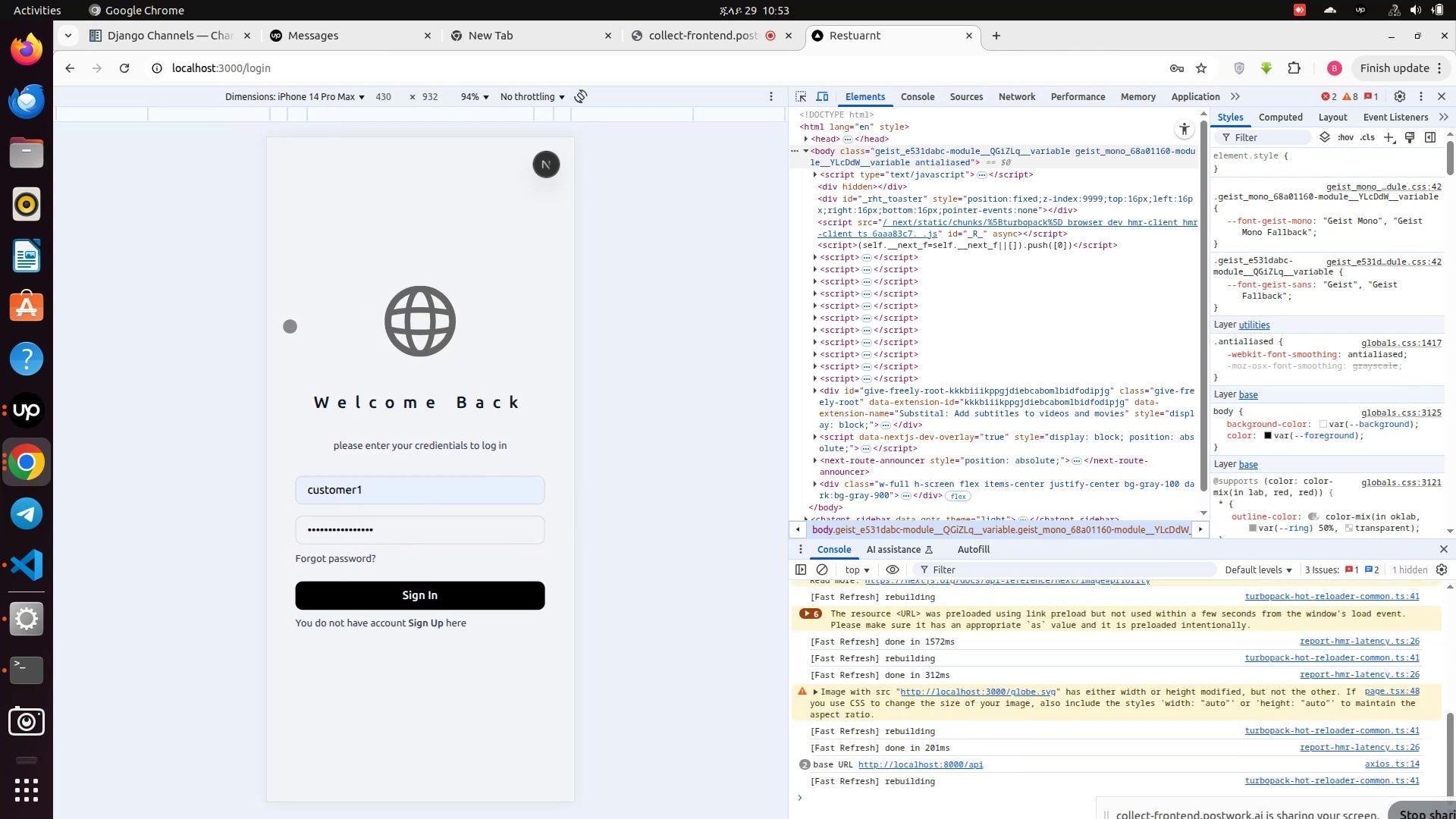 
wait(9.1)
 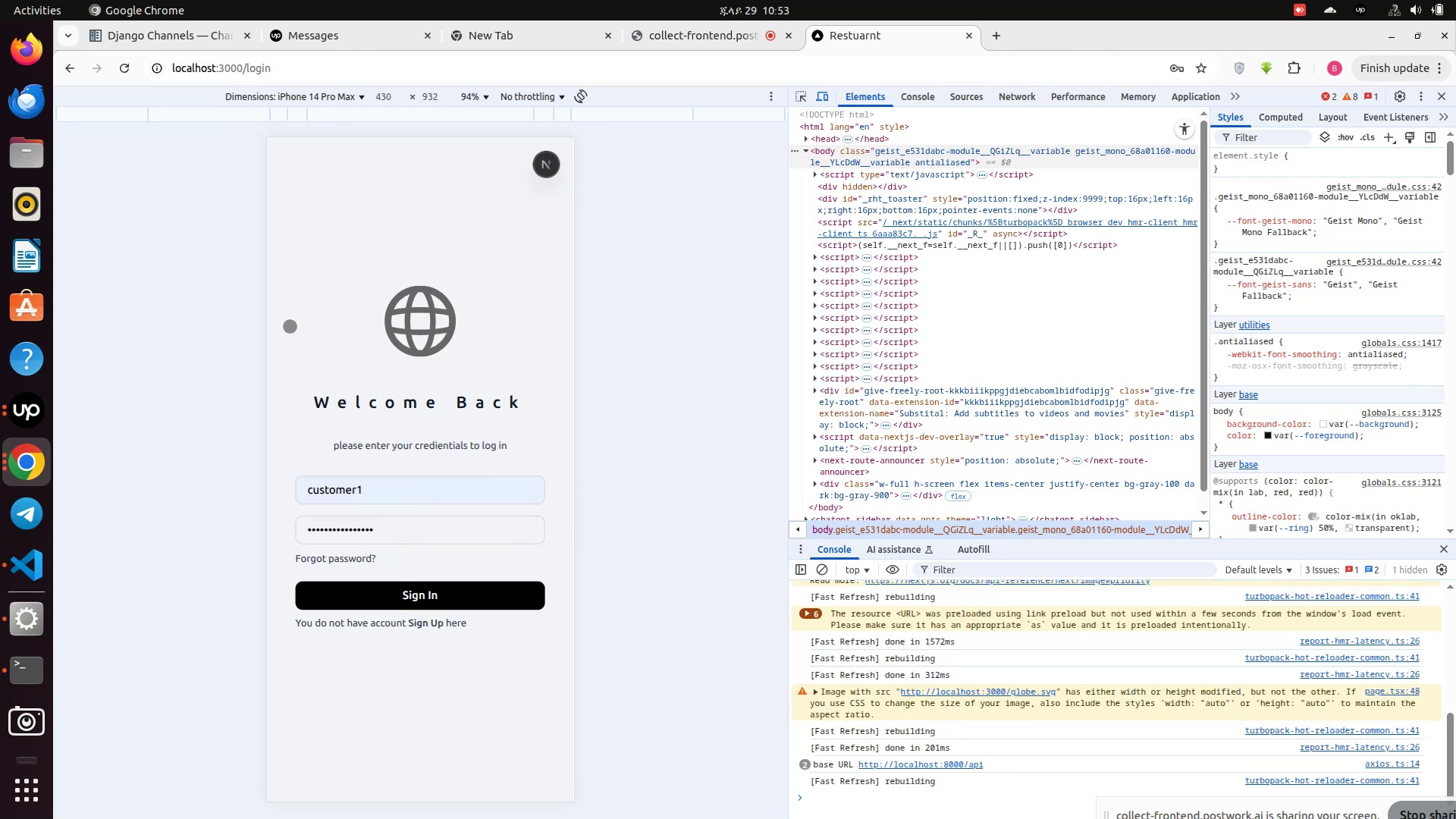 
scroll: coordinate [442, 432], scroll_direction: down, amount: 22.0
 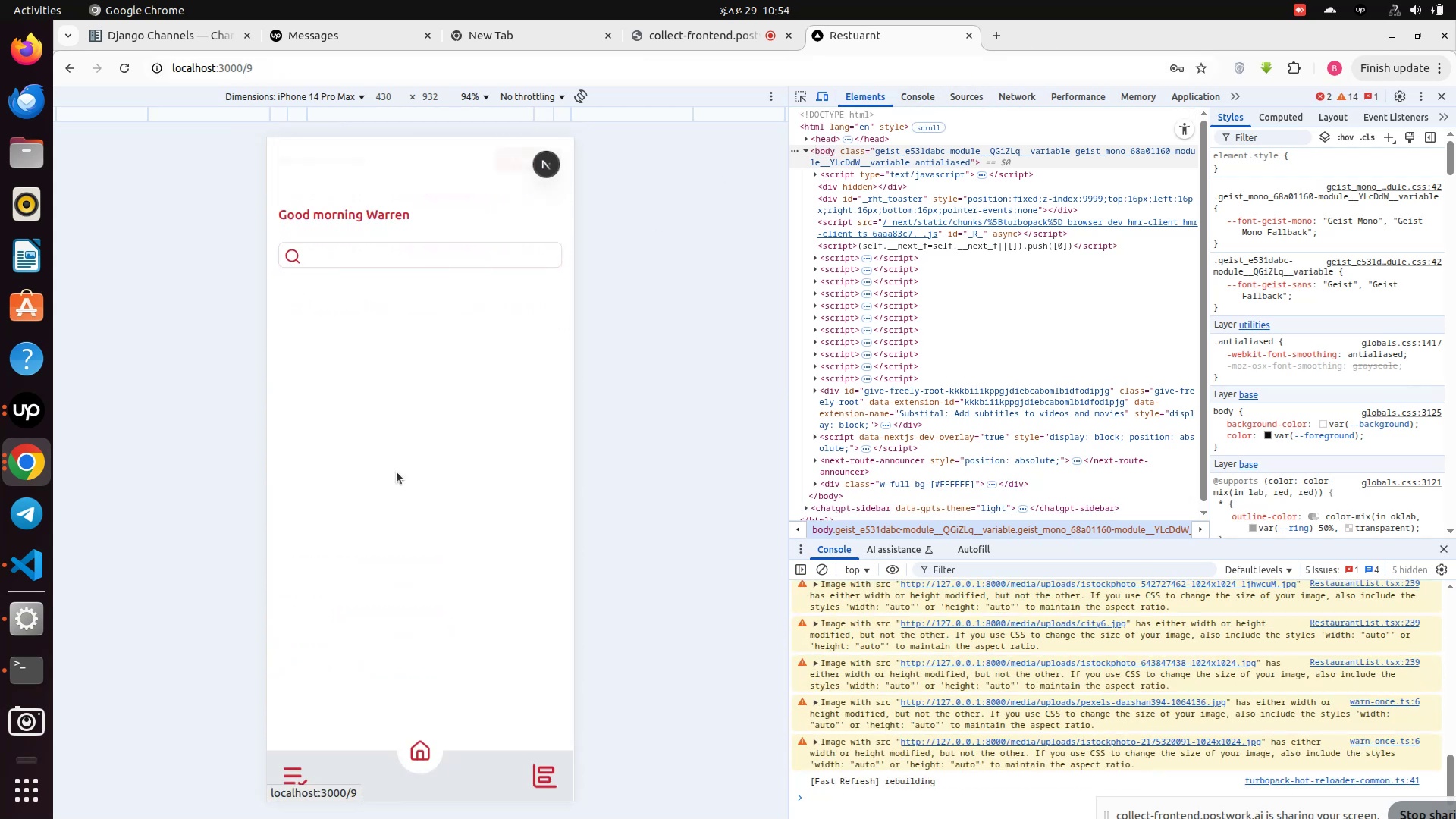 
left_click([397, 472])
 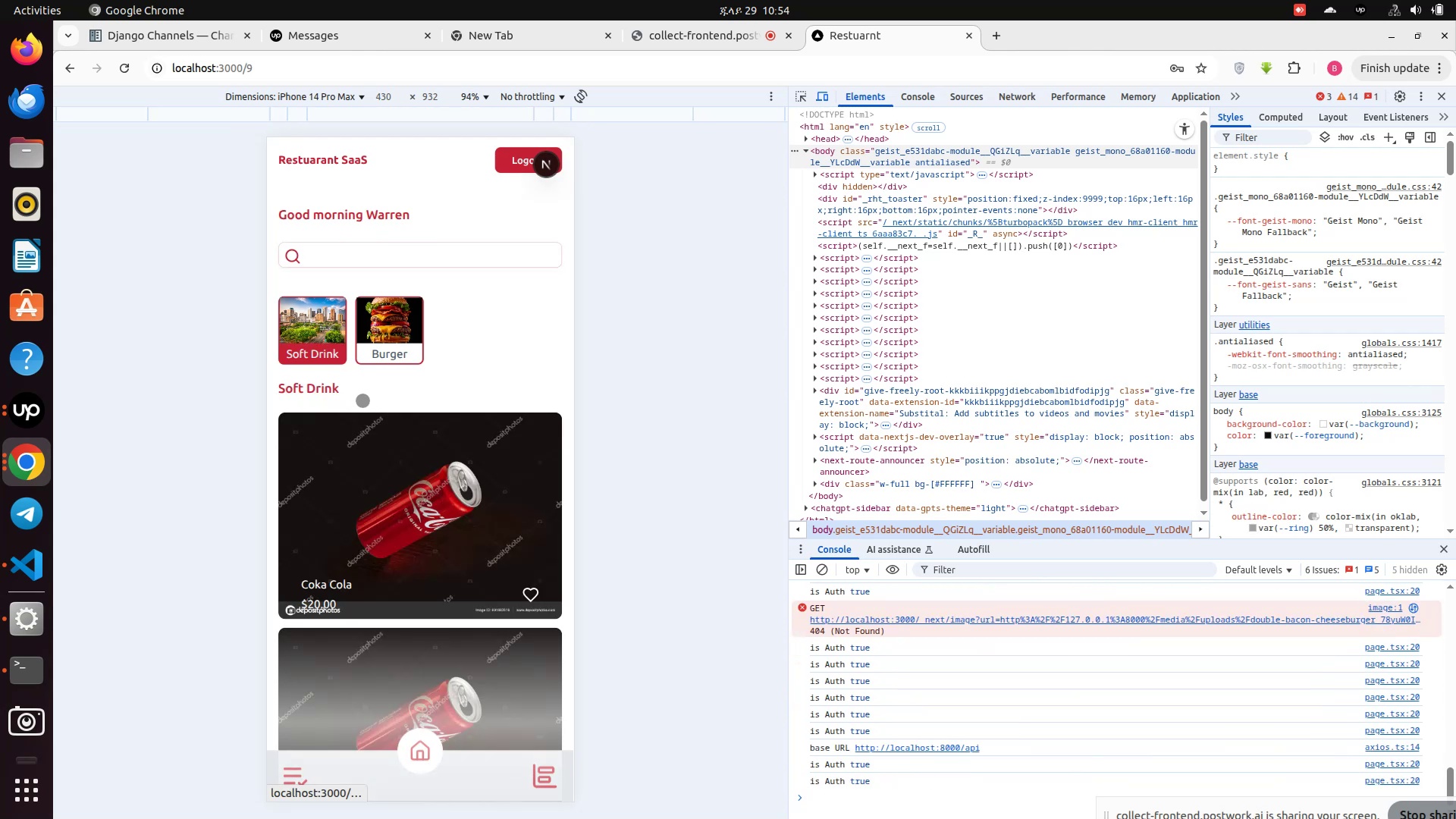 
scroll: coordinate [362, 400], scroll_direction: down, amount: 2.0
 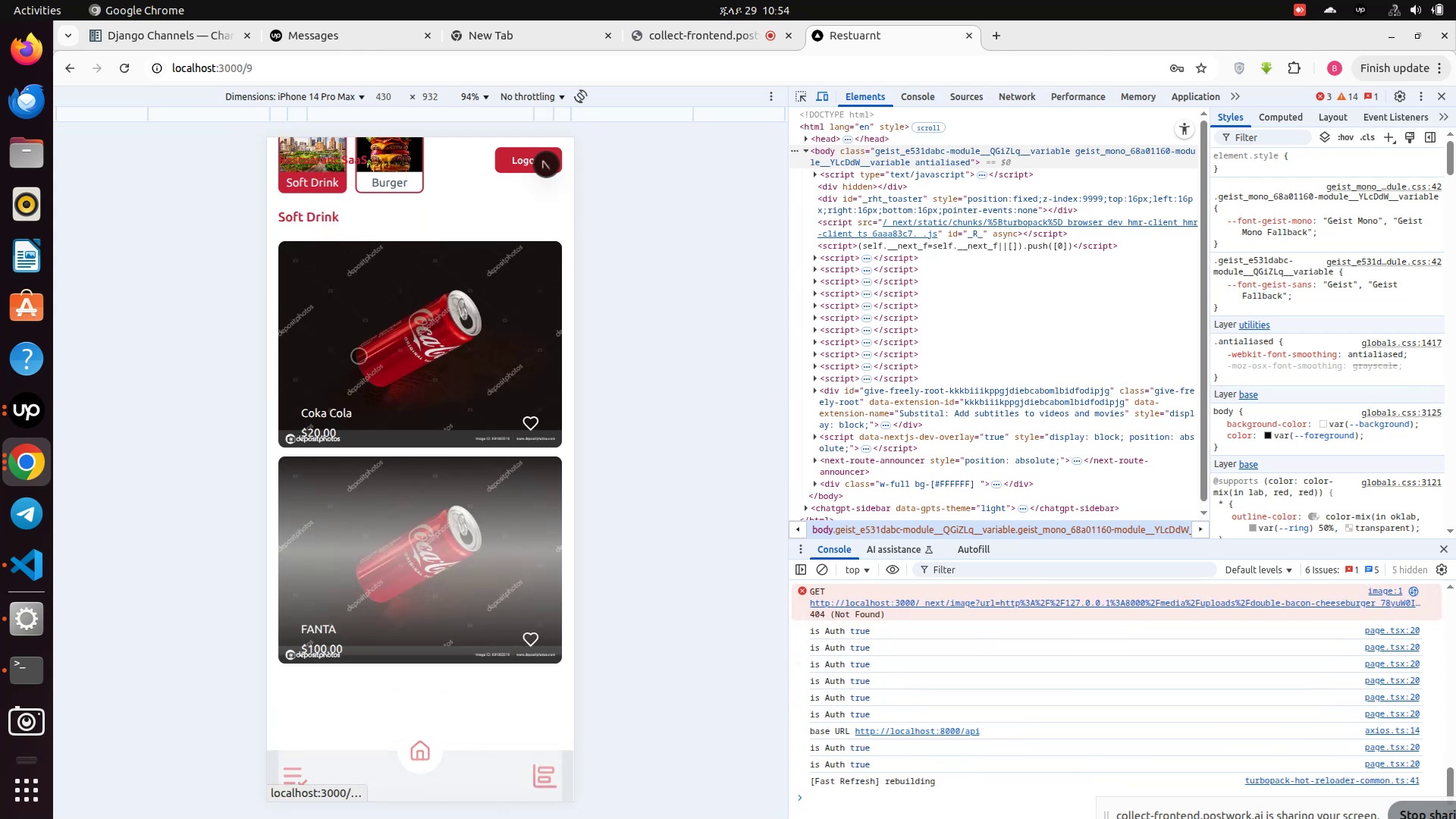 
left_click([359, 356])
 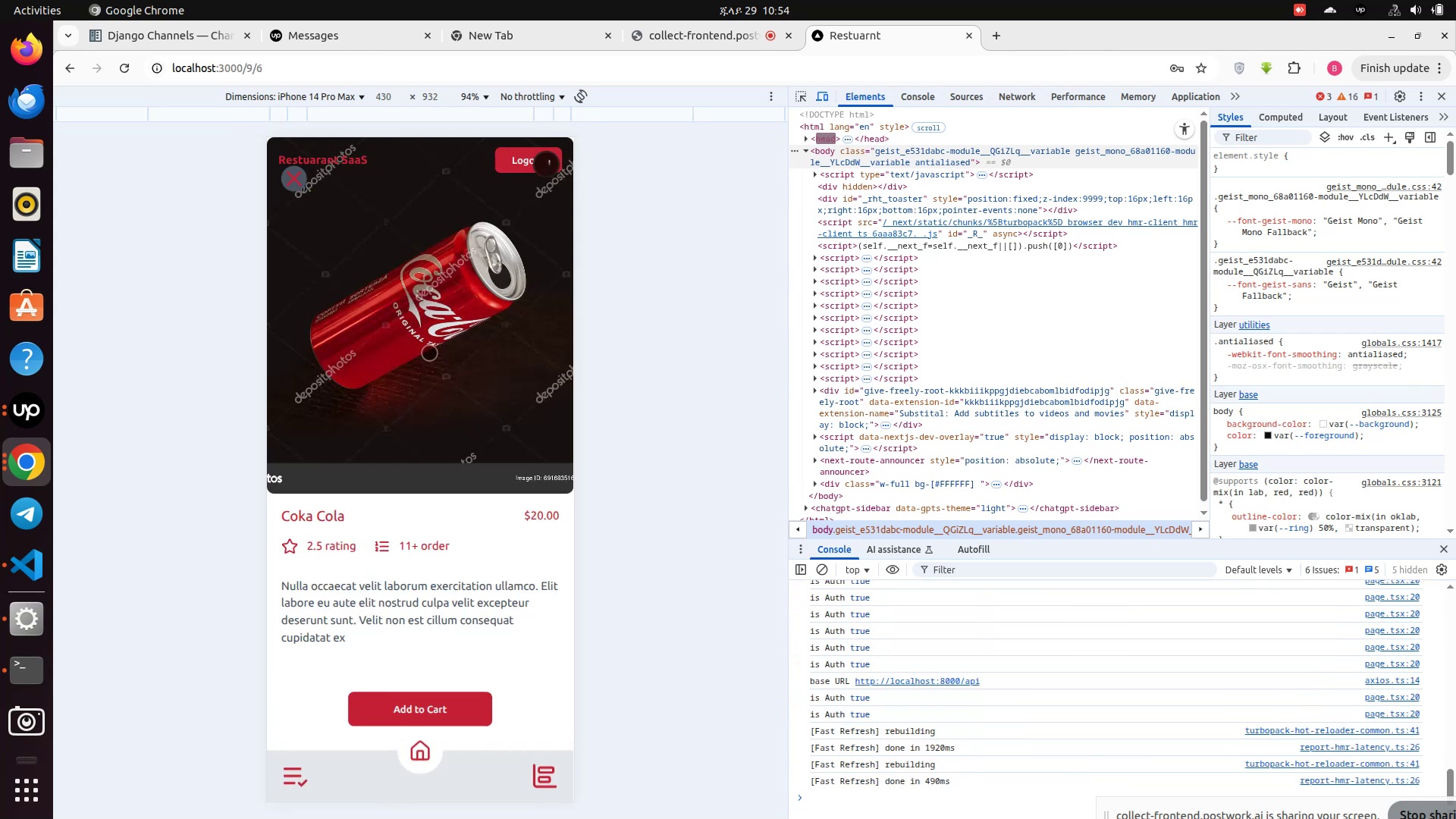 
scroll: coordinate [429, 353], scroll_direction: down, amount: 1.0
 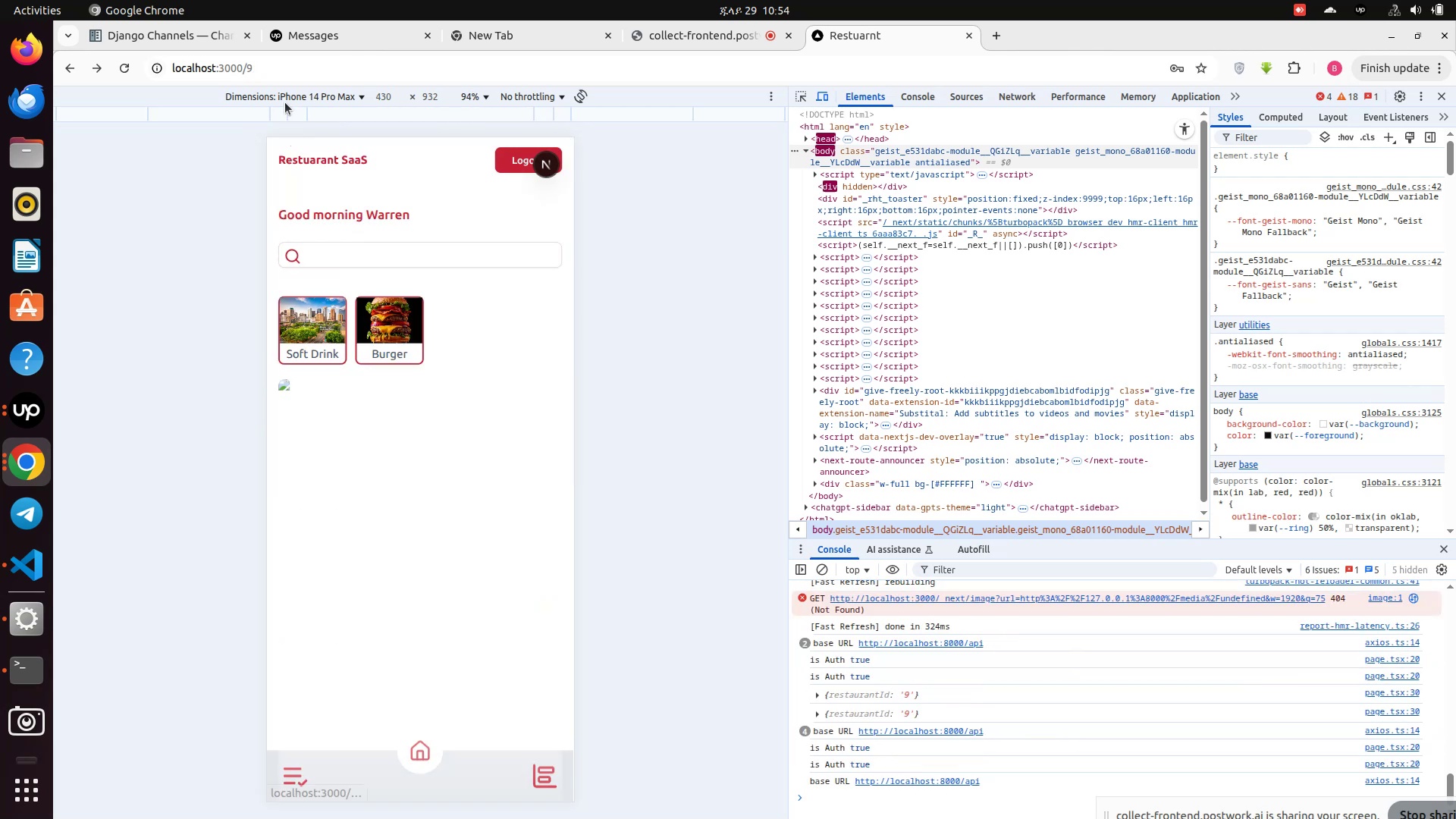 
wait(5.81)
 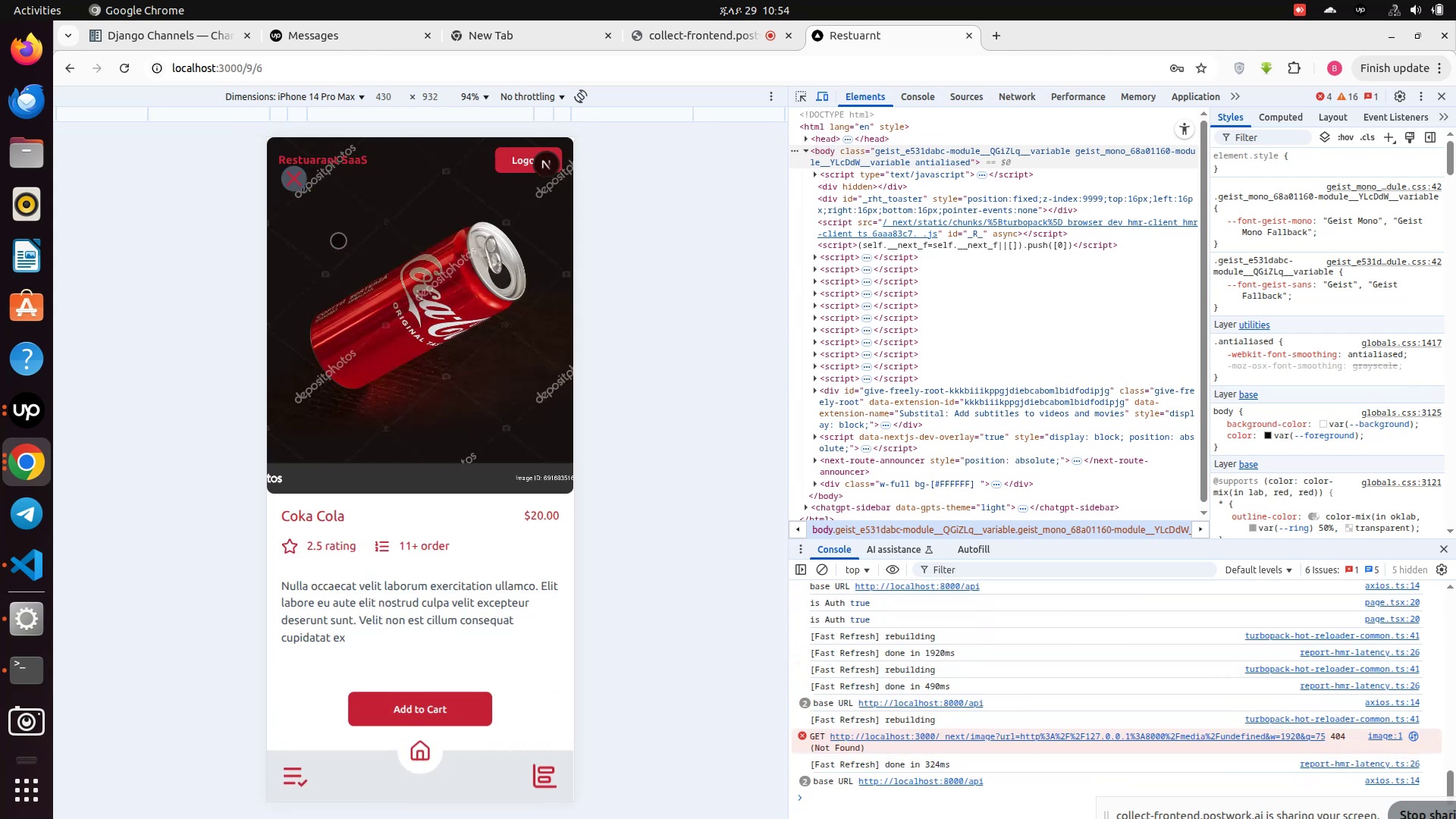 
left_click([281, 76])
 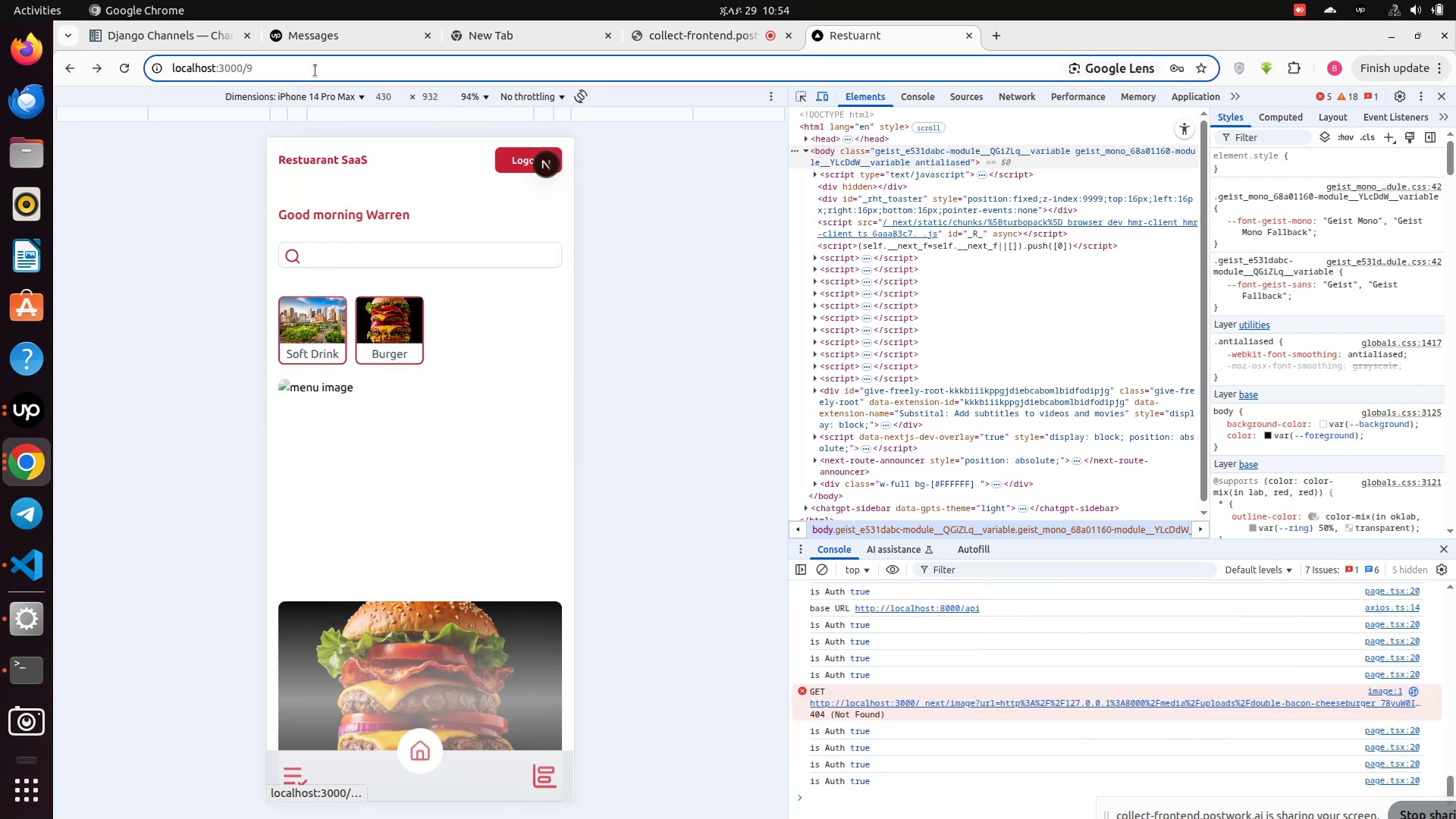 
left_click([281, 74])
 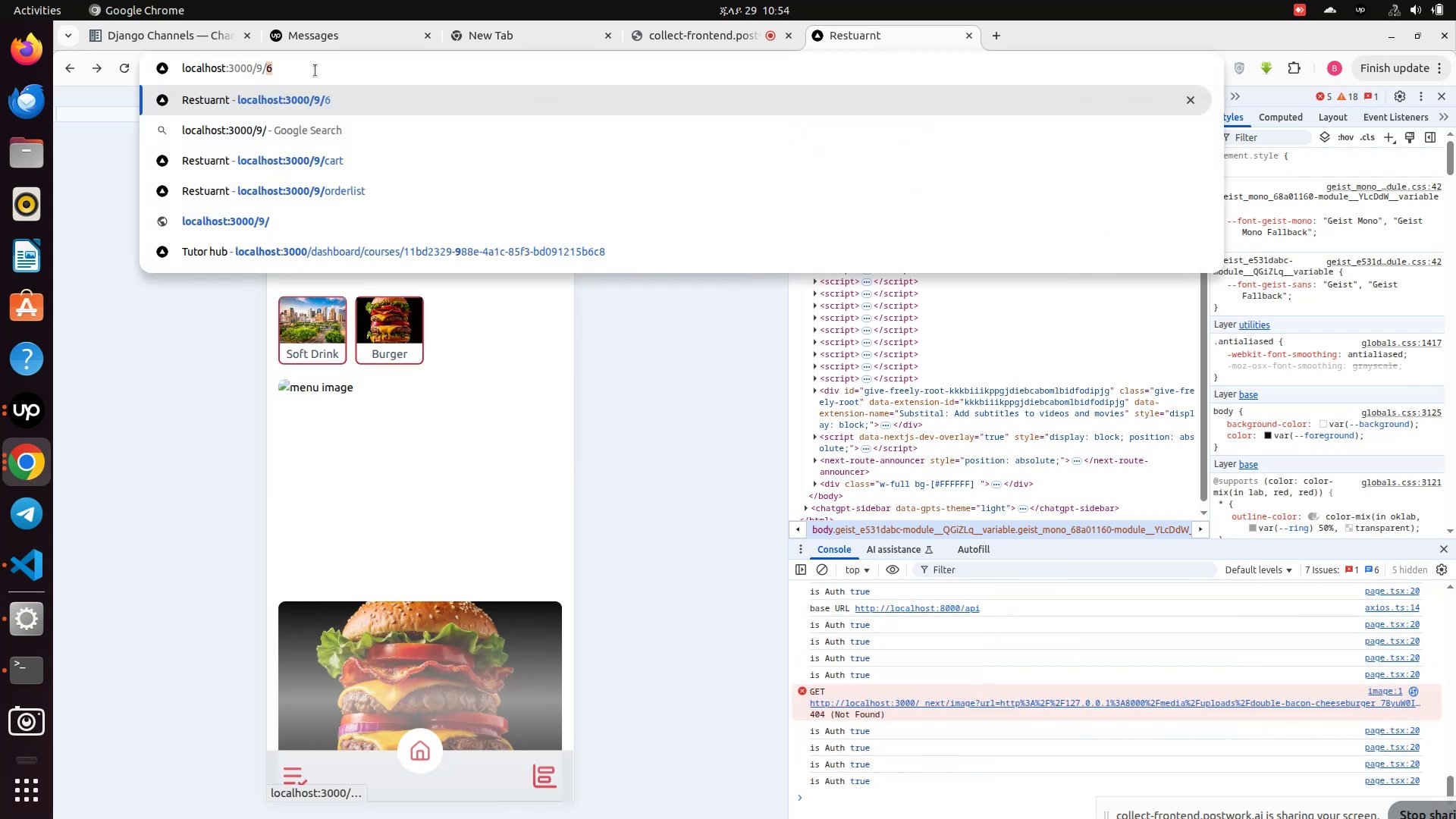 
type(/chat)
 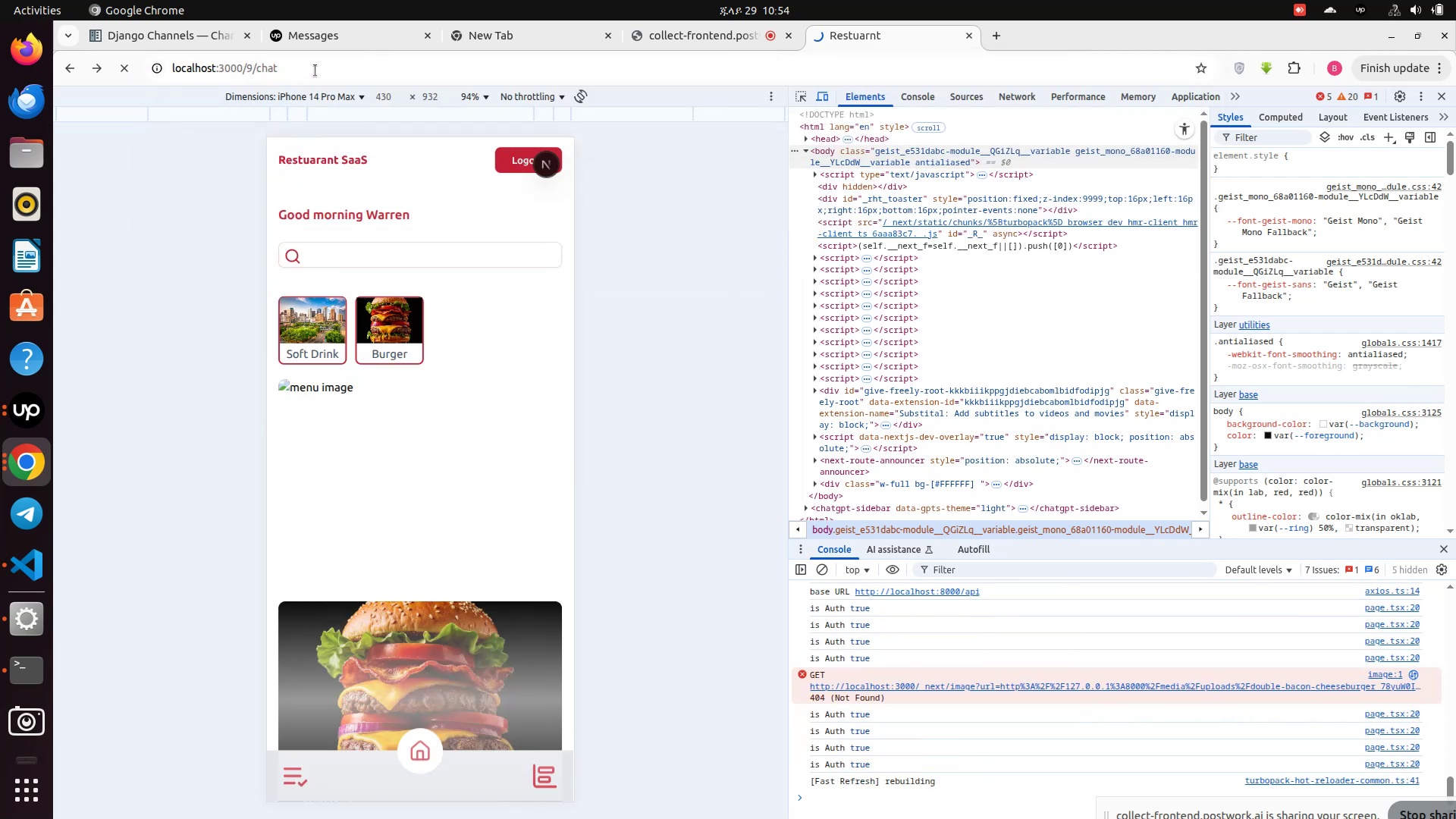 
key(Enter)
 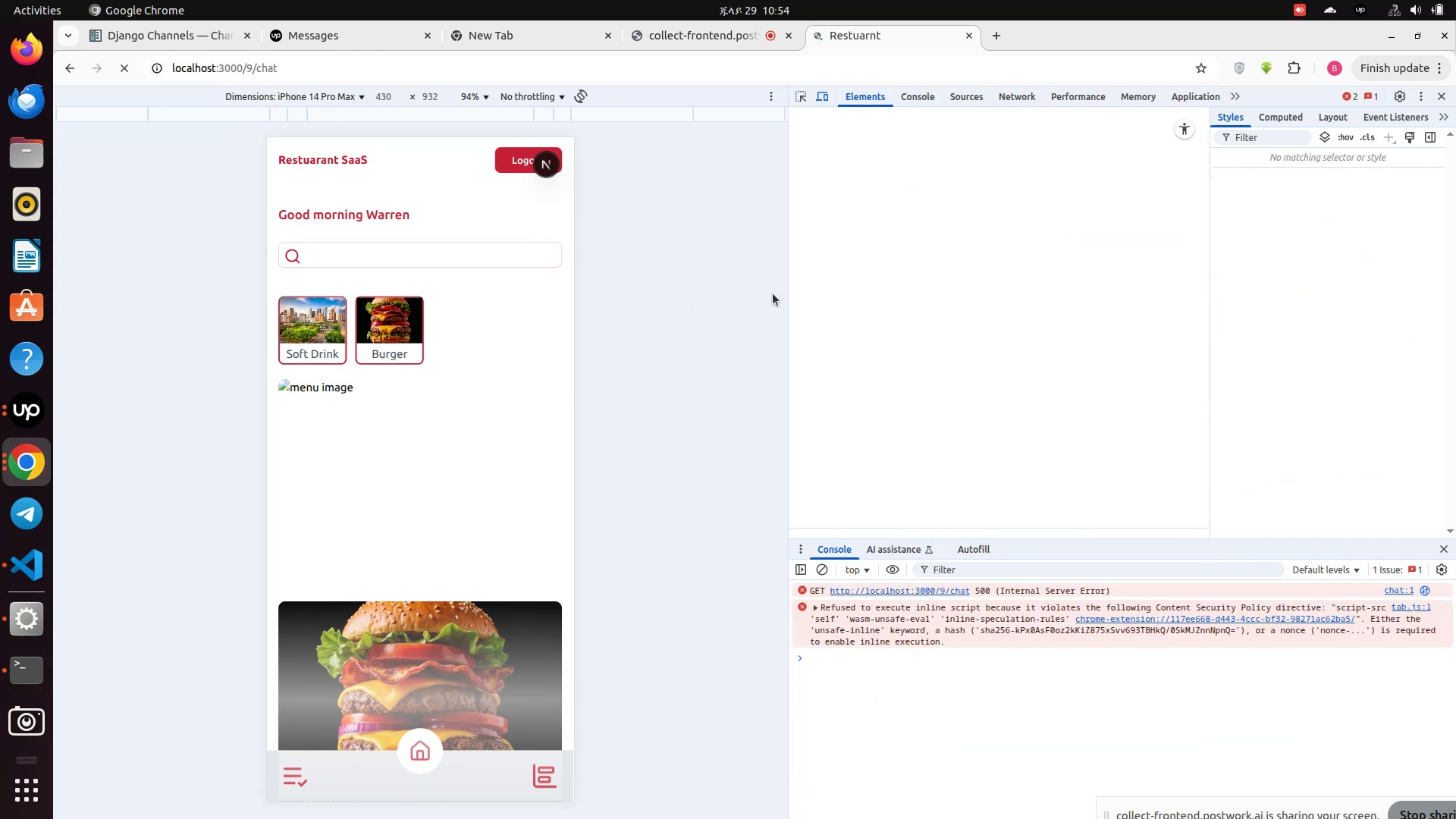 
wait(6.17)
 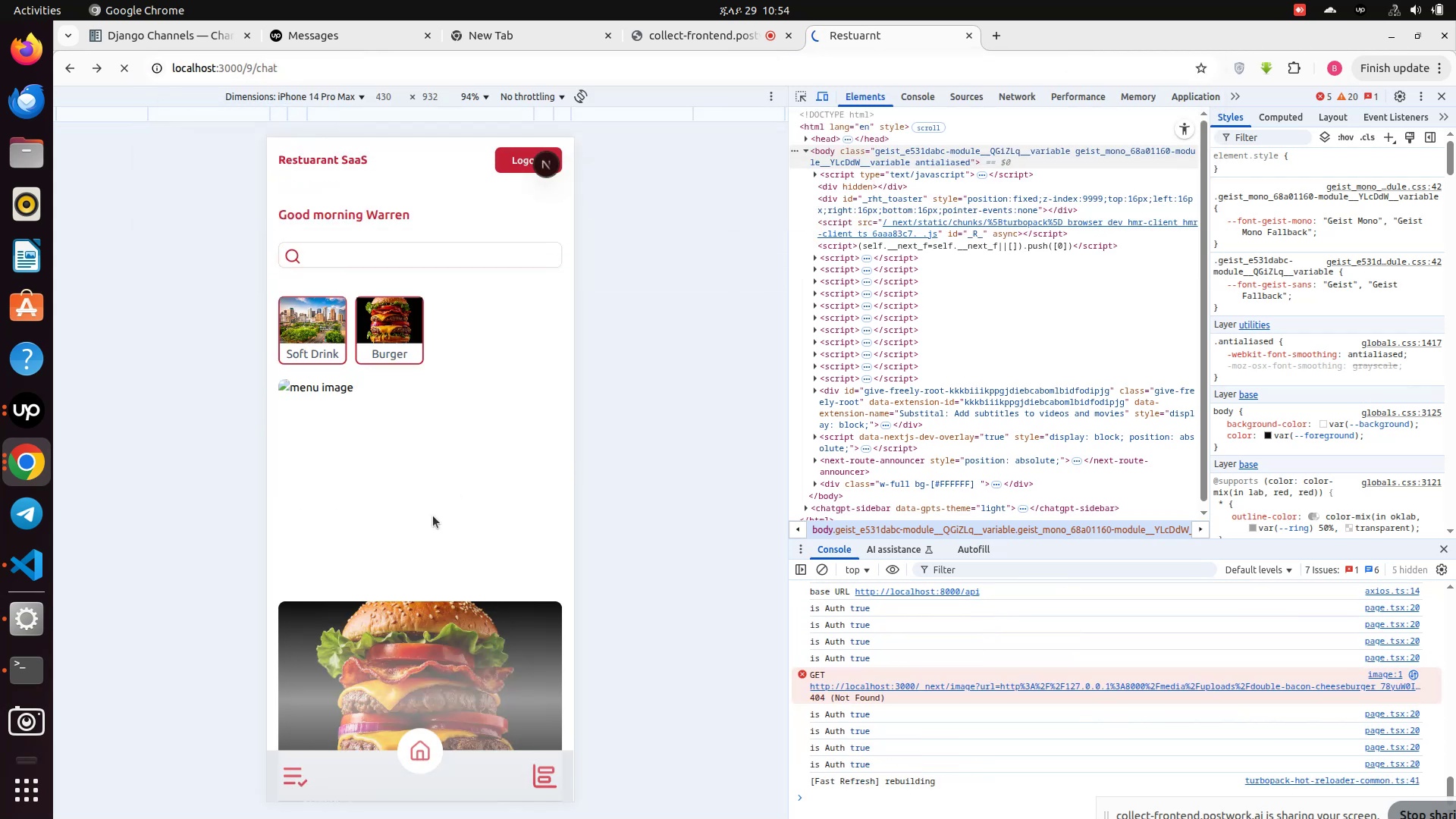 
mouse_move([995, 103])
 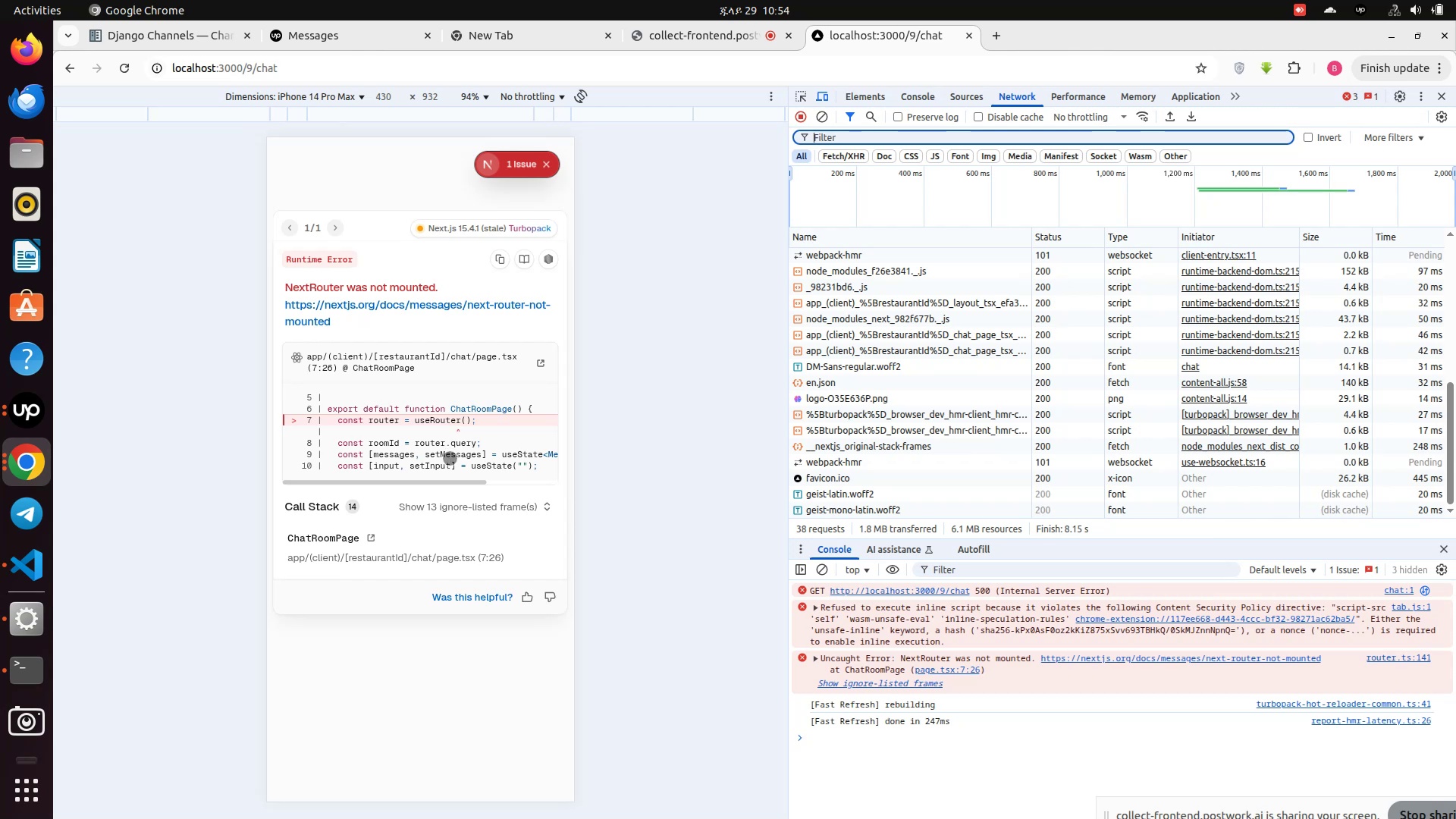 
wait(16.55)
 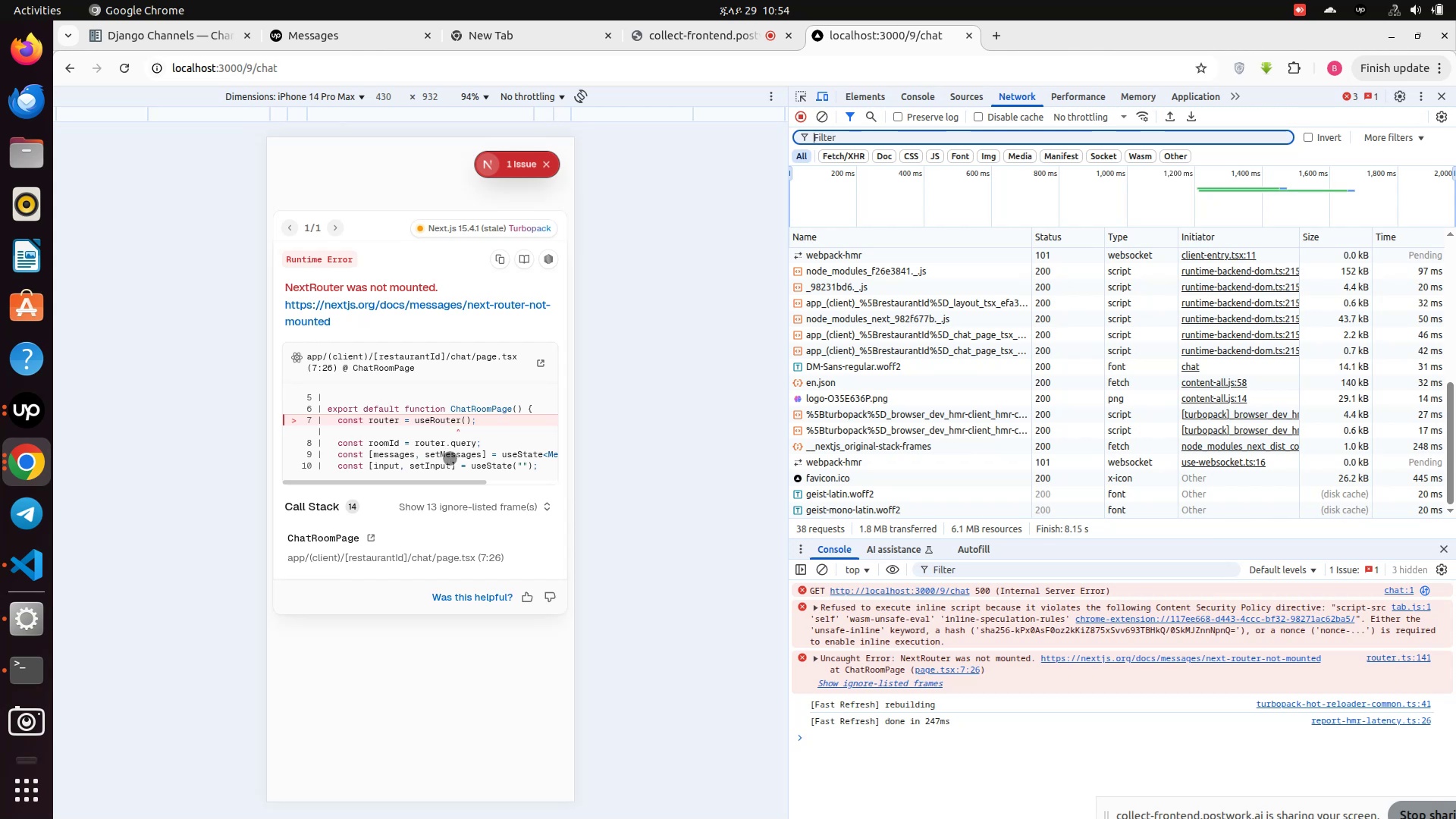 
left_click([33, 571])
 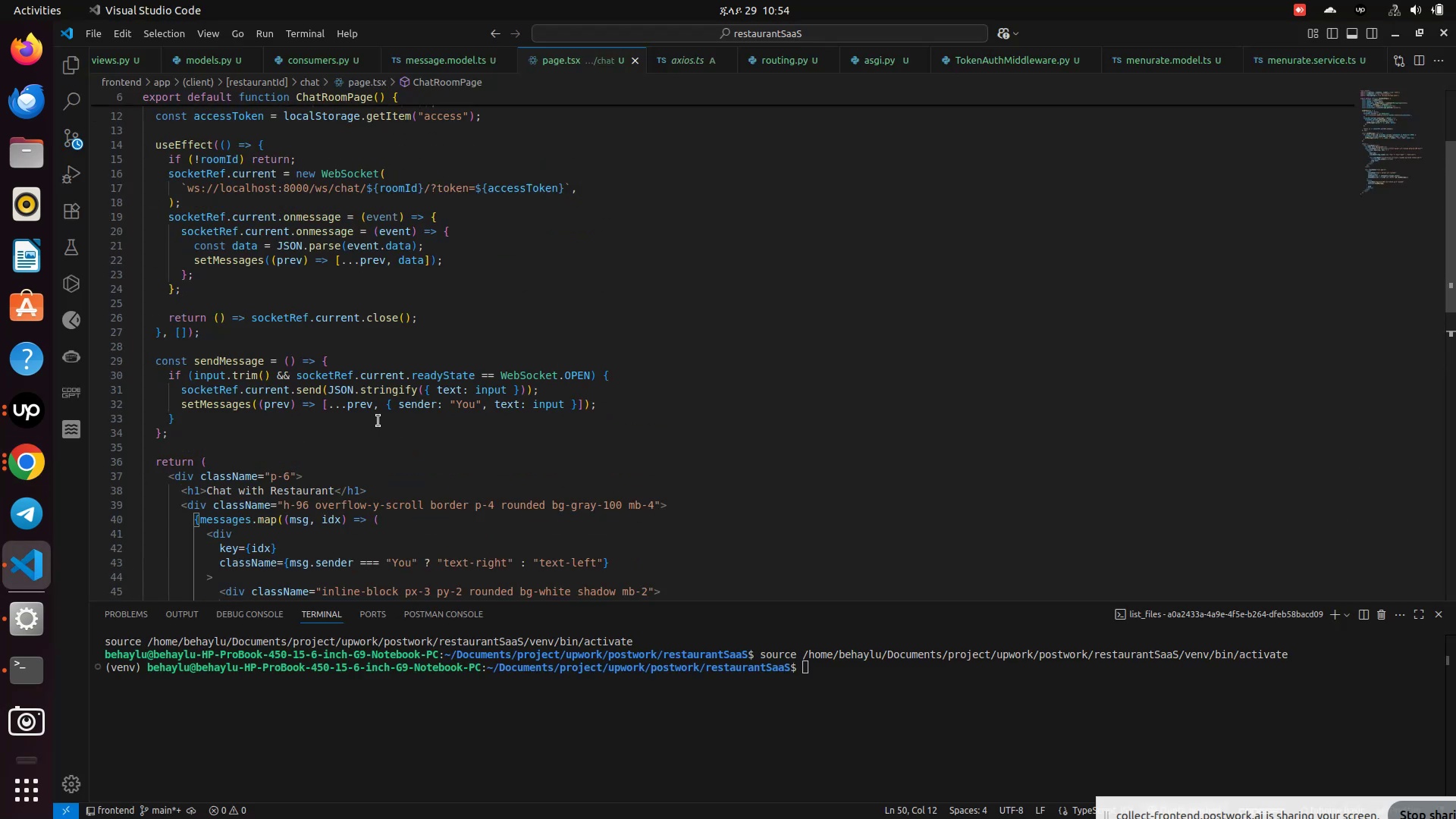 
scroll: coordinate [378, 337], scroll_direction: up, amount: 18.0
 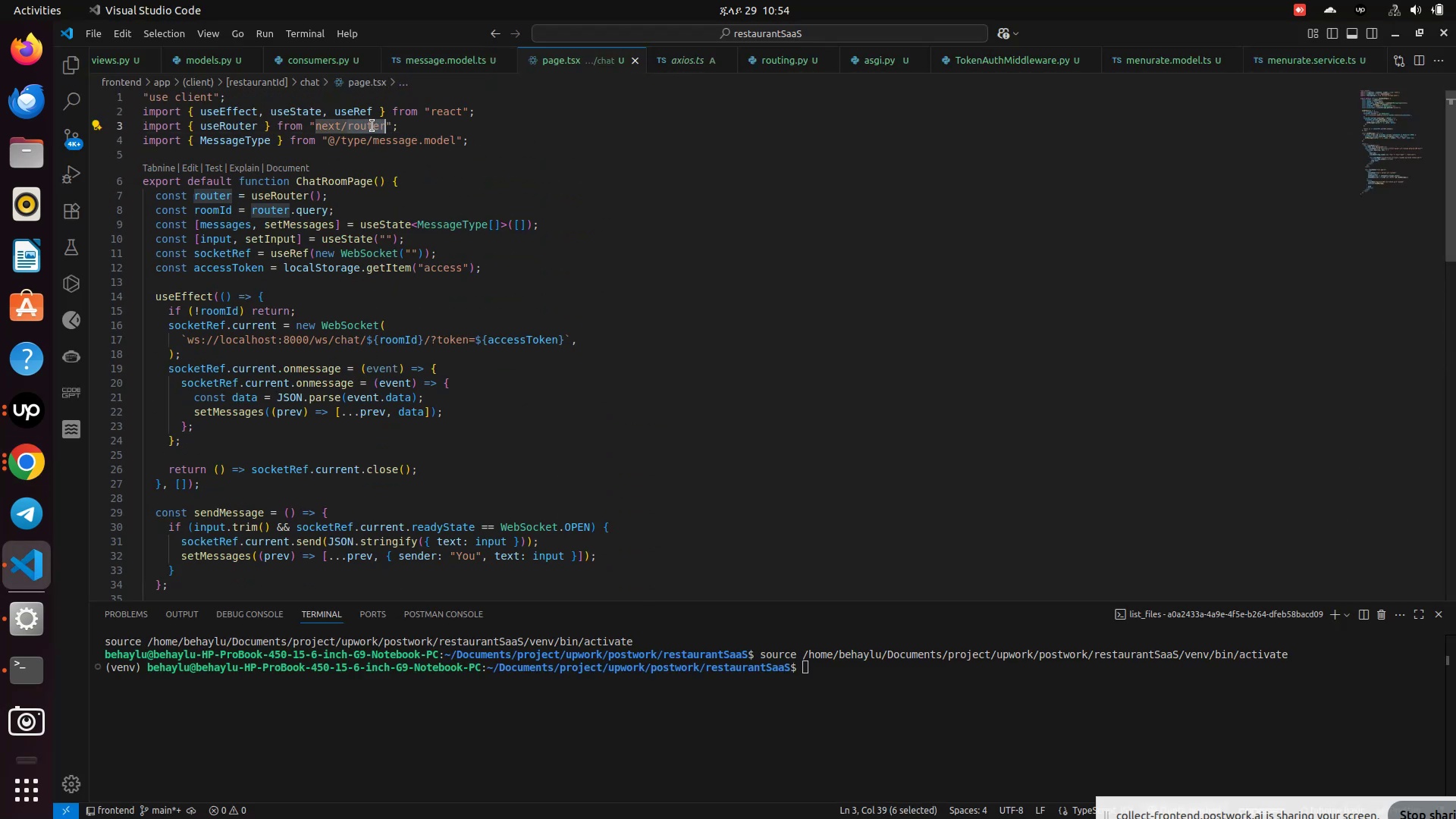 
double_click([373, 127])
 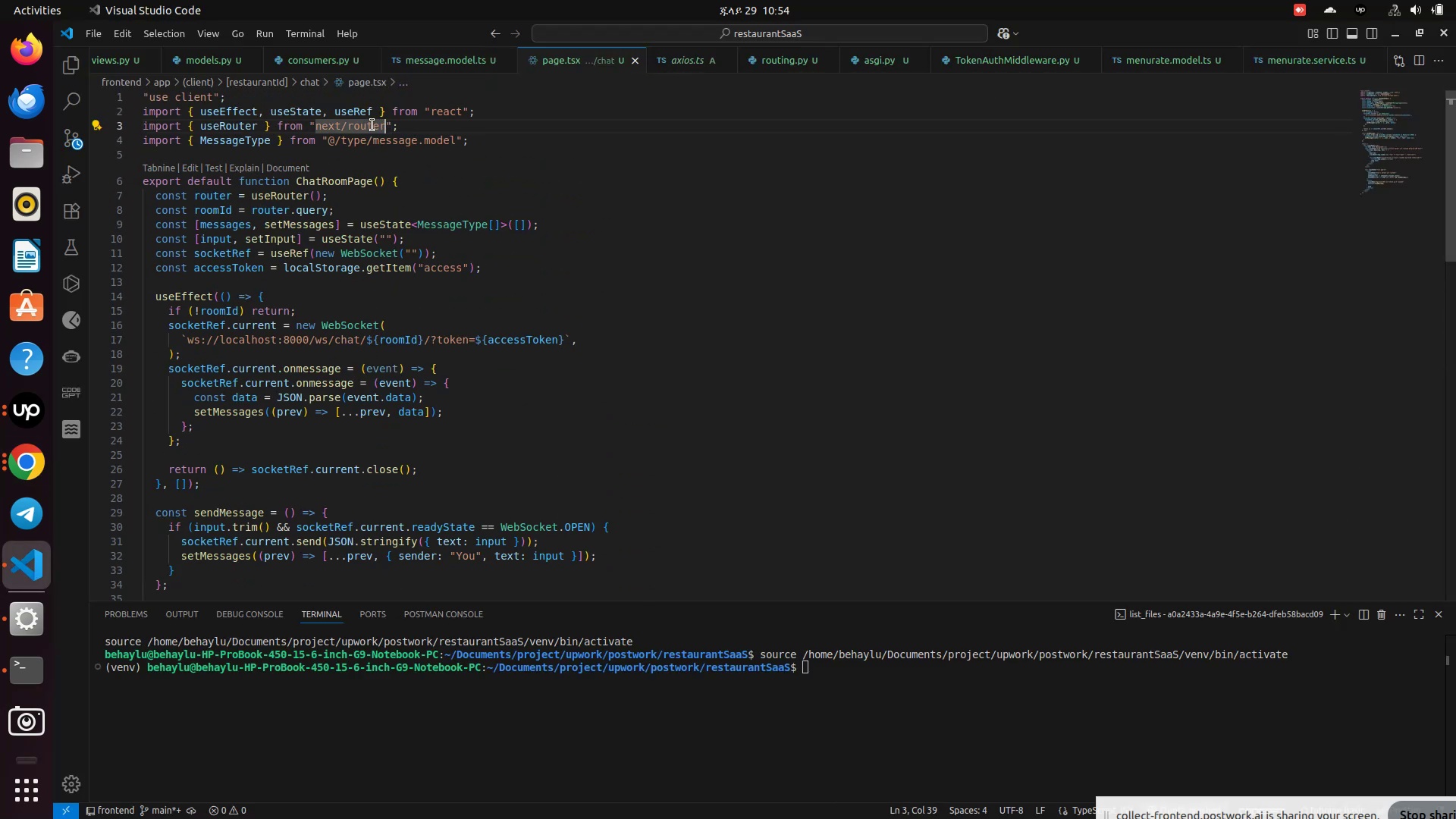 
key(ArrowRight)
 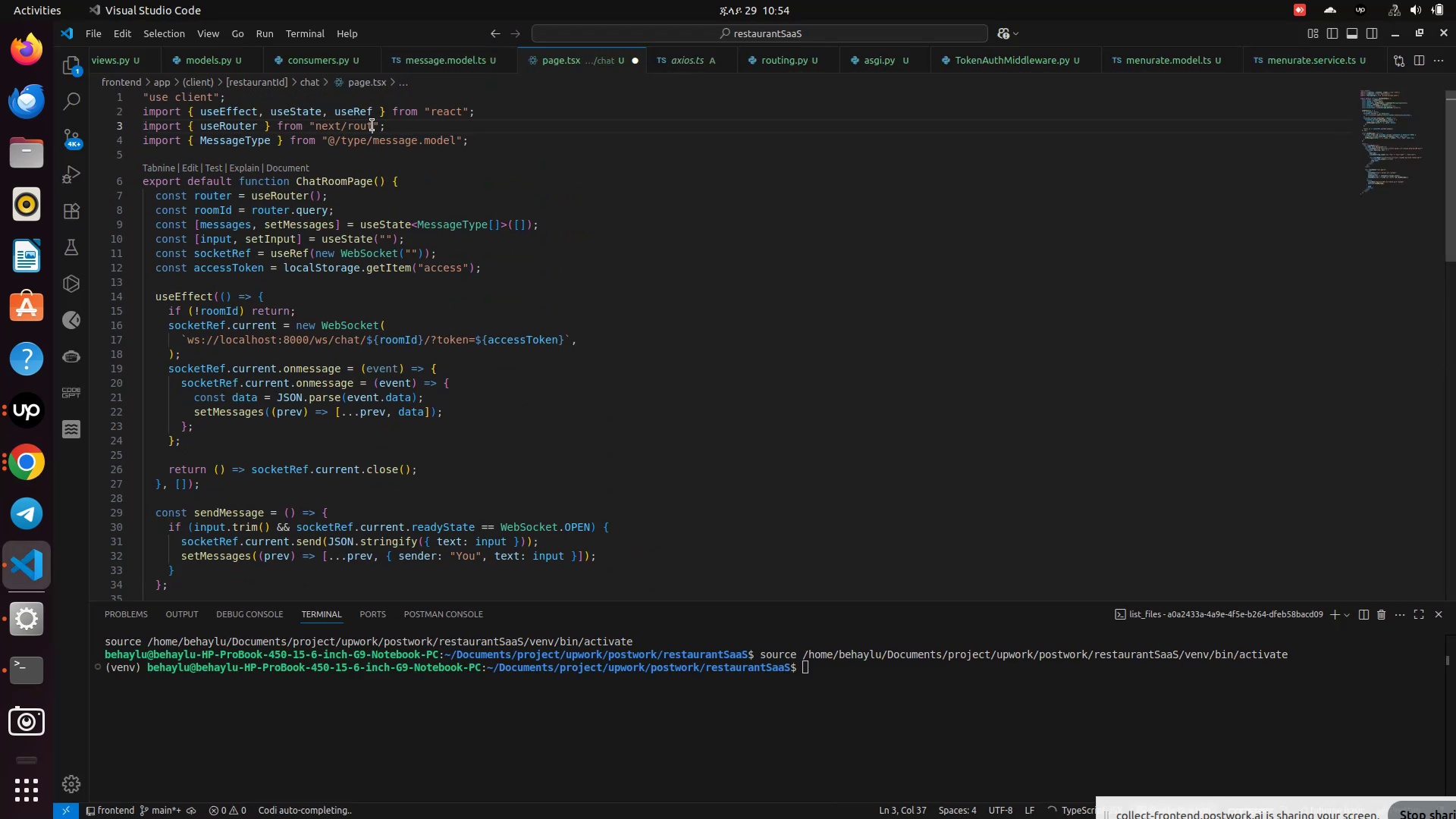 
key(Backspace)
key(Backspace)
key(Backspace)
key(Backspace)
key(Backspace)
key(Backspace)
type(na)
key(Backspace)
key(Backspace)
type(na)
key(Backspace)
key(Backspace)
key(Backspace)
type(/navigation)
 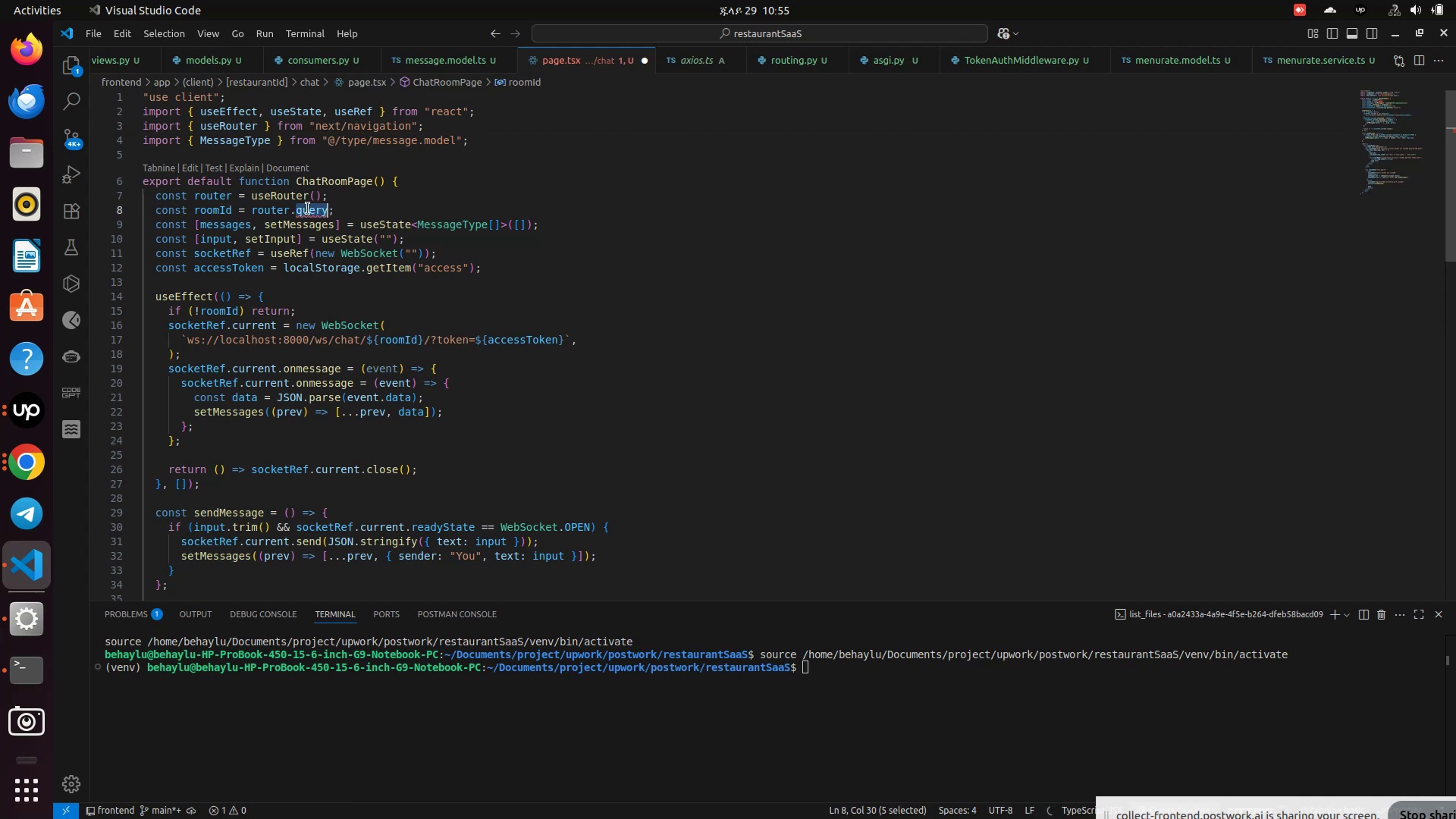 
double_click([308, 209])
 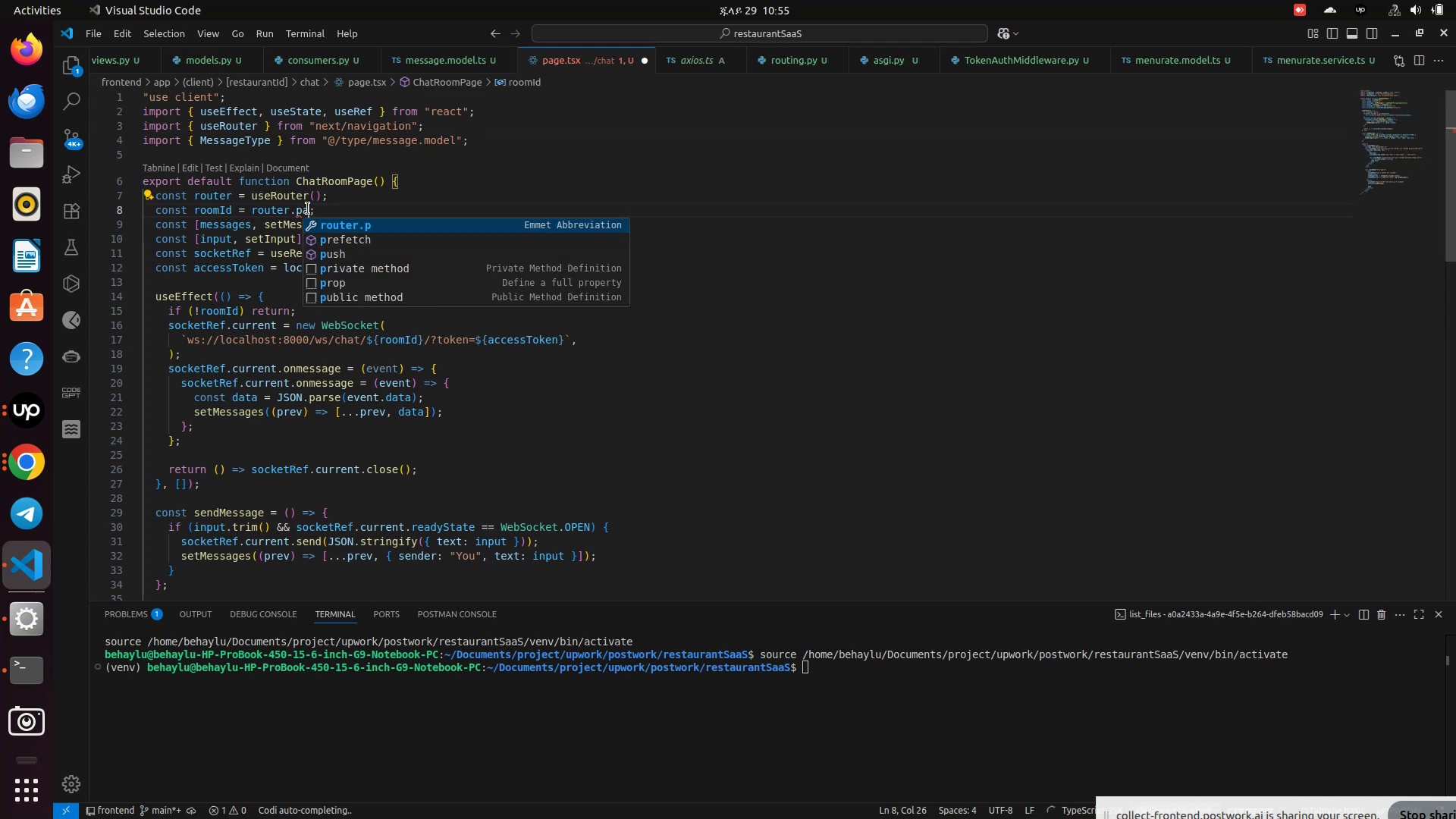 
type(params.restuarantId)
 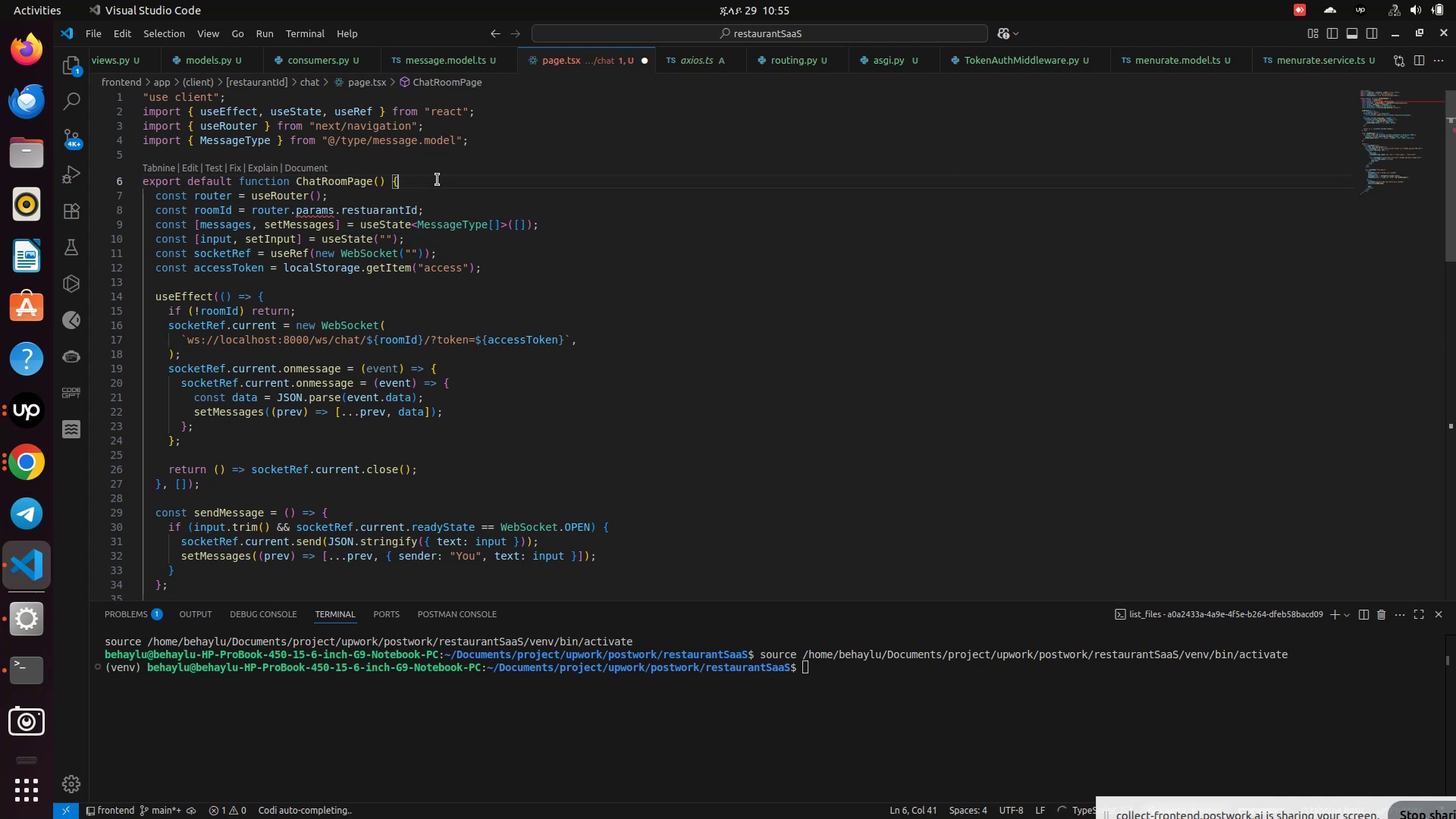 
left_click([438, 180])
 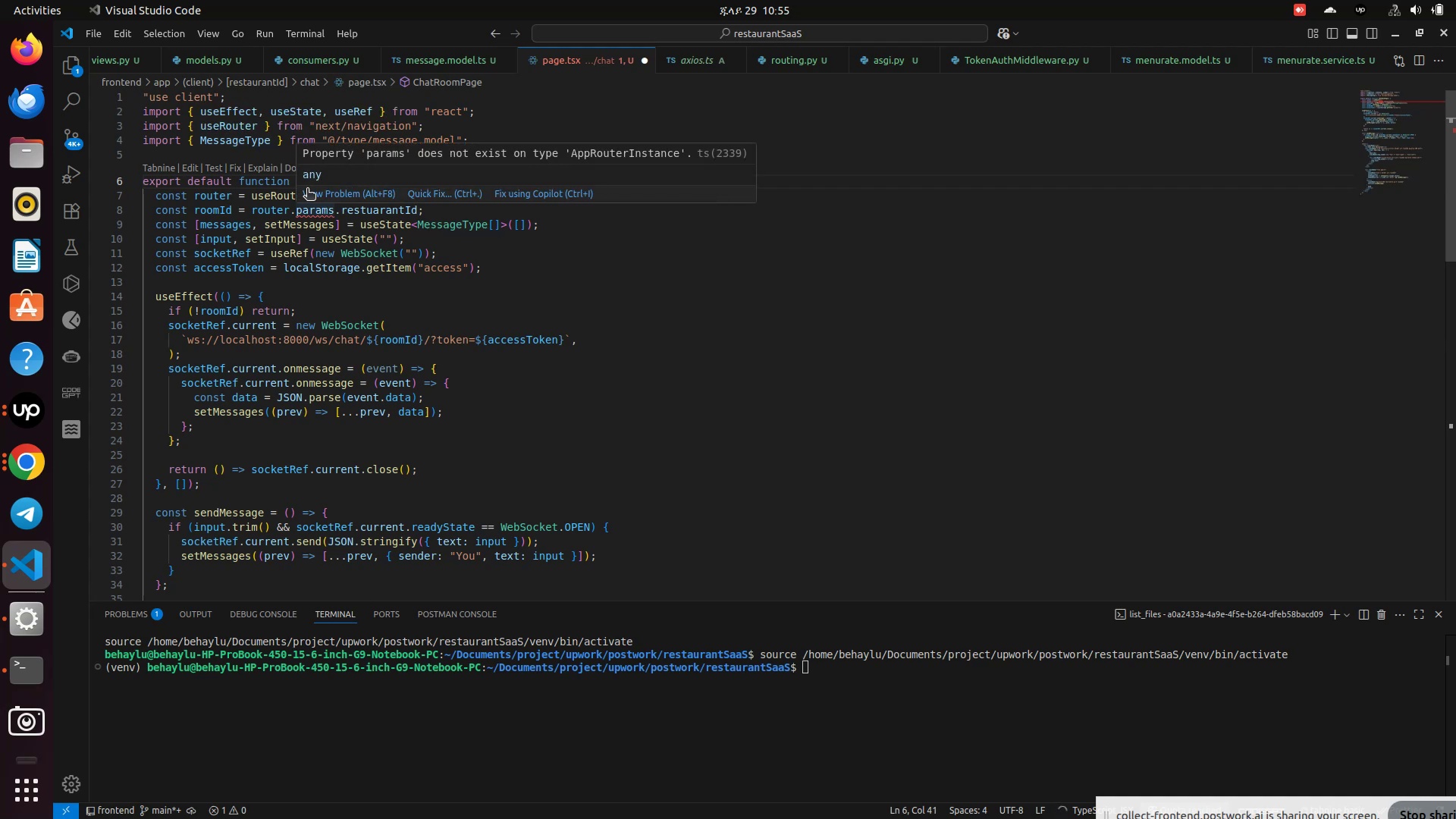 
wait(7.68)
 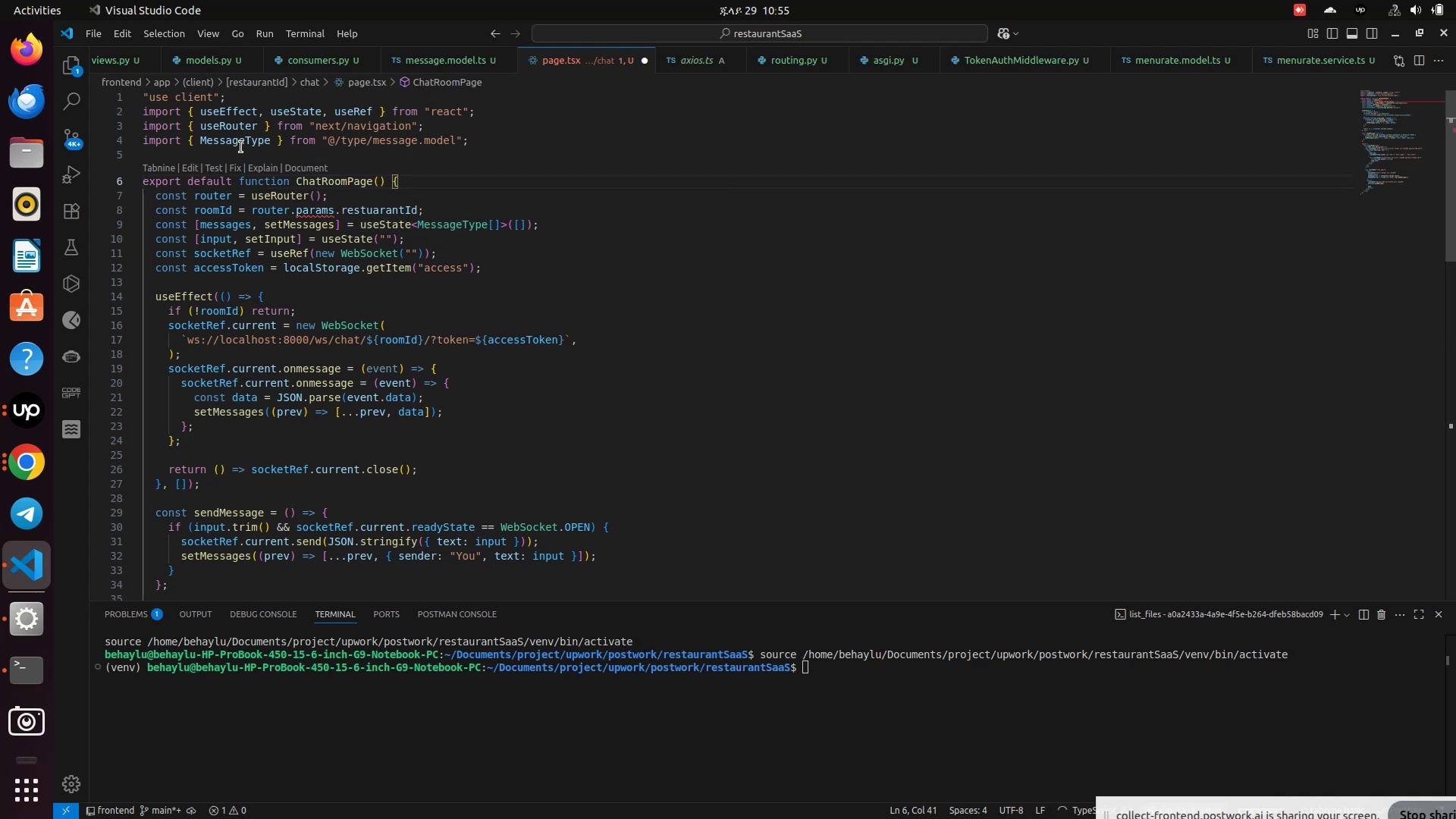 
left_click([272, 204])
 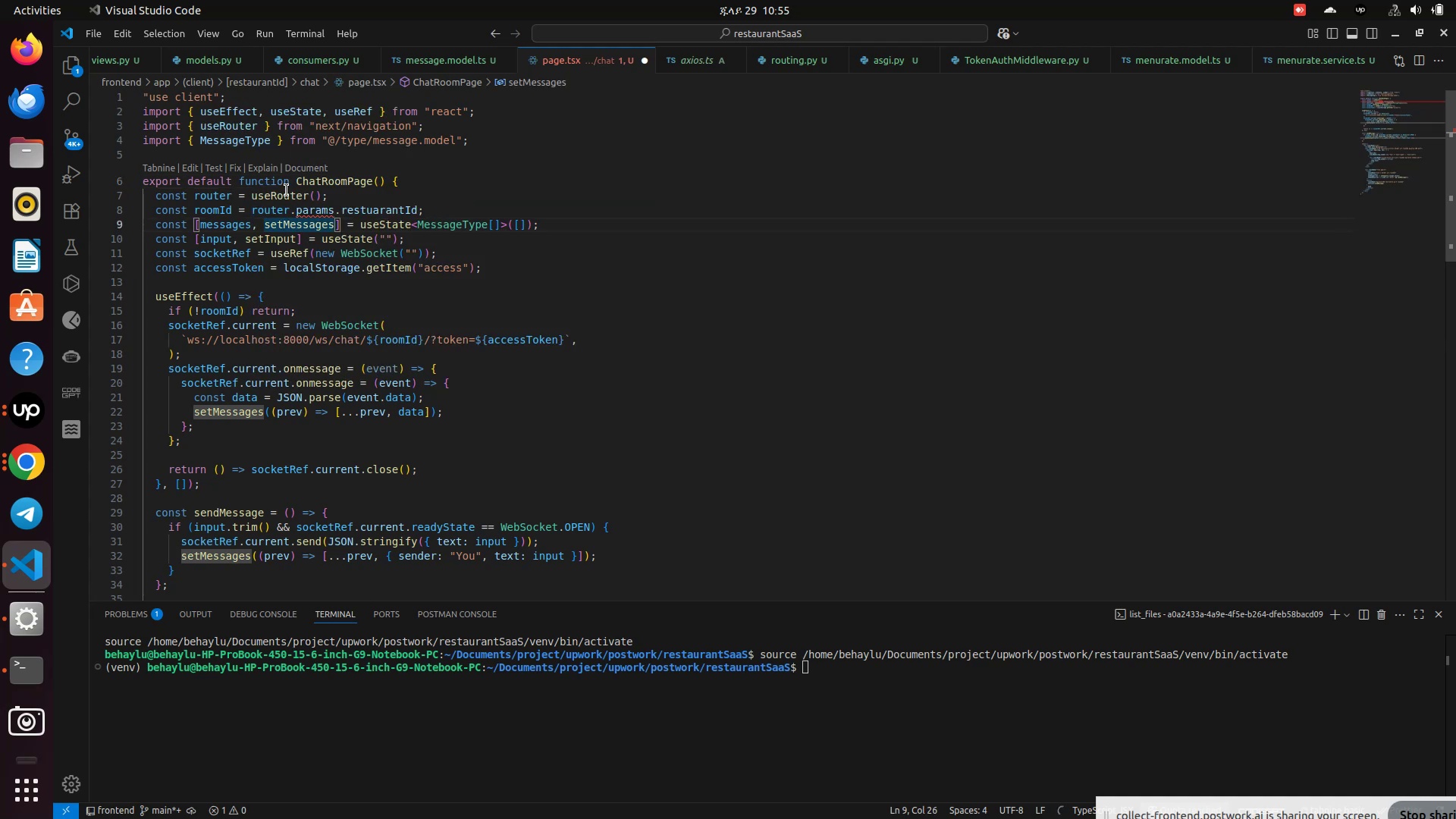 
left_click([300, 224])
 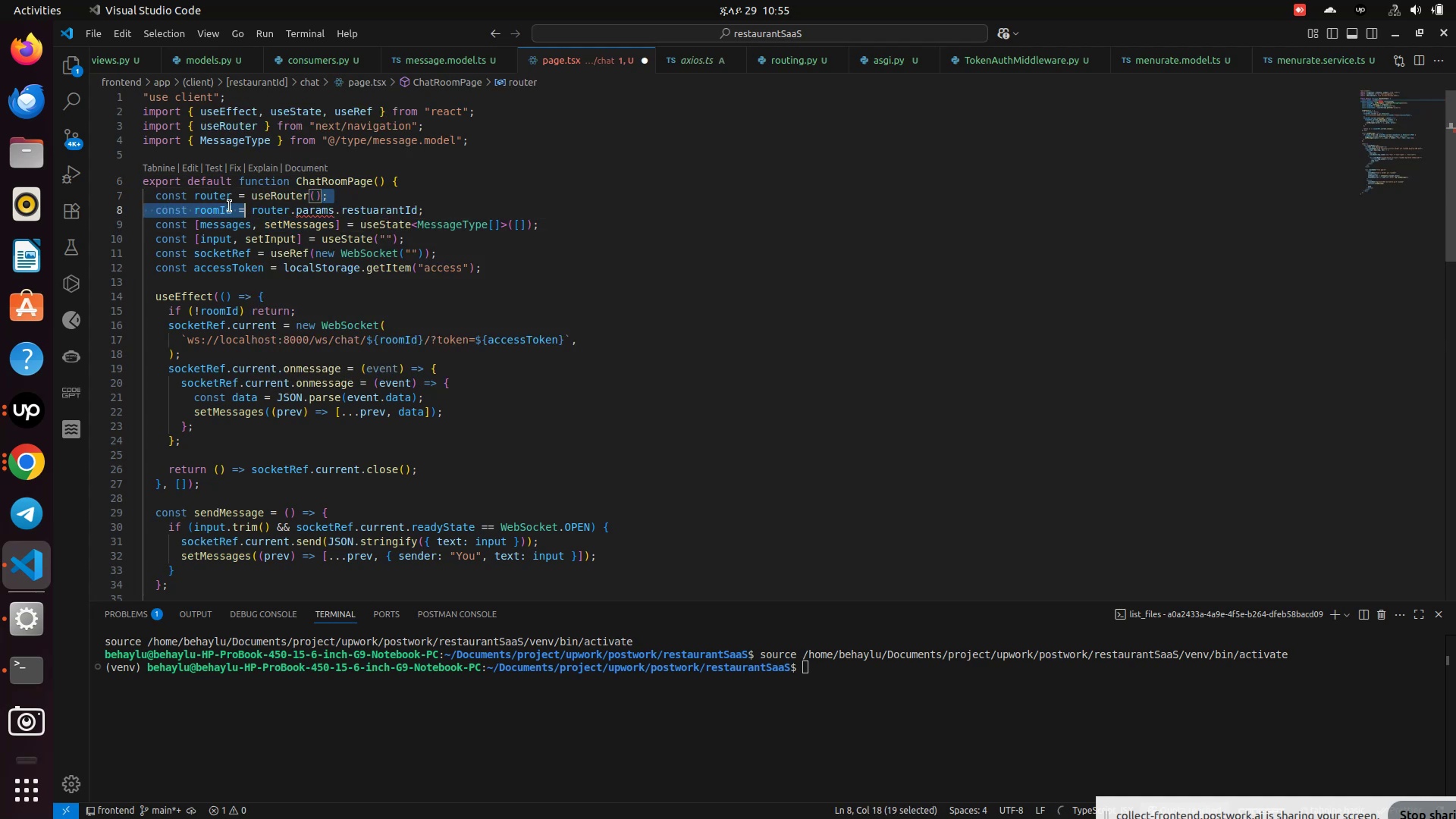 
left_click_drag(start_coordinate=[323, 192], to_coordinate=[170, 193])
 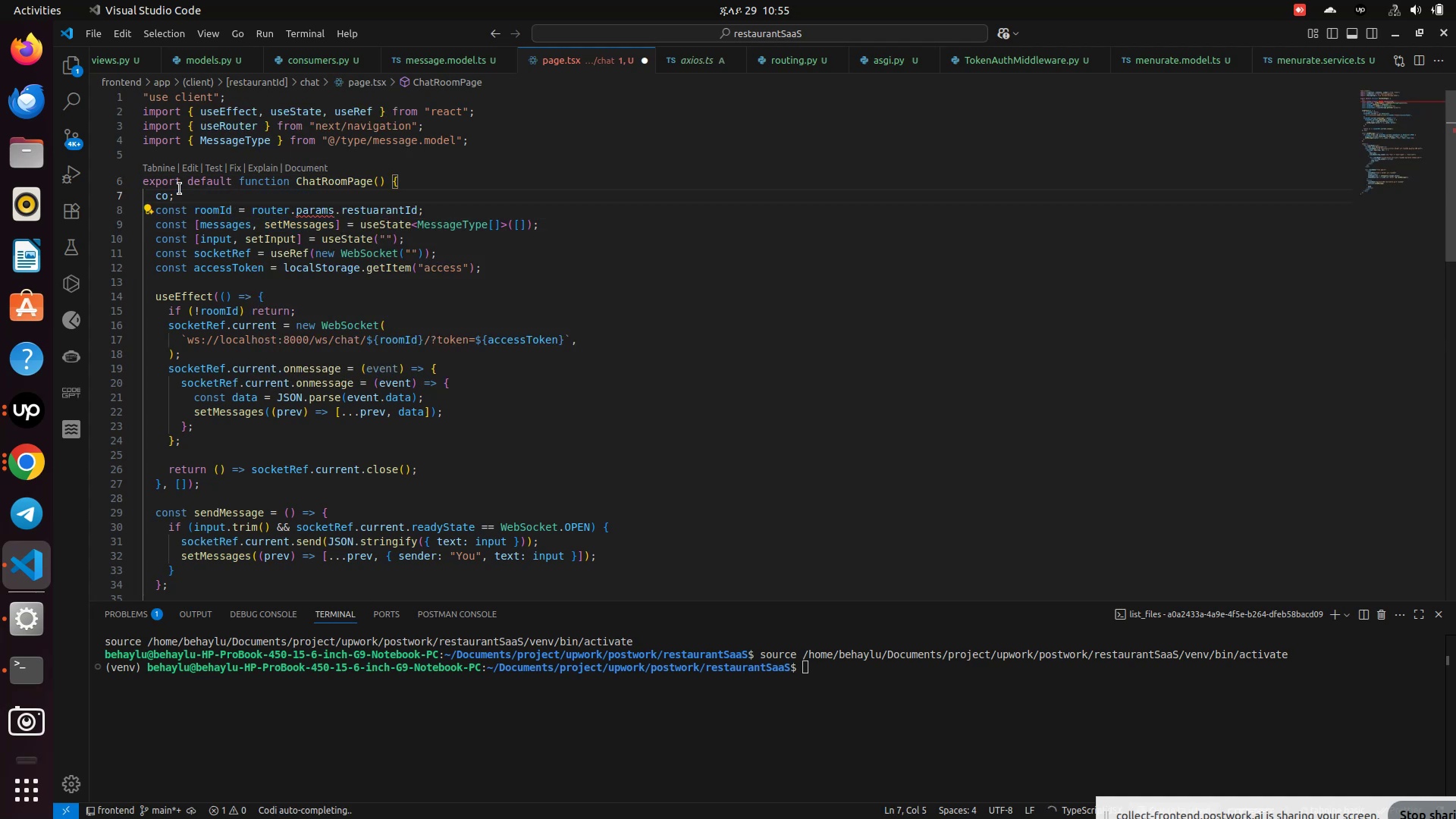 
key(Backspace)
 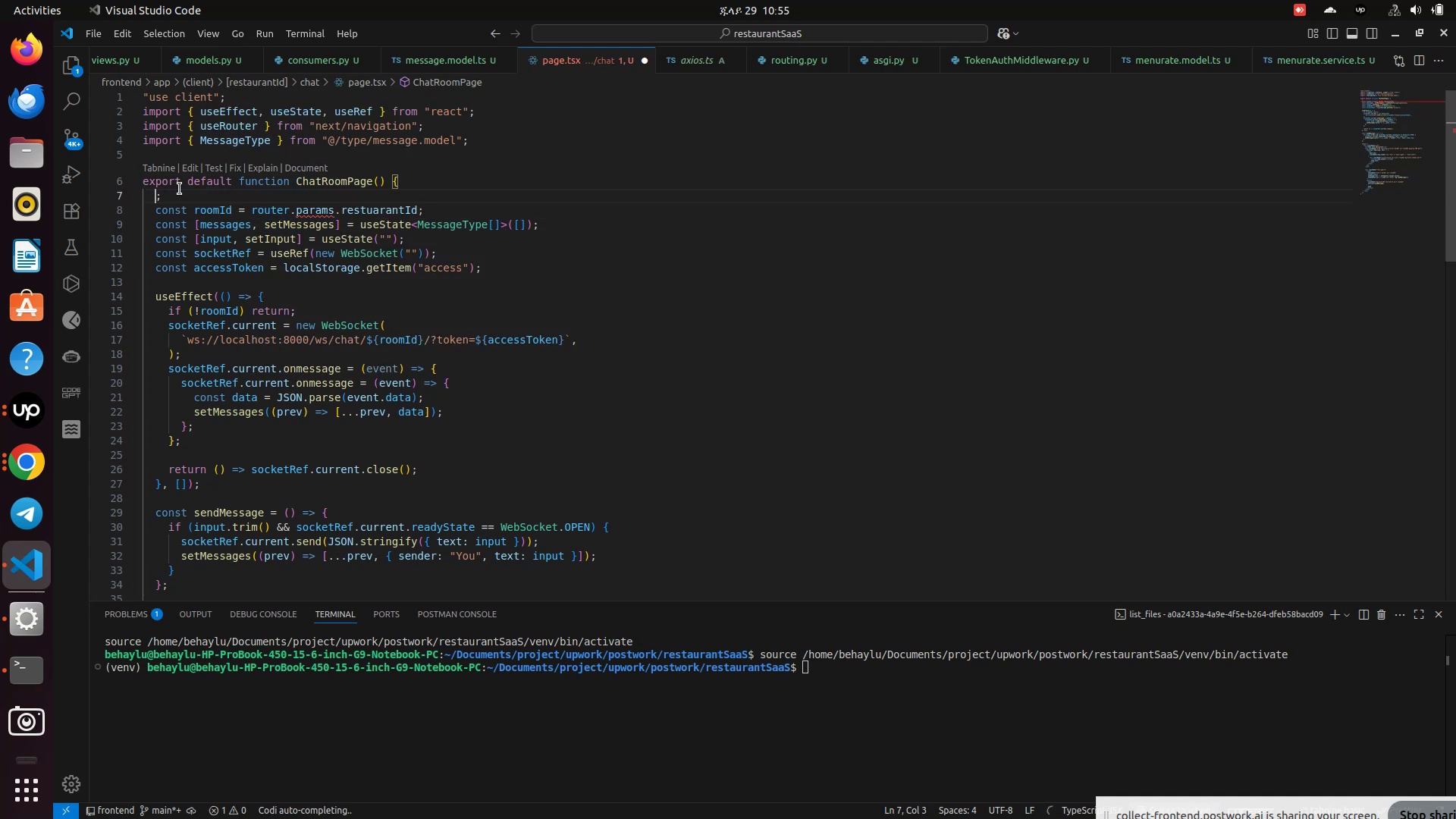 
key(Backspace)
 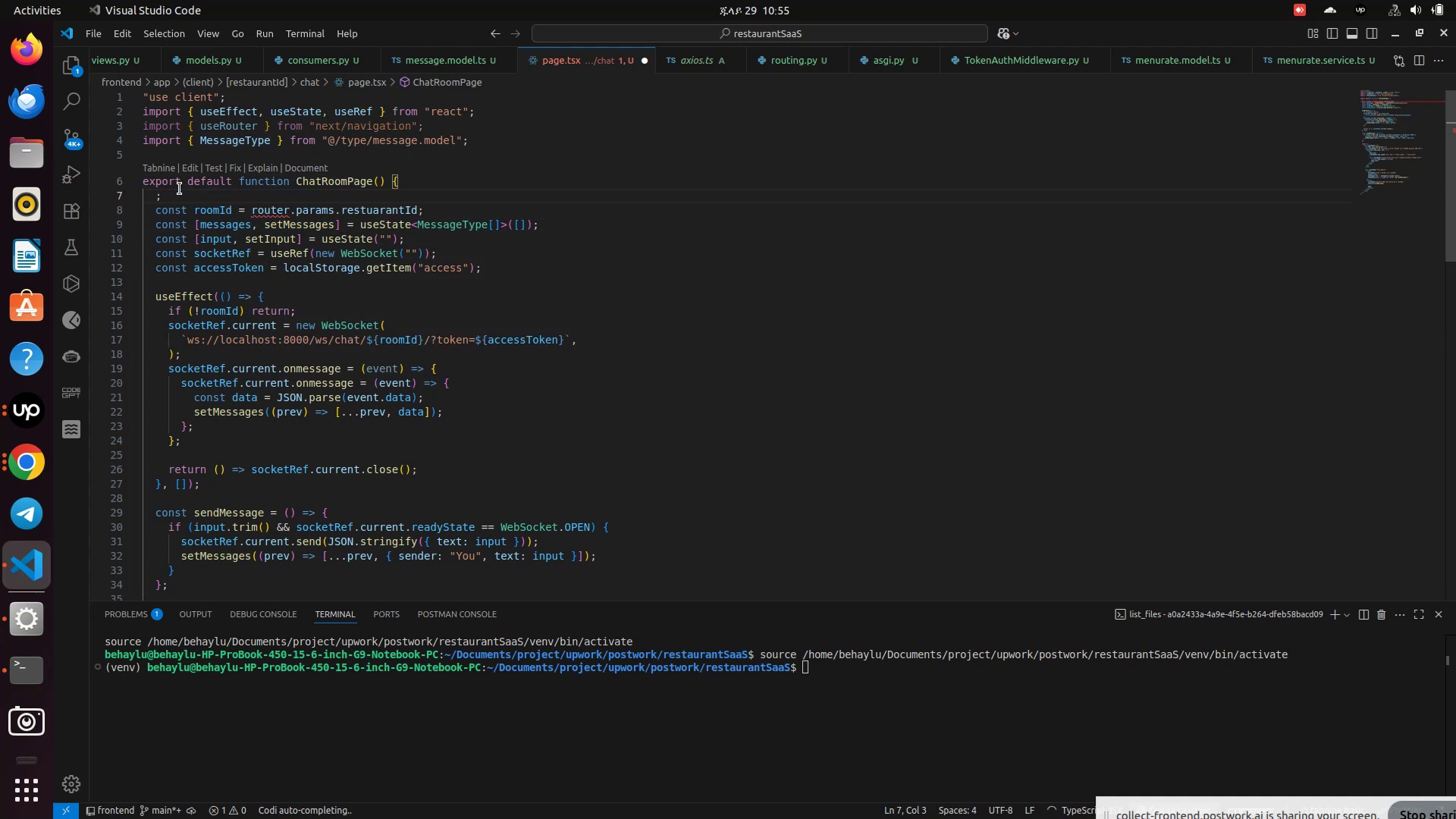 
key(Backspace)
 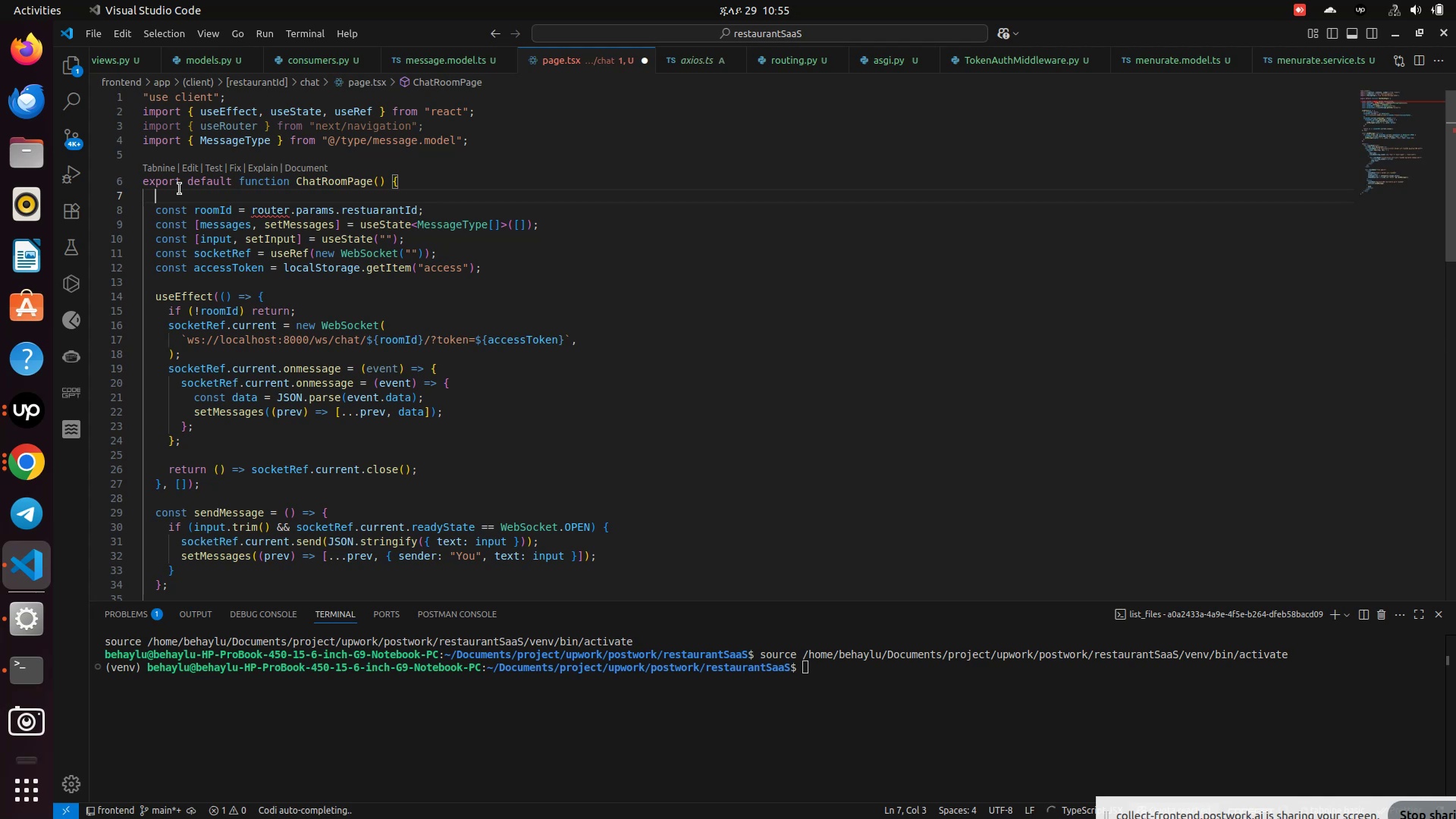 
key(ArrowRight)
 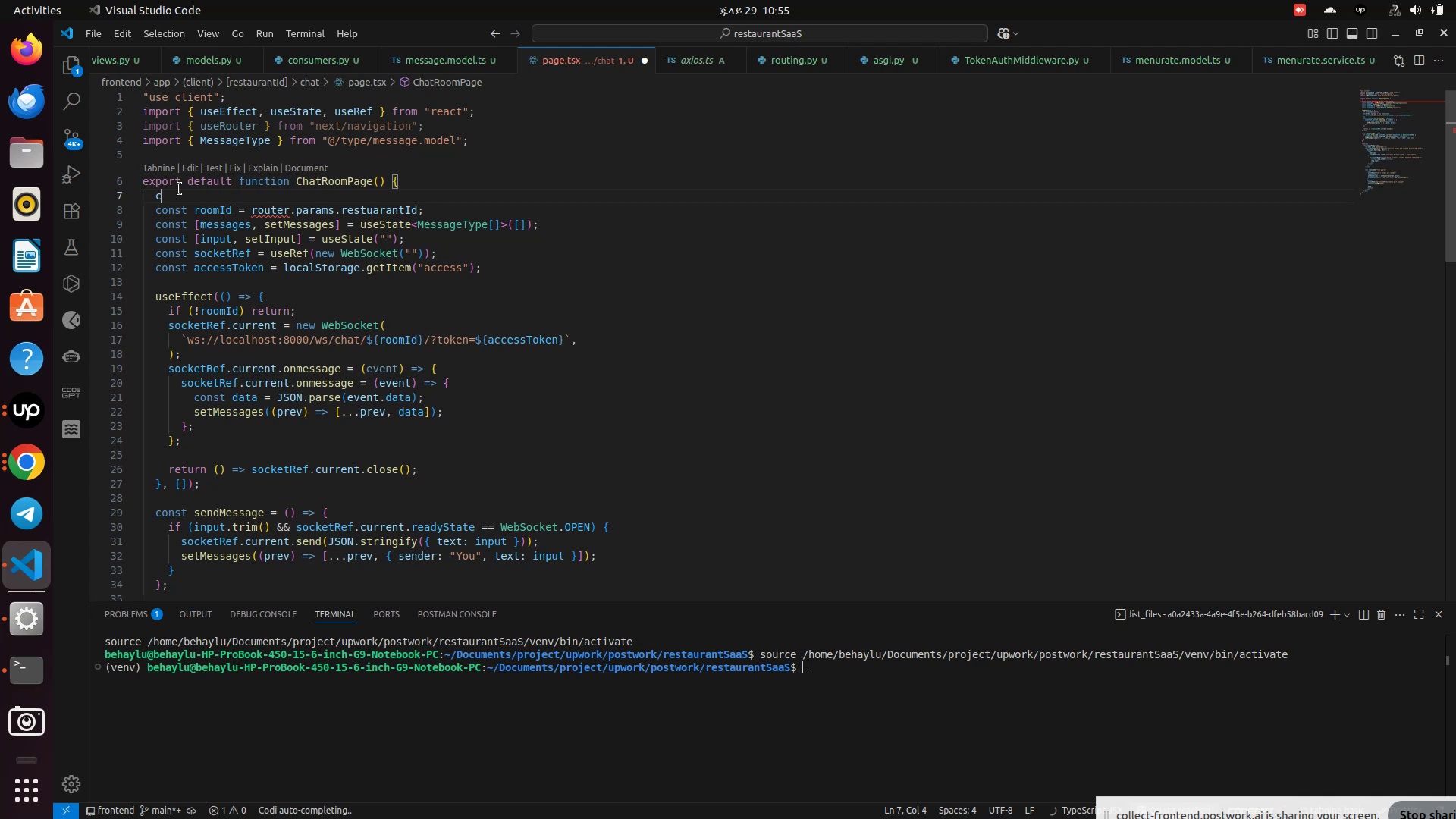 
key(Backspace)
type(const use)
key(Backspace)
key(Backspace)
key(Backspace)
type(params = useParam)
 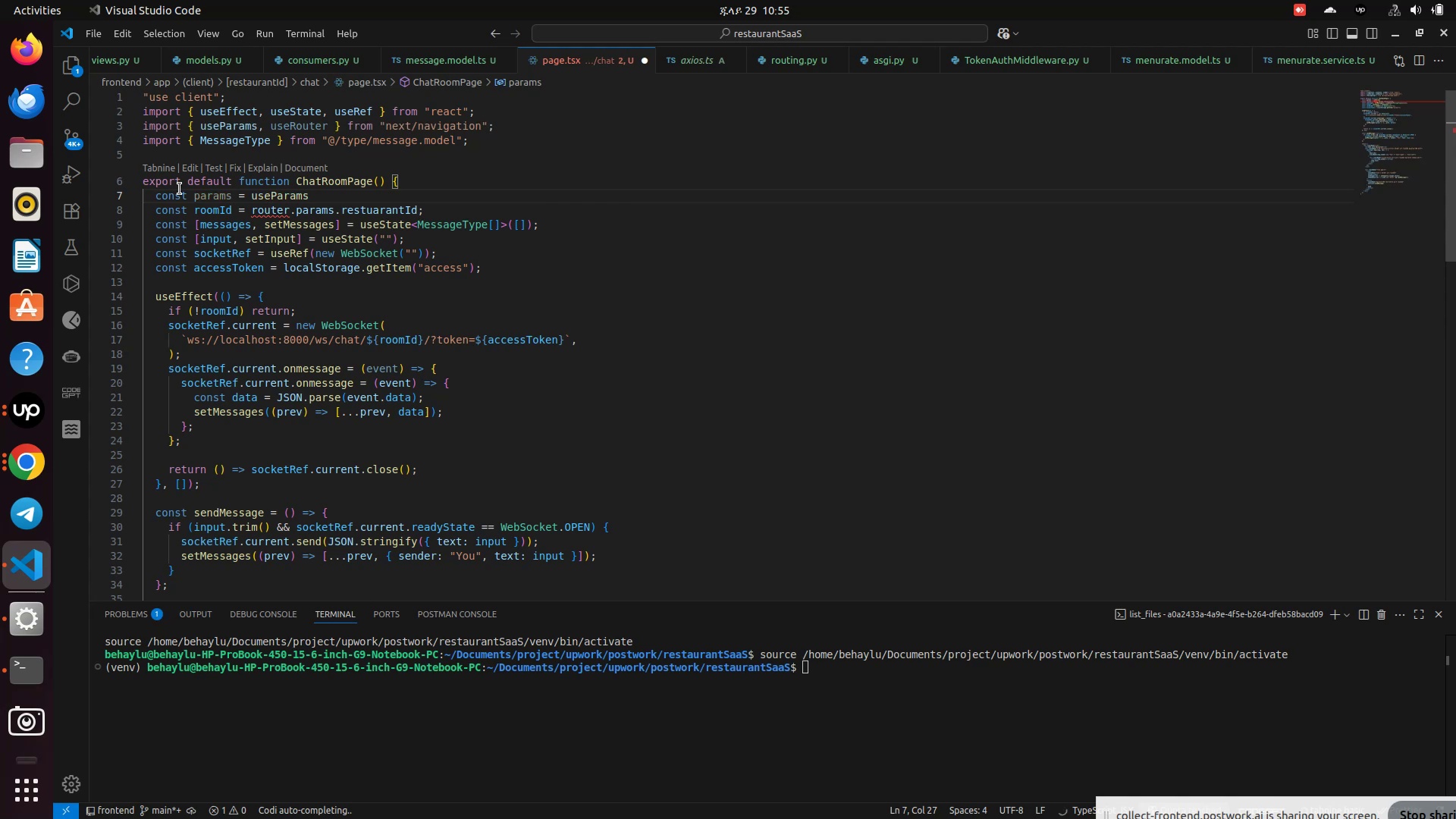 
key(Enter)
 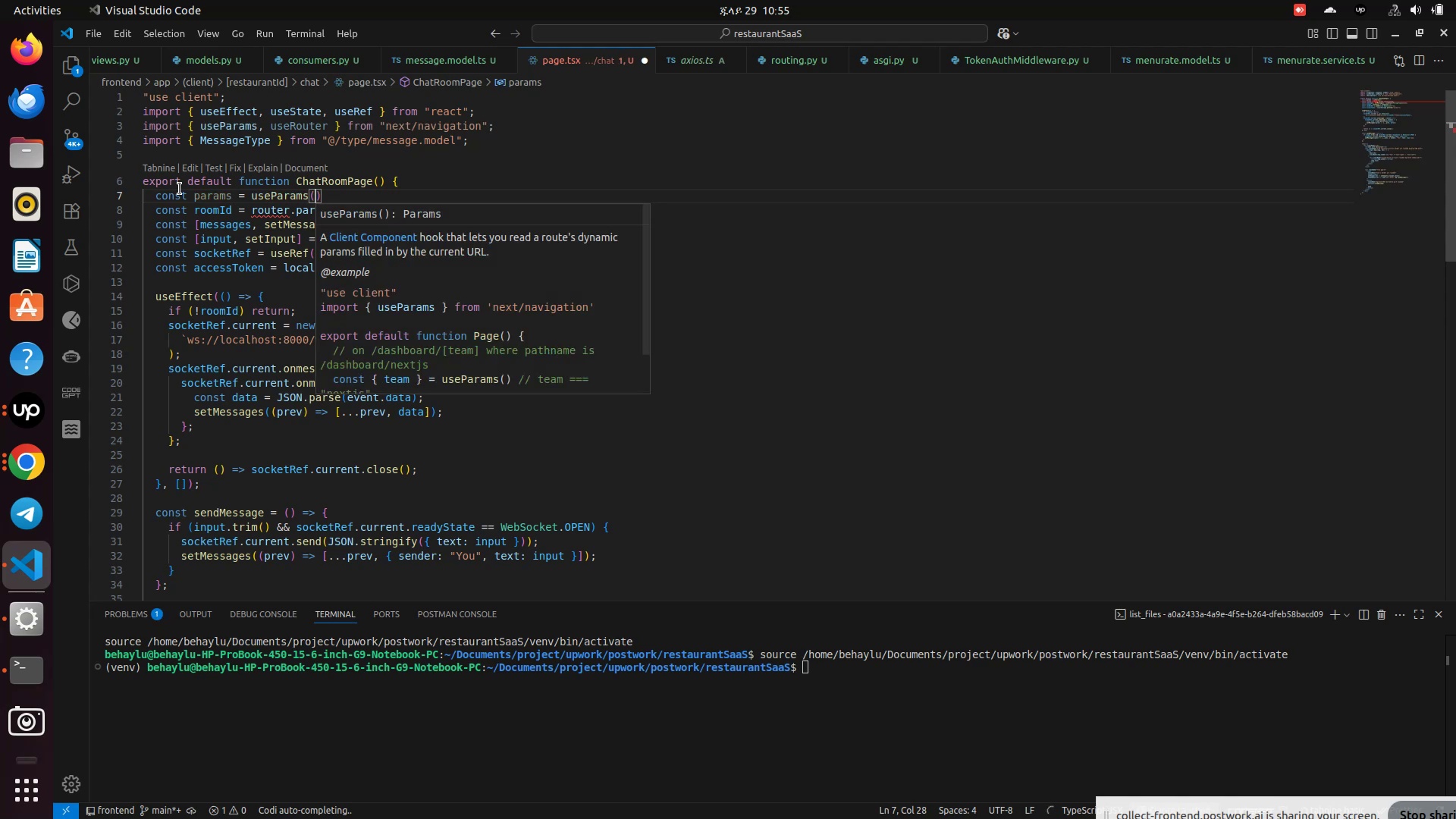 
key(Shift+9)
 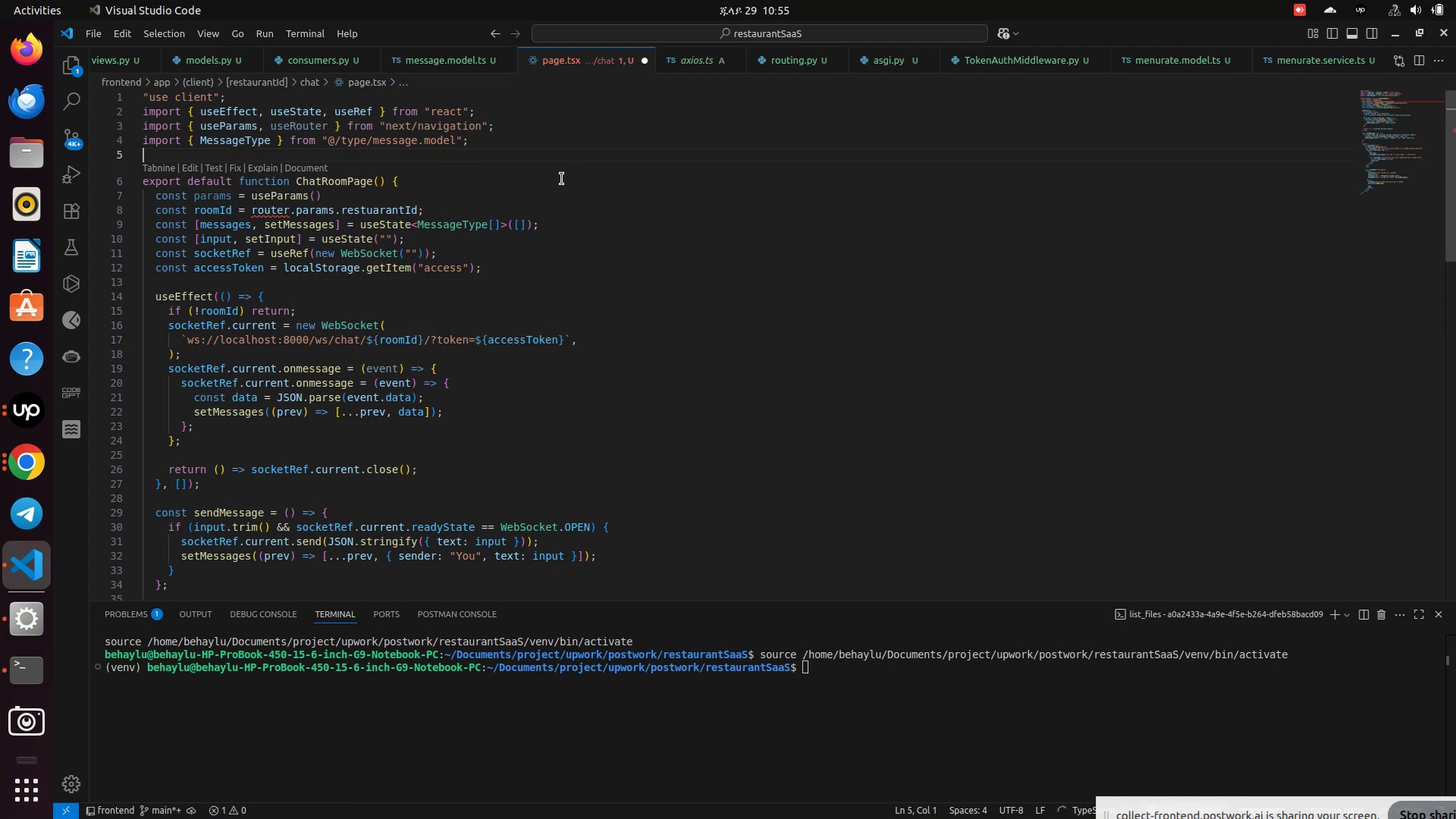 
left_click([574, 174])
 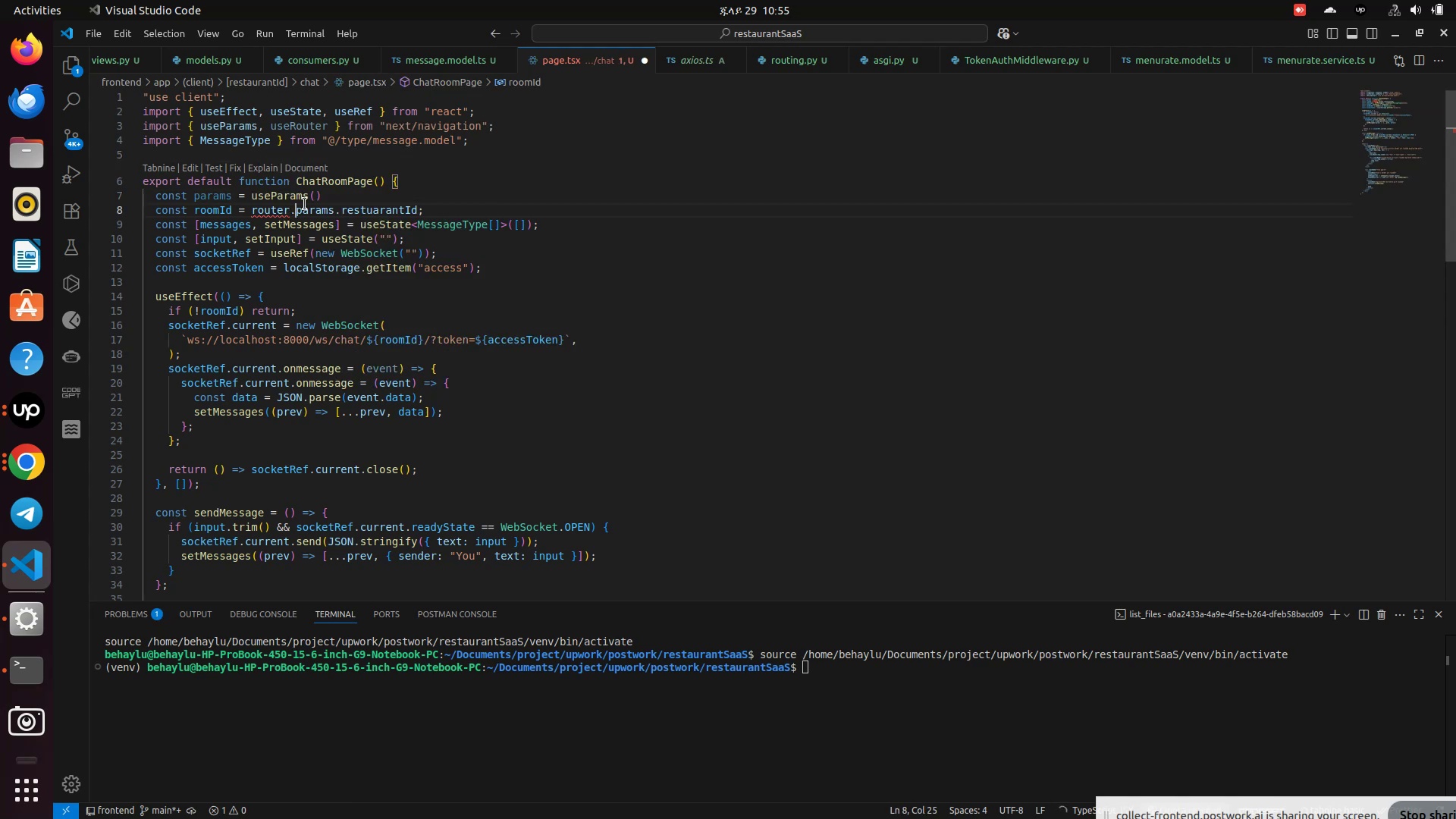 
left_click([294, 214])
 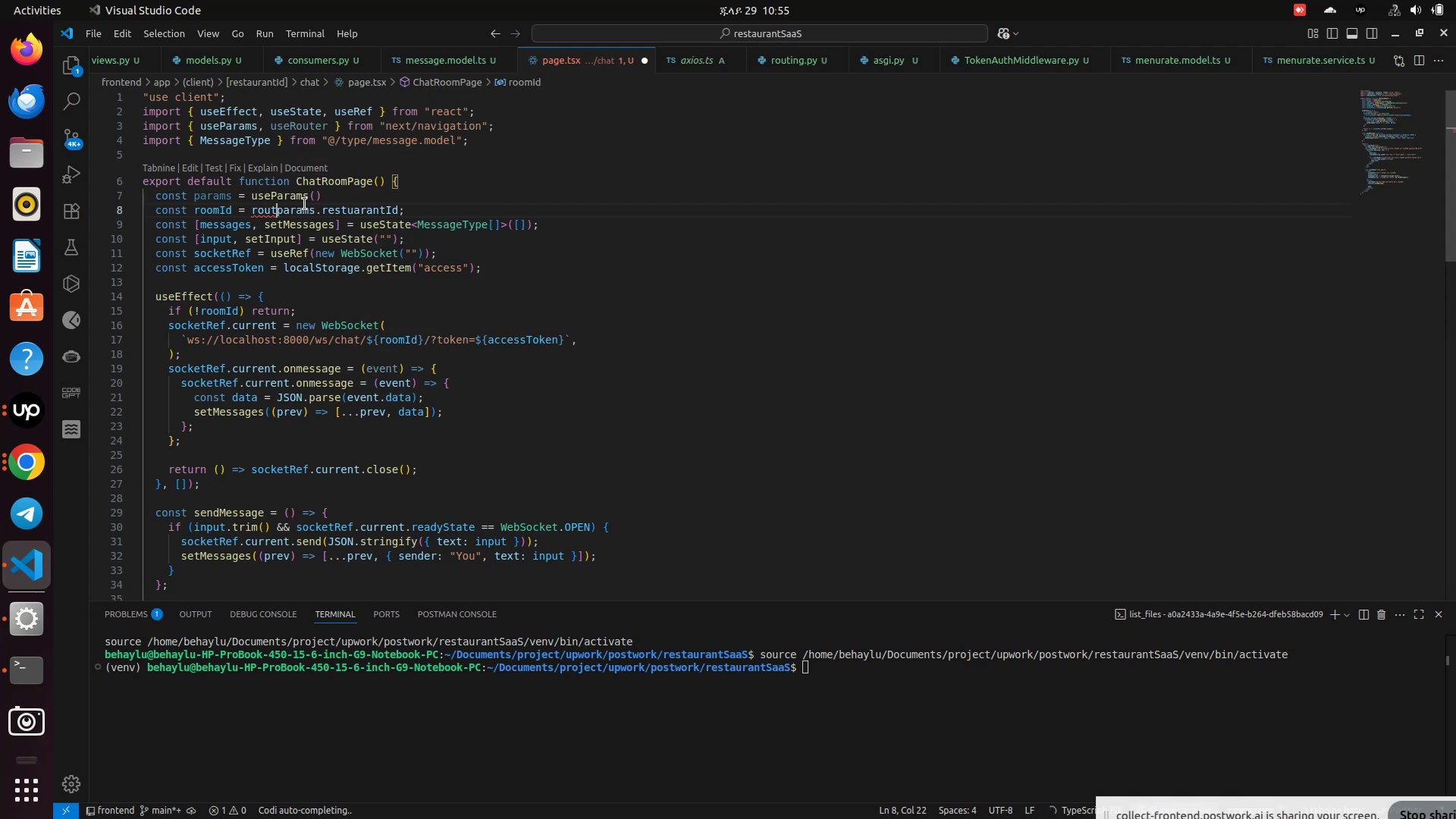 
key(Backspace)
 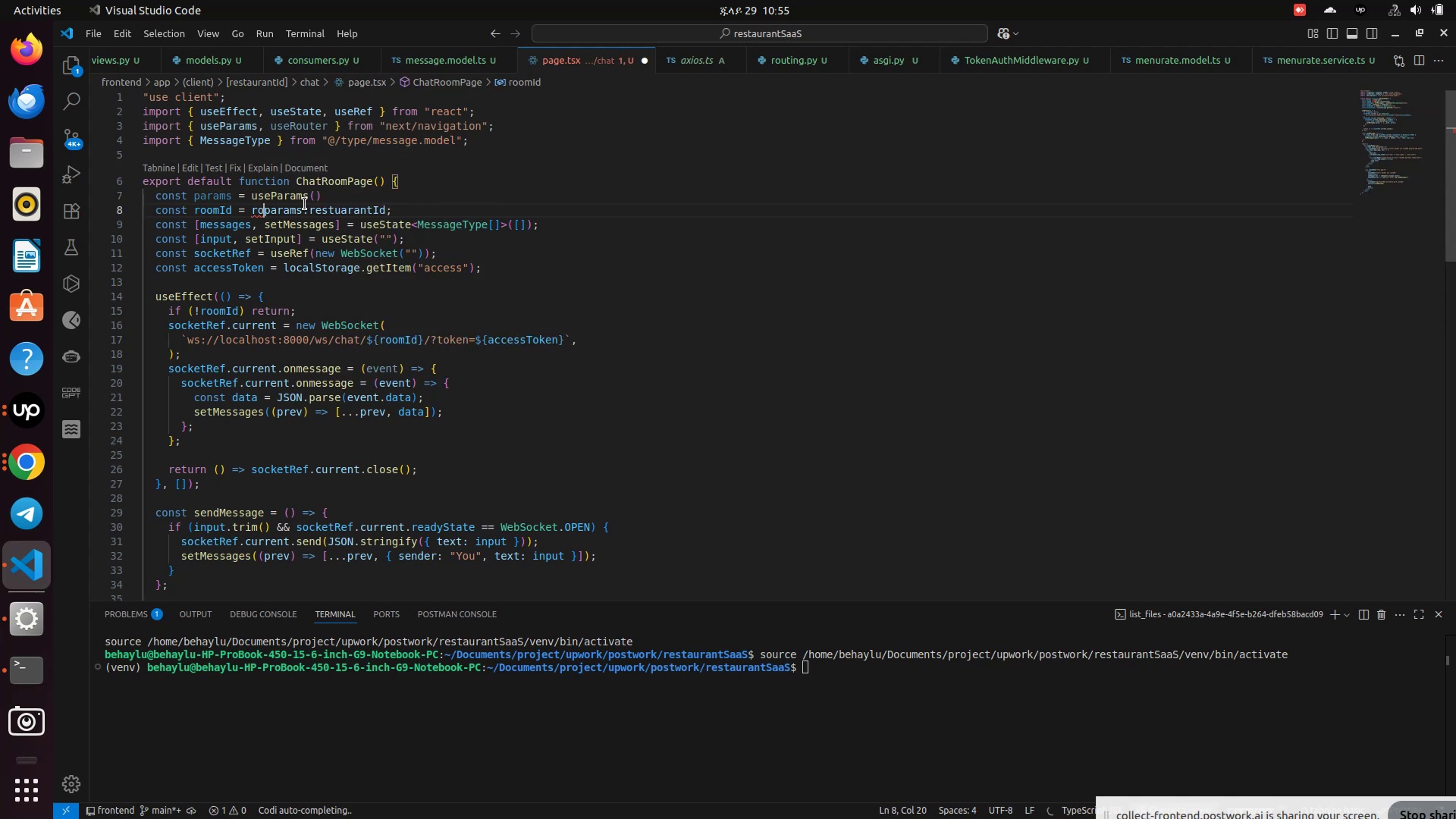 
key(Backspace)
 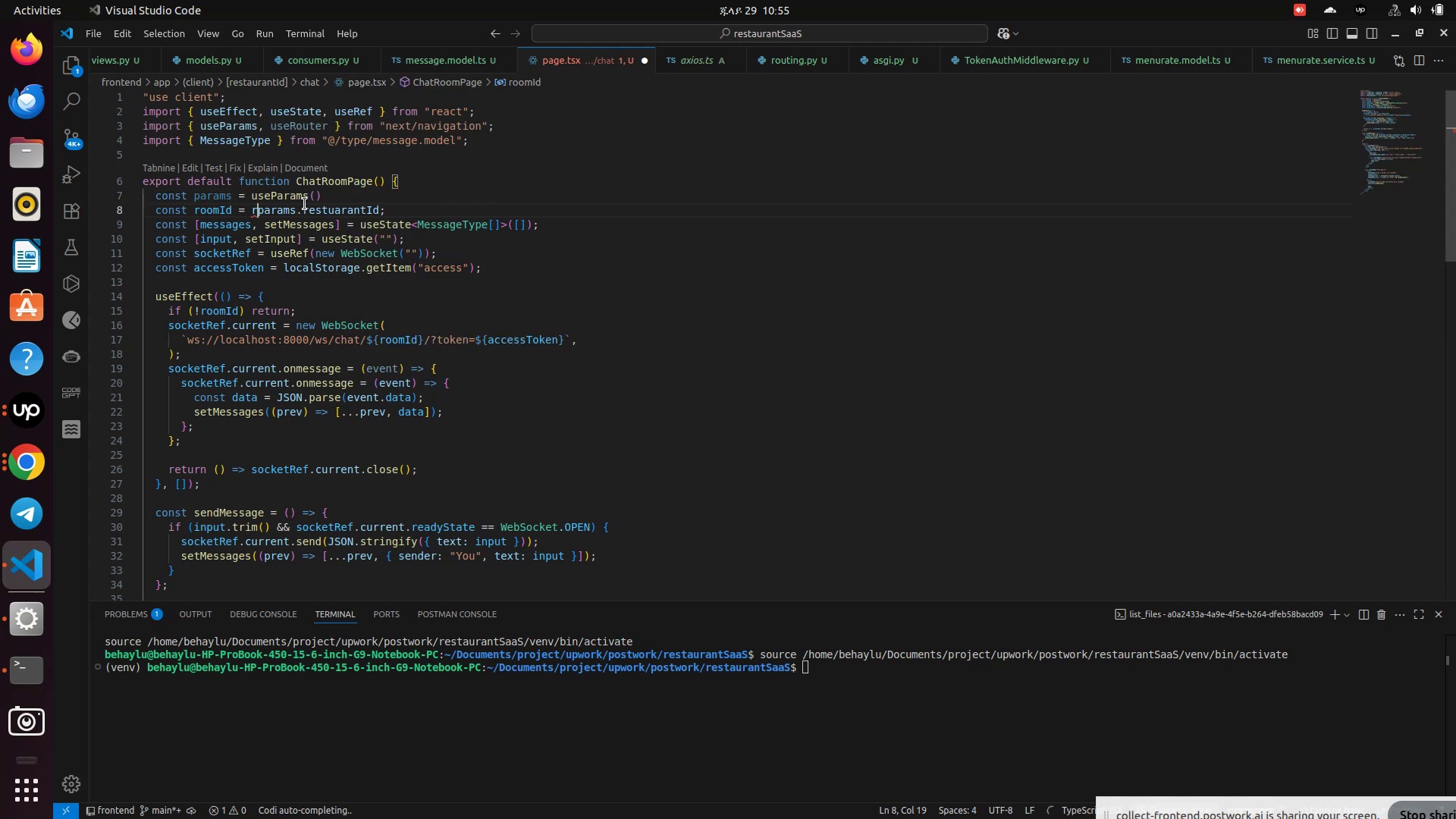 
key(Backspace)
 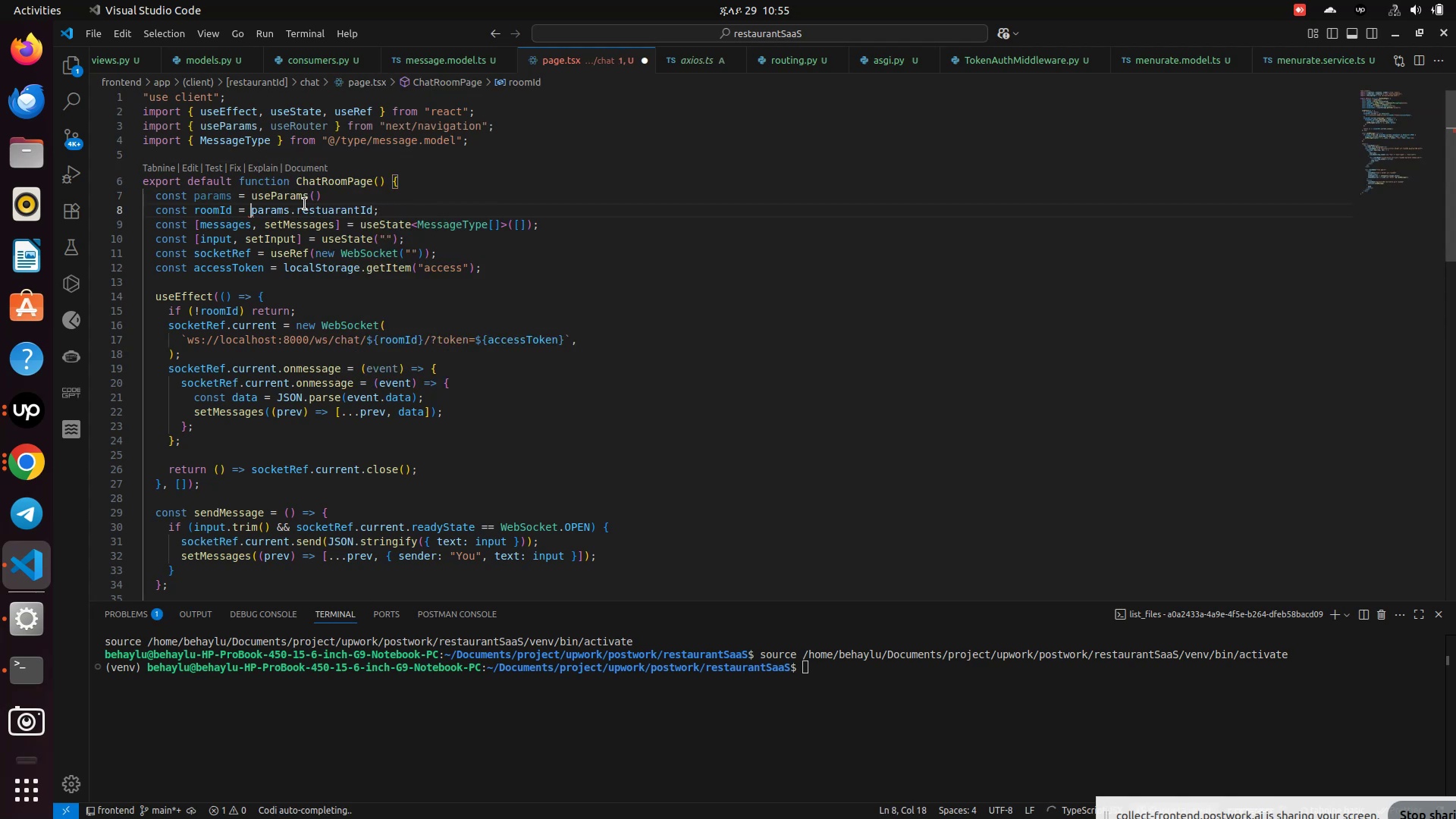 
key(Backspace)
 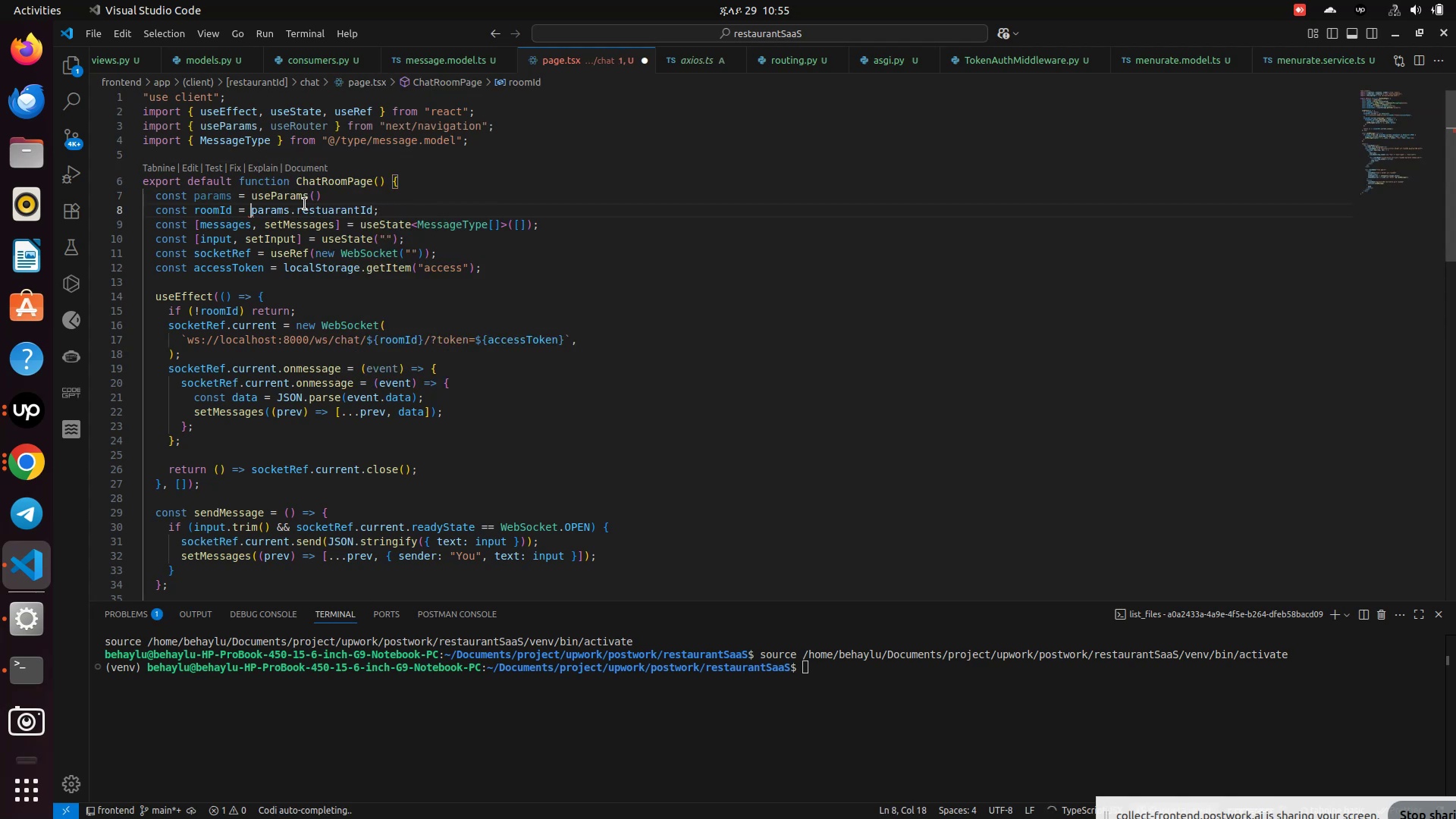 
key(Backspace)
 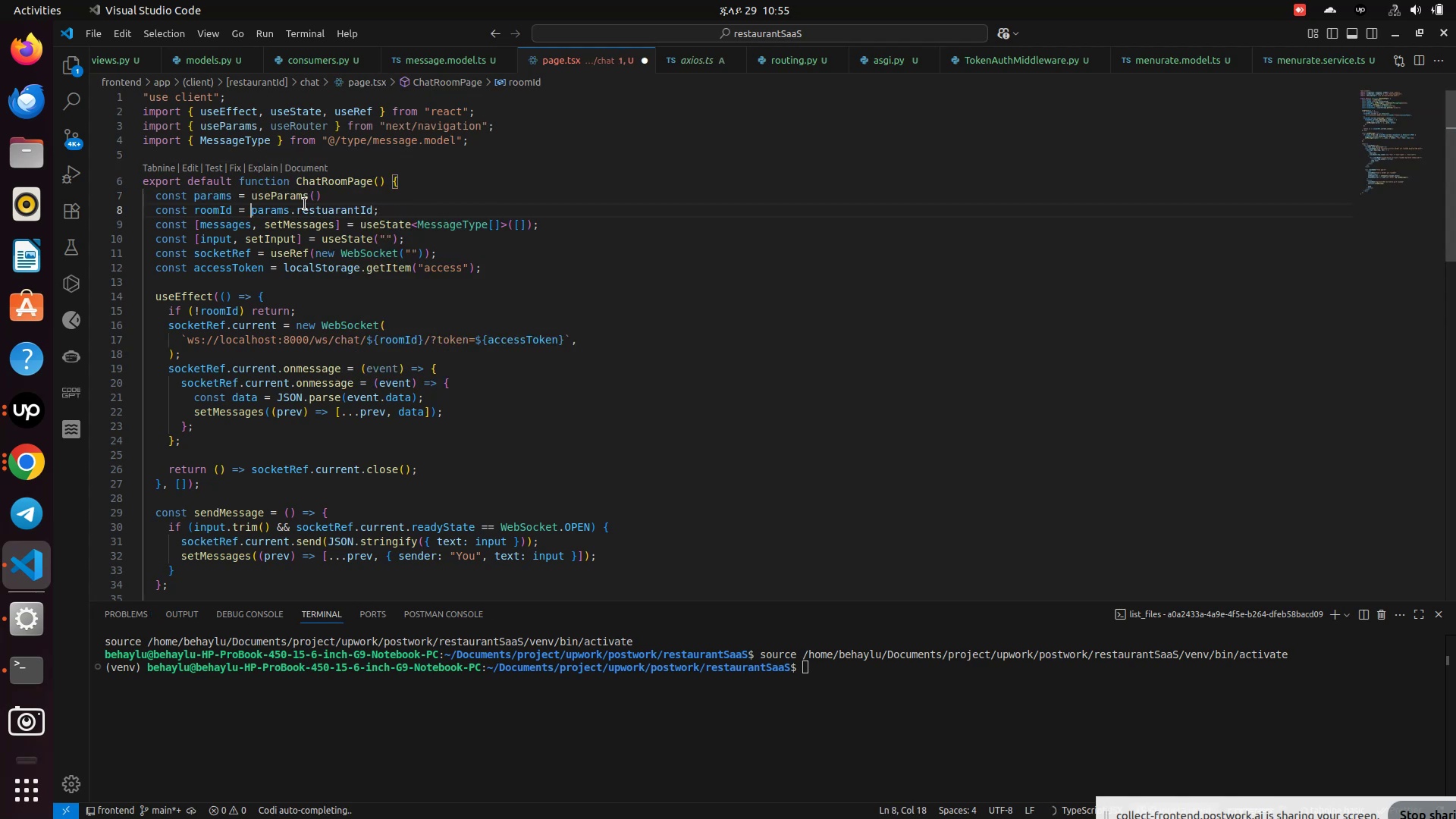 
key(Backspace)
 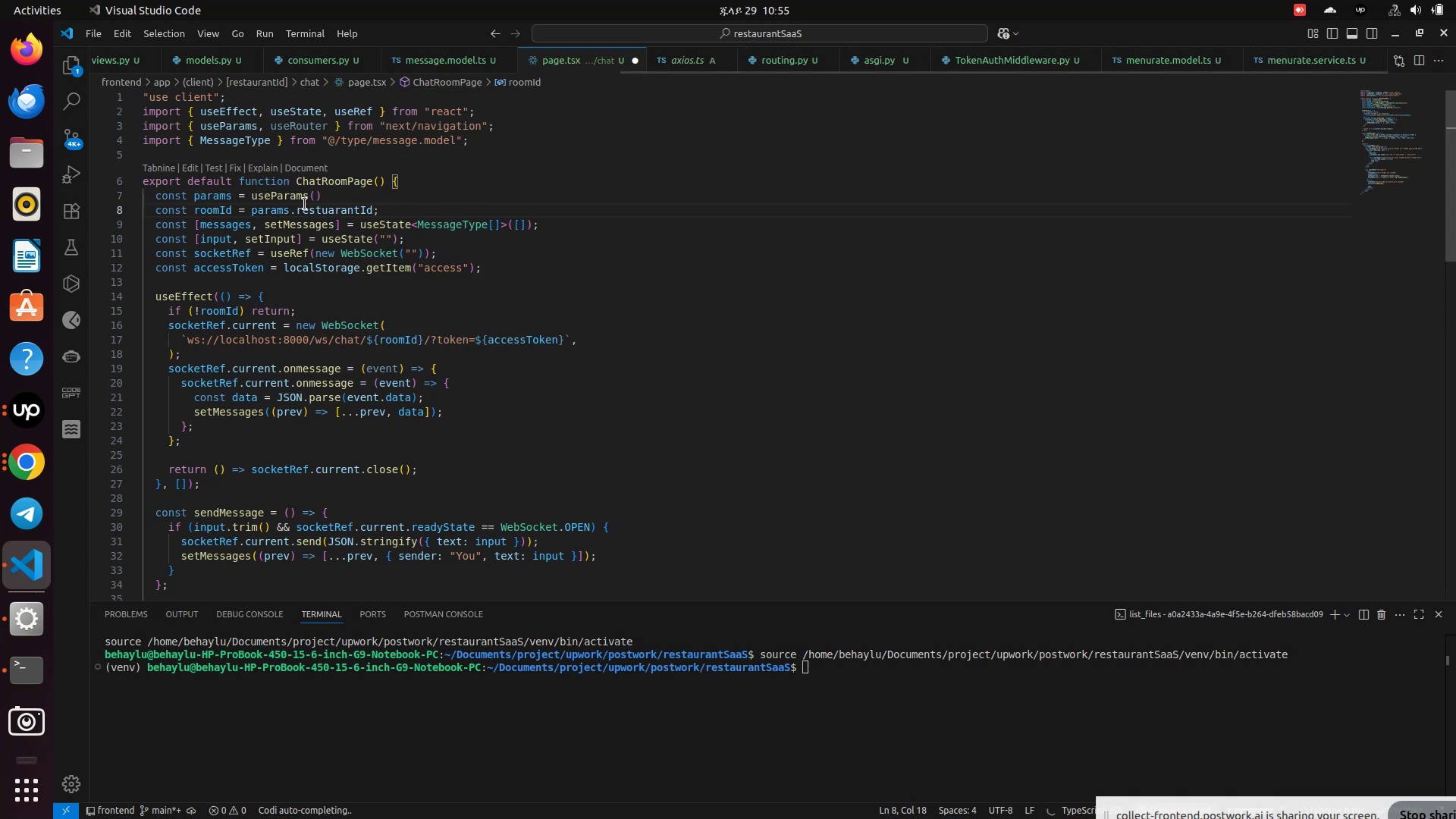 
key(Backspace)
 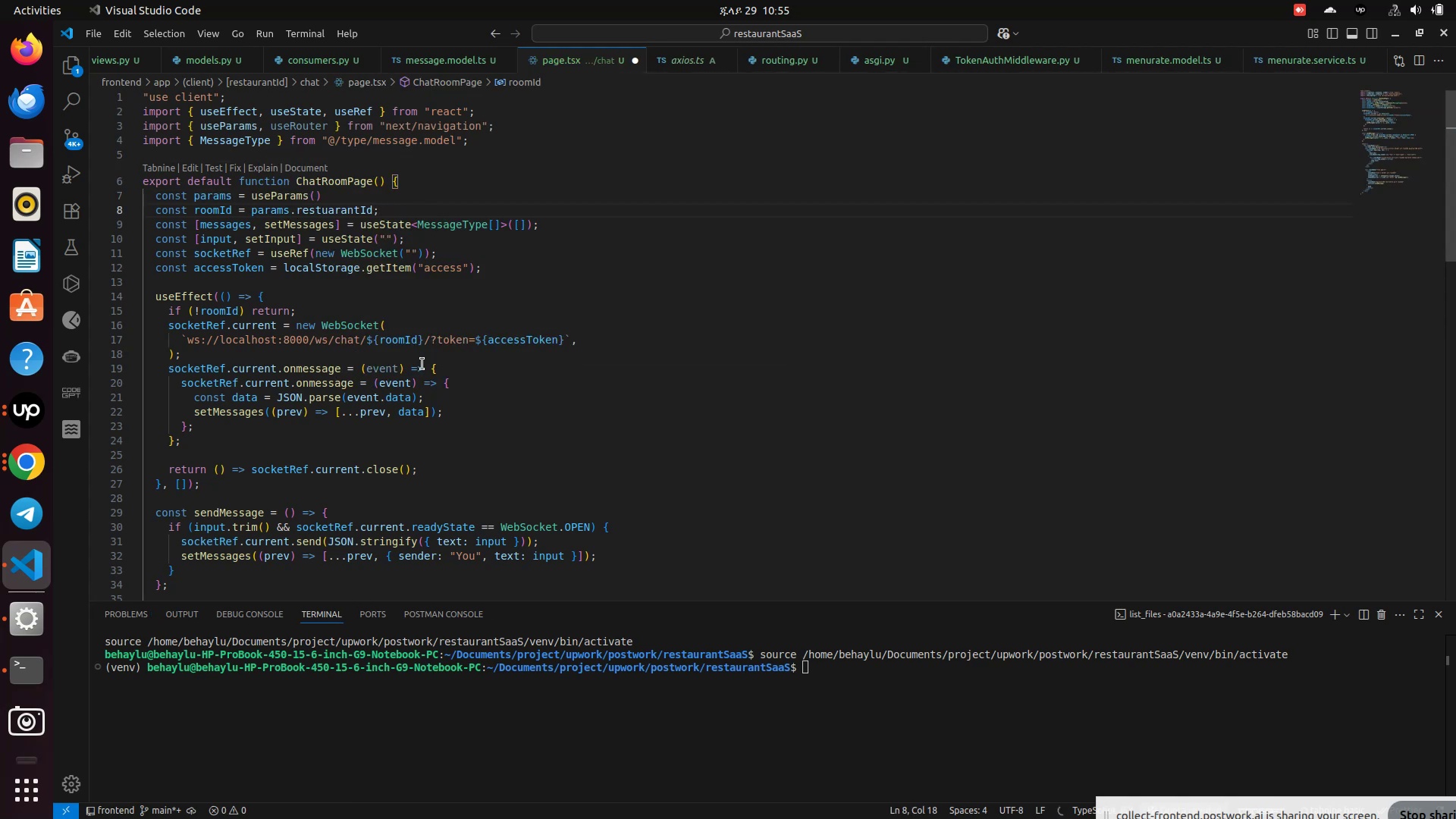 
key(Control+S)
 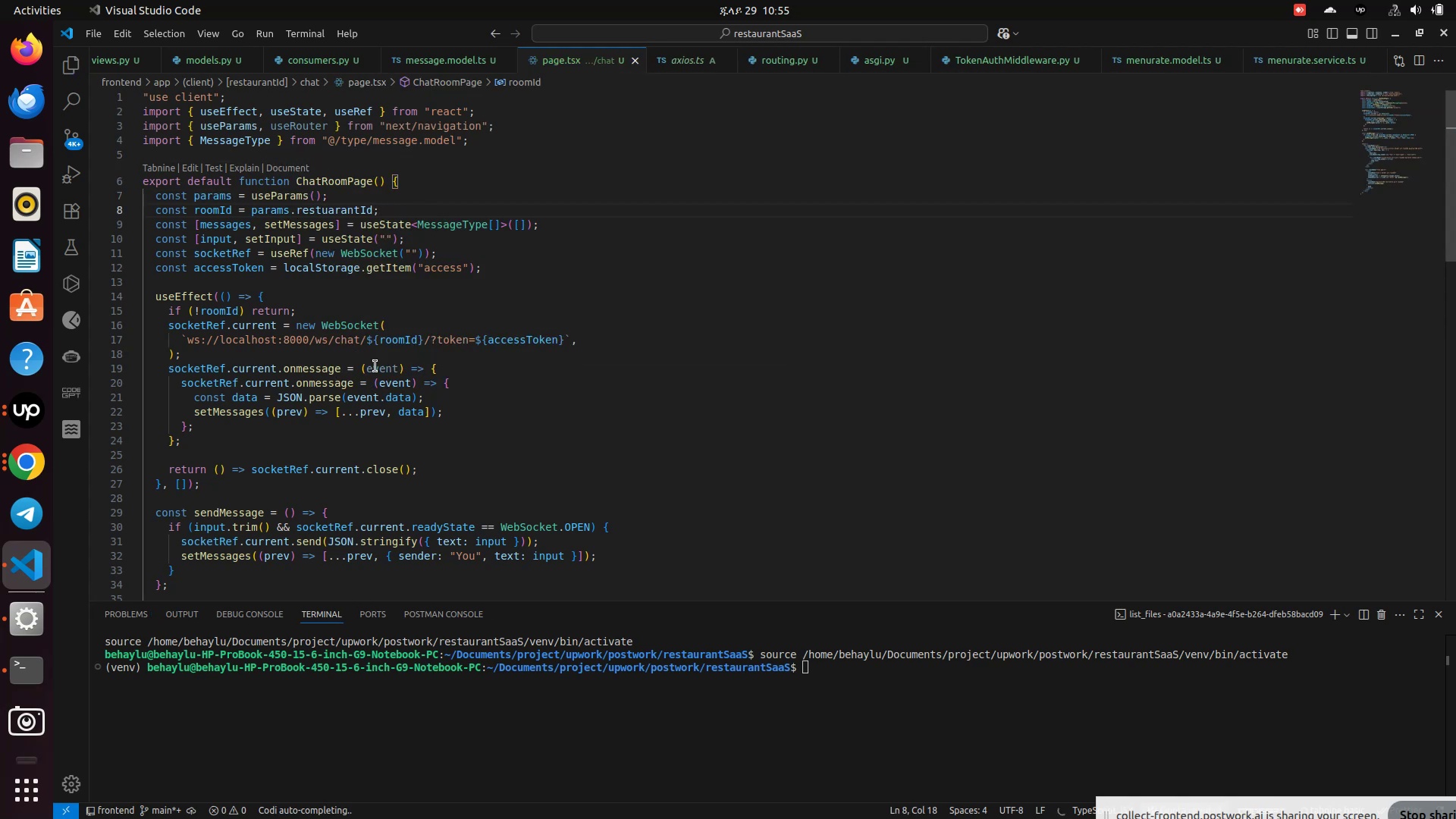 
key(Control+S)
 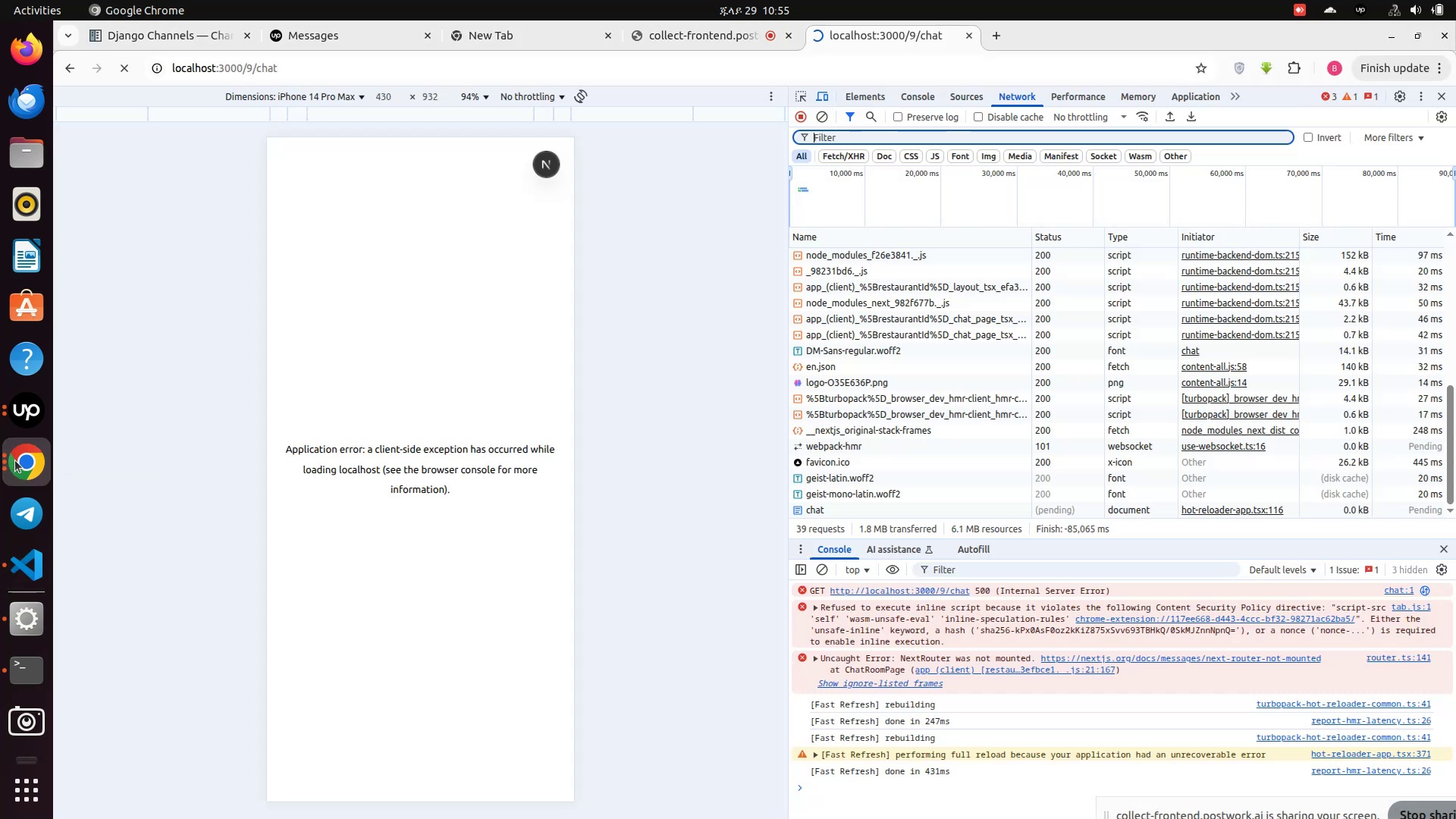 
left_click([15, 460])
 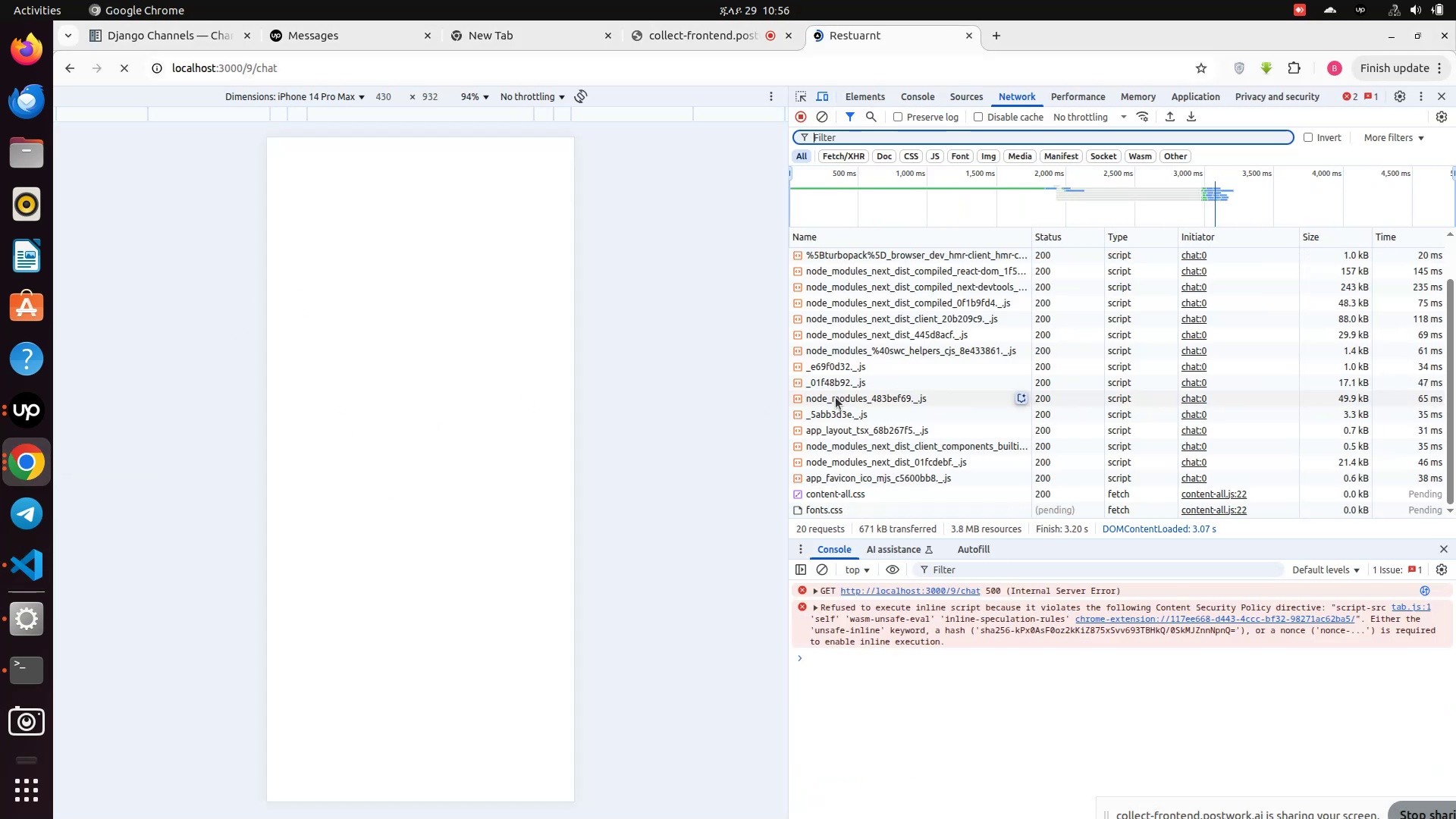 
scroll: coordinate [832, 397], scroll_direction: down, amount: 7.0
 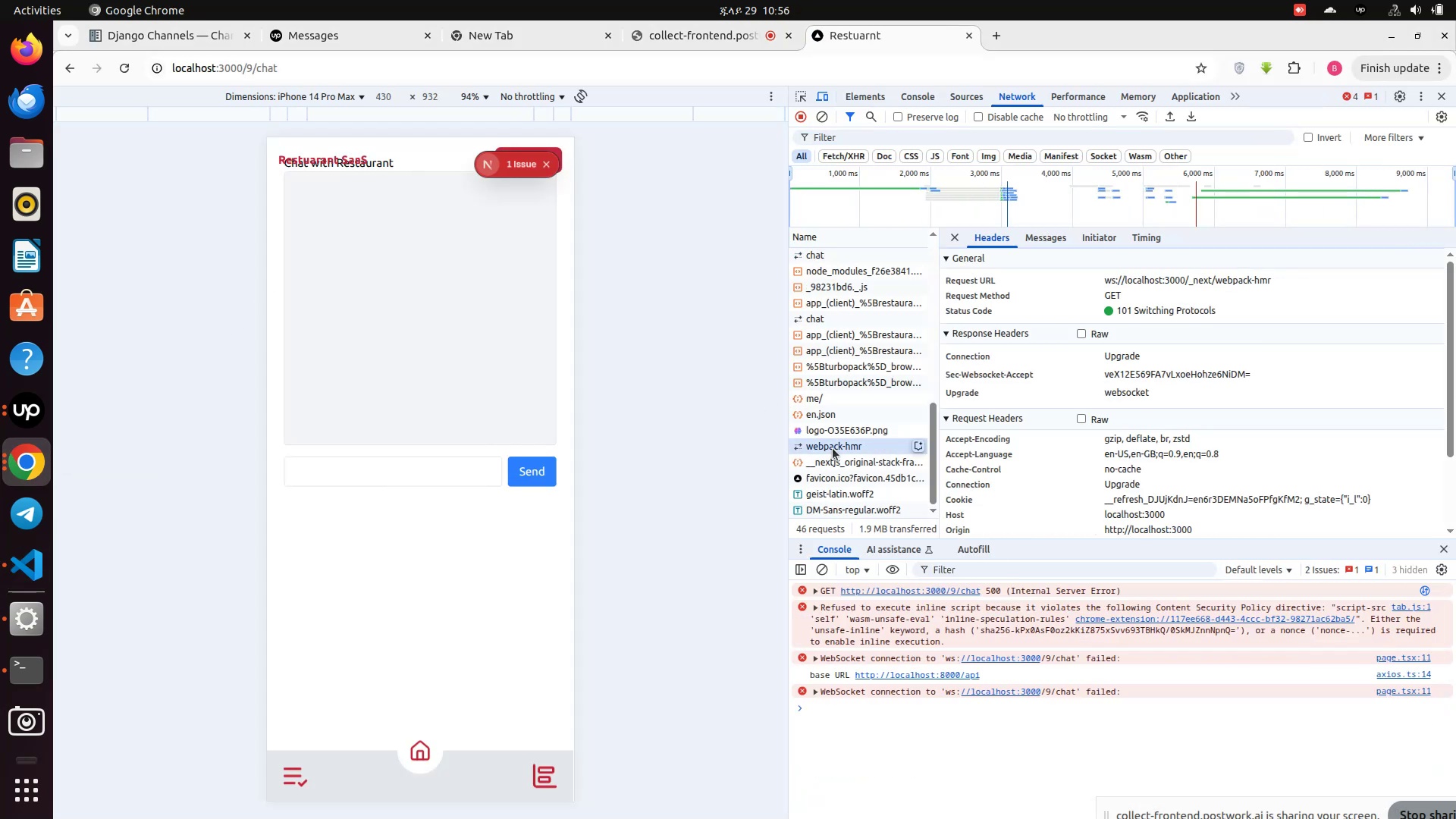 
left_click([833, 448])
 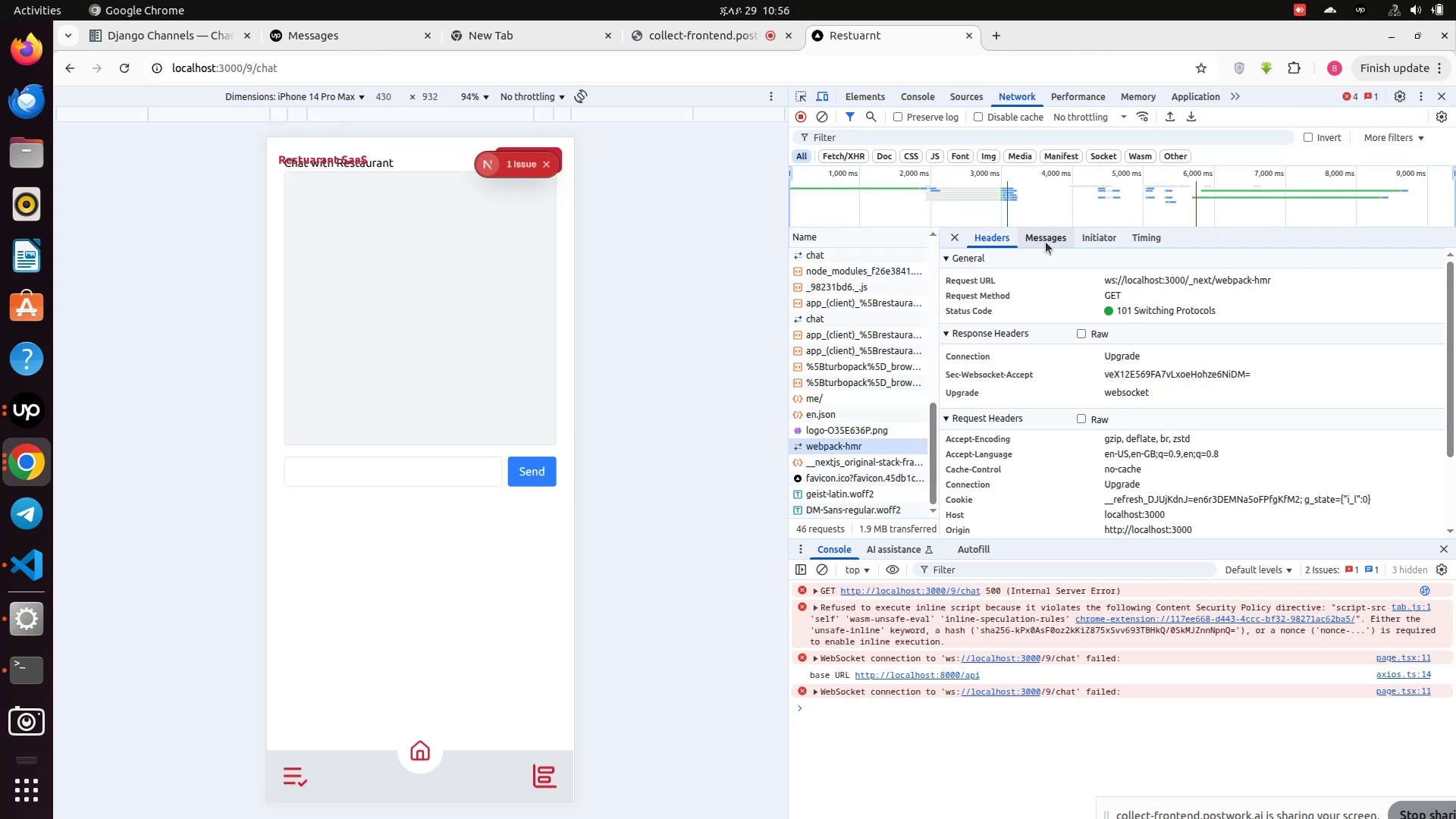 
left_click([1046, 242])
 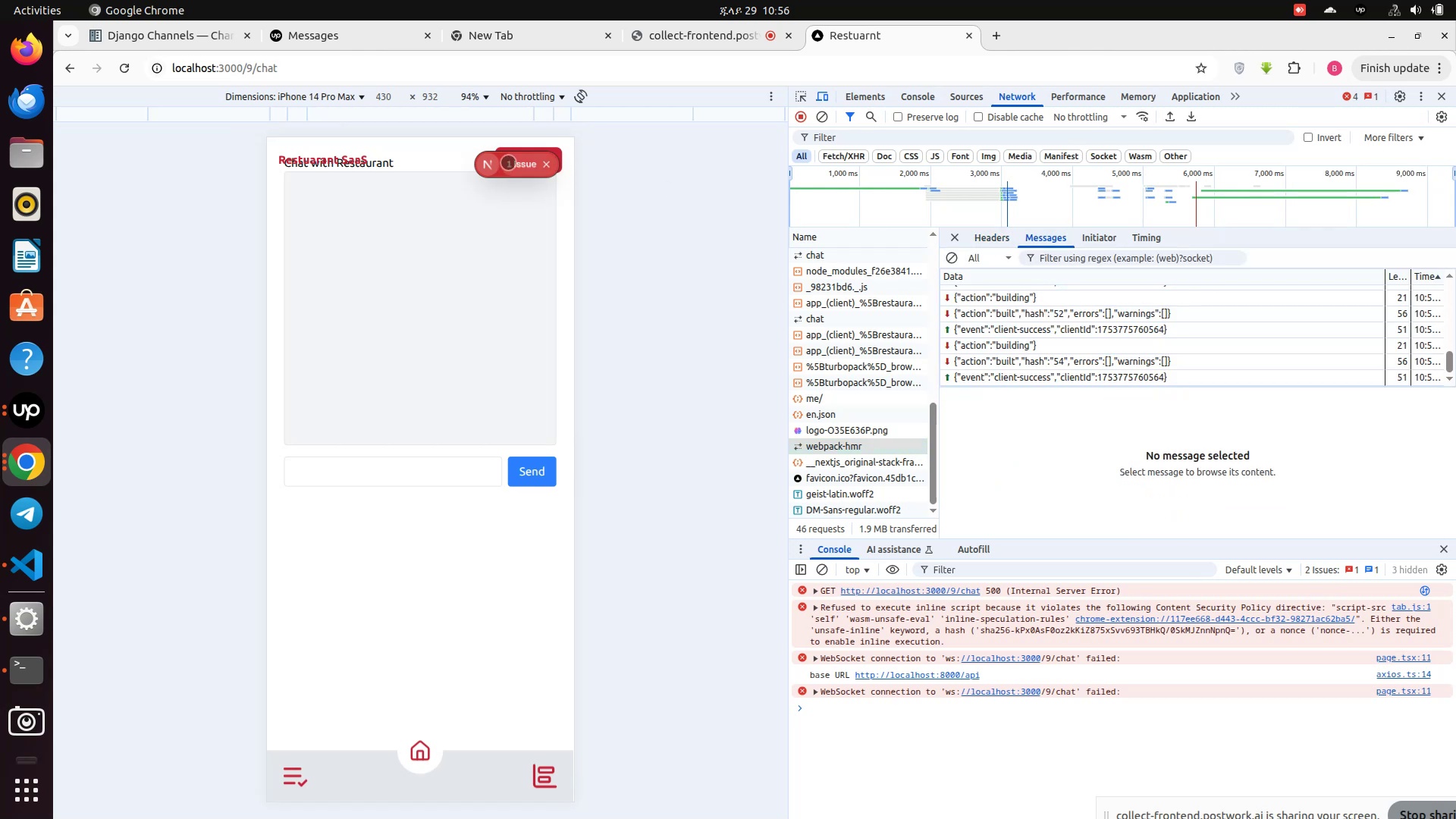 
left_click([508, 162])
 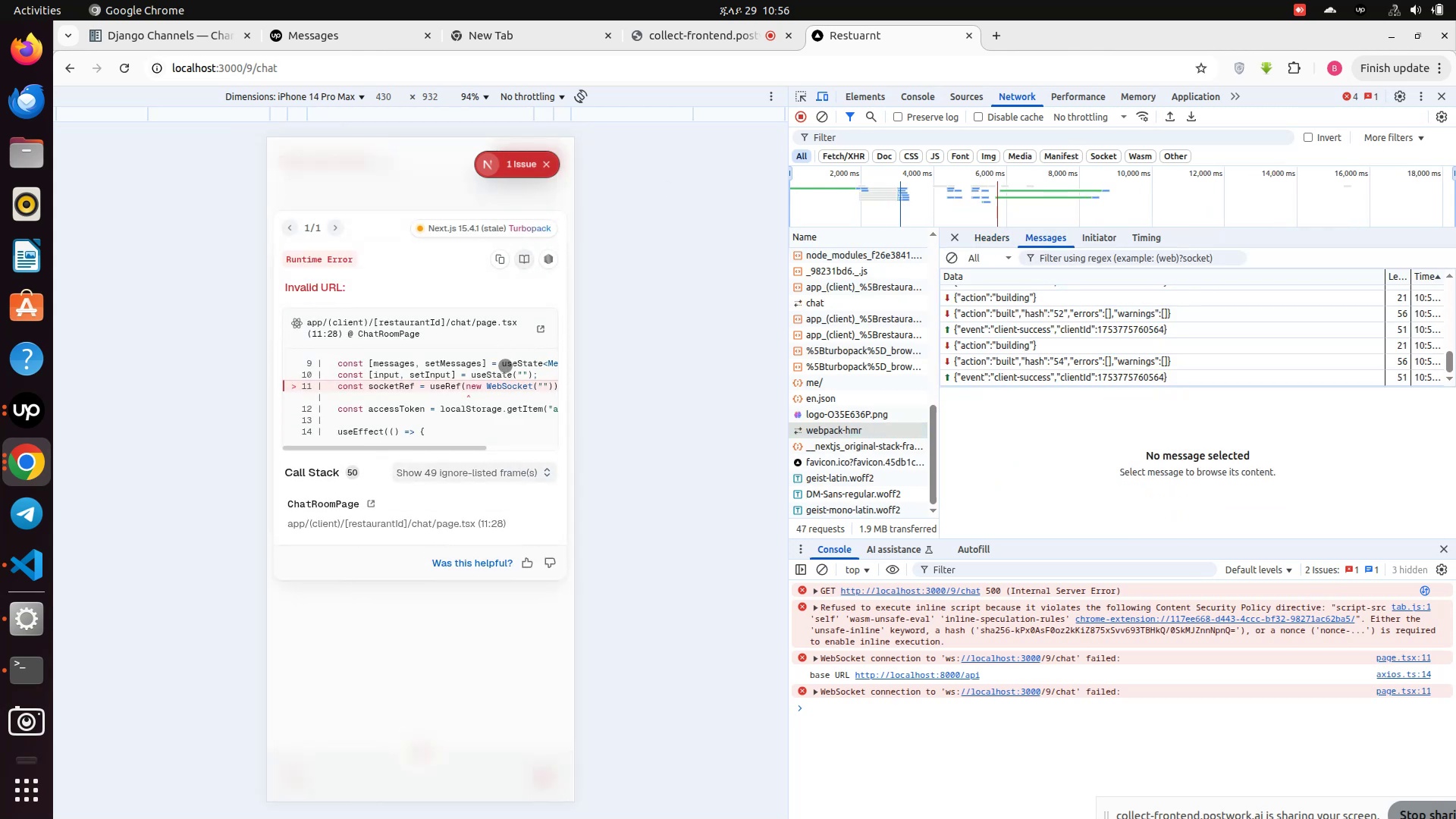 
wait(9.26)
 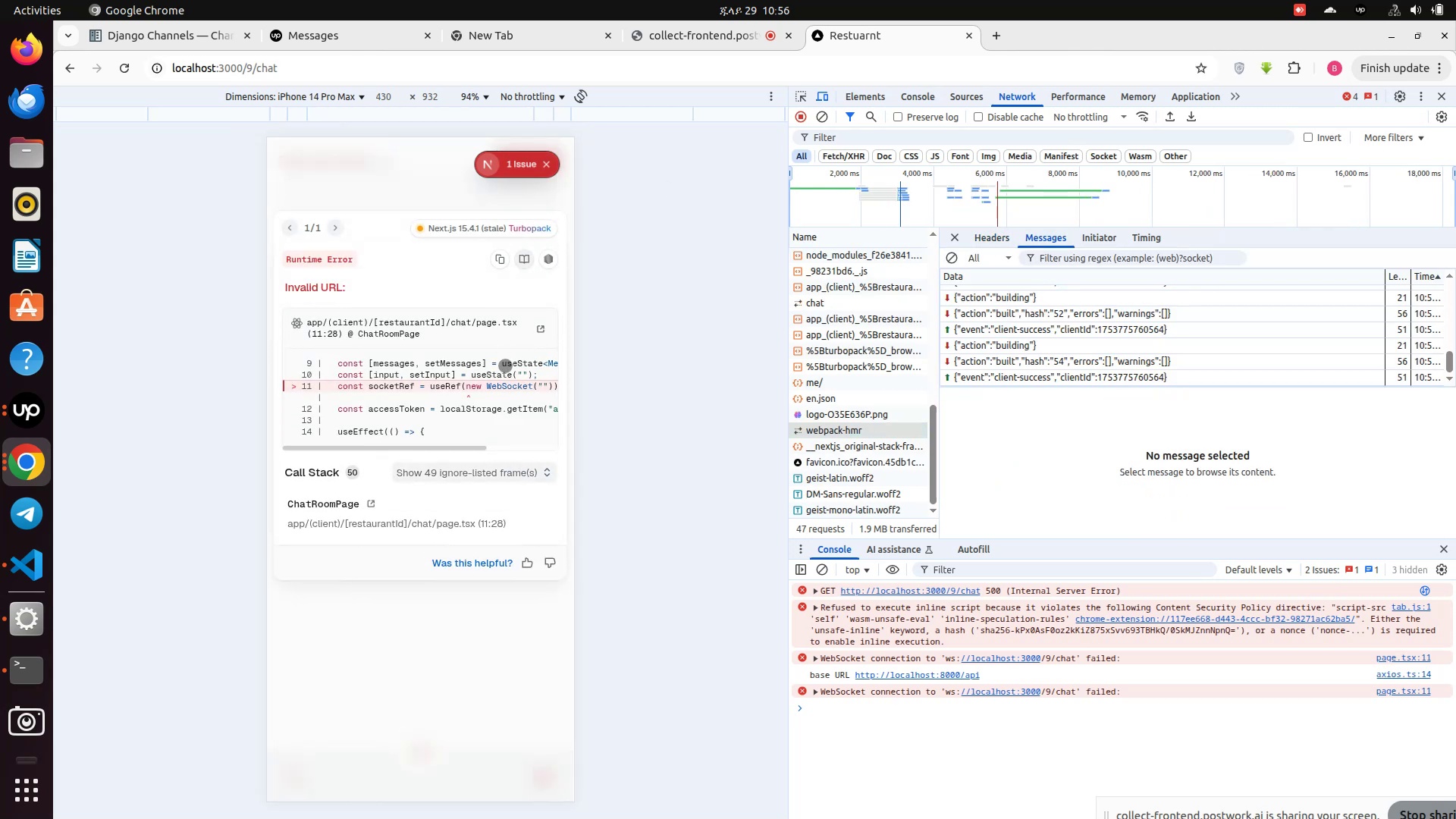 
left_click([20, 559])
 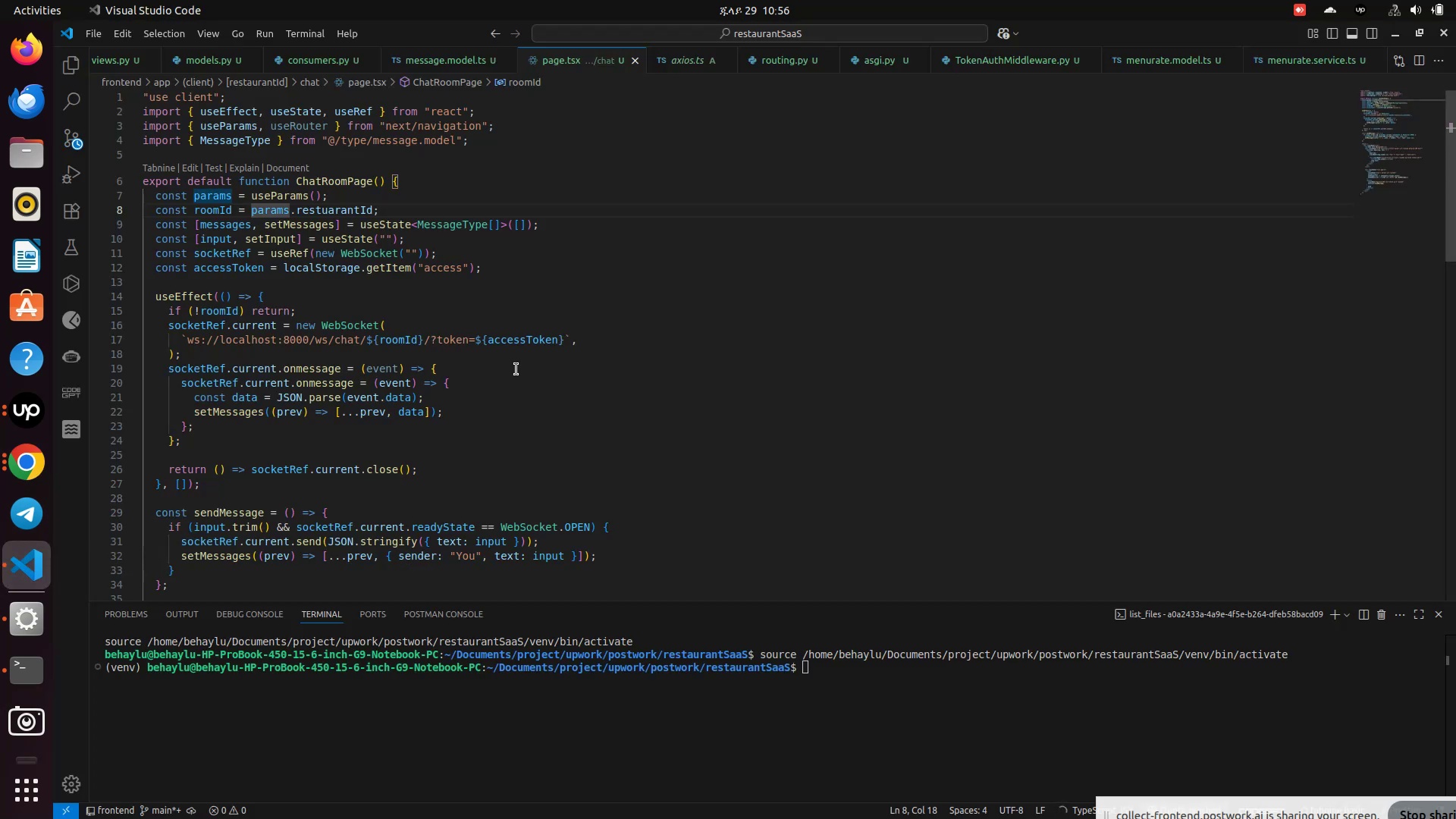 
scroll: coordinate [516, 369], scroll_direction: down, amount: 1.0
 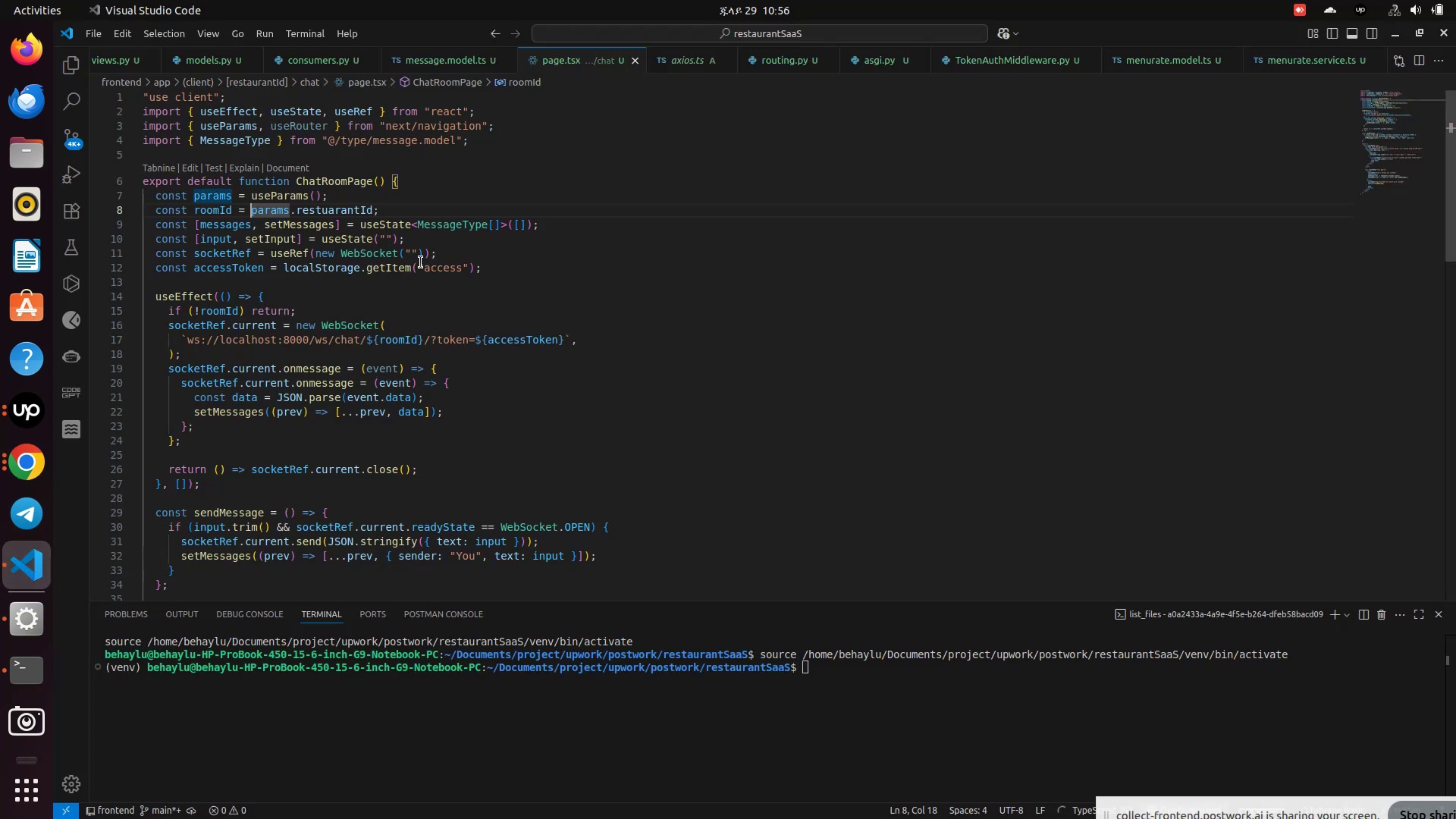 
wait(5.77)
 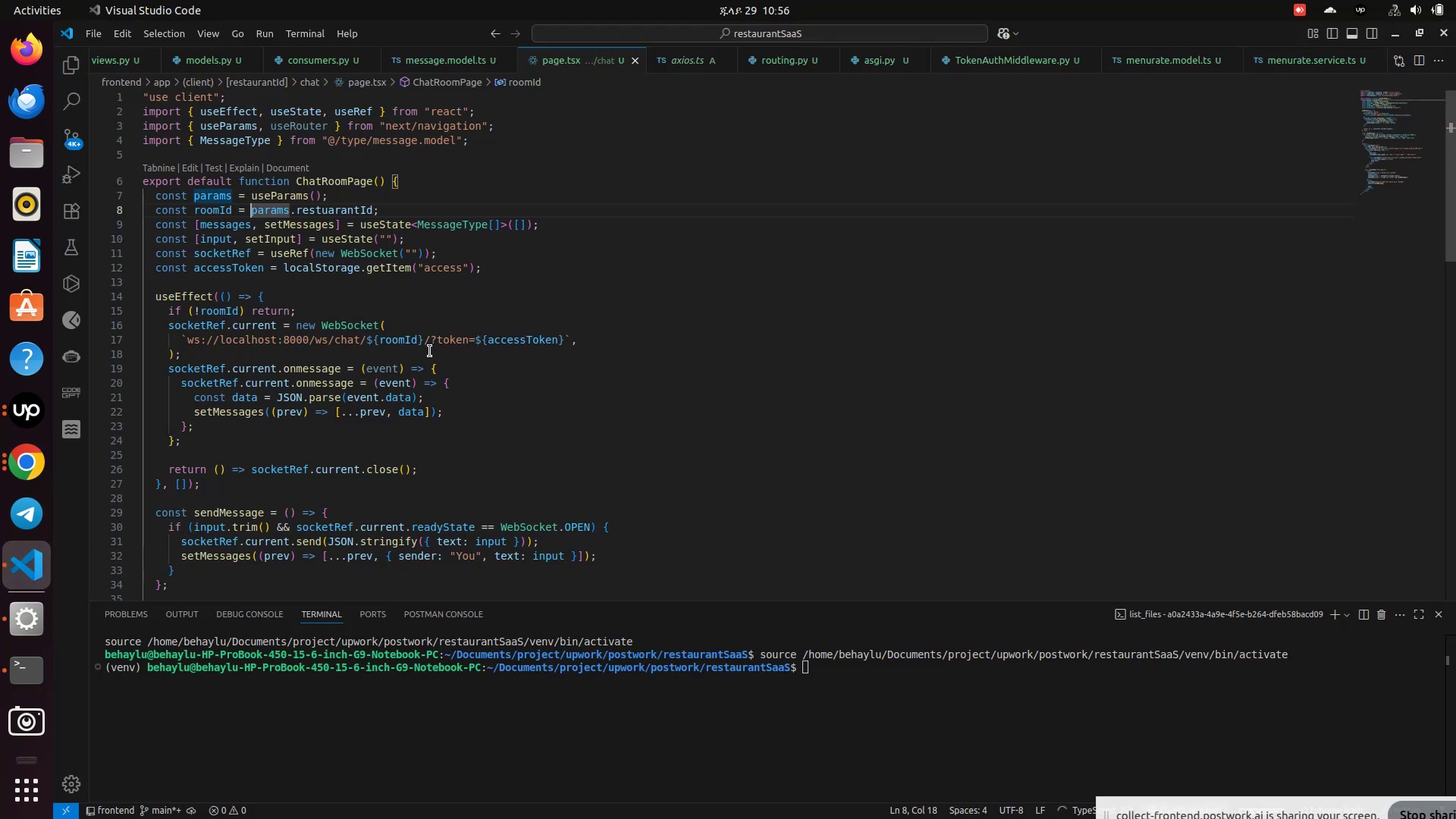 
left_click([414, 259])
 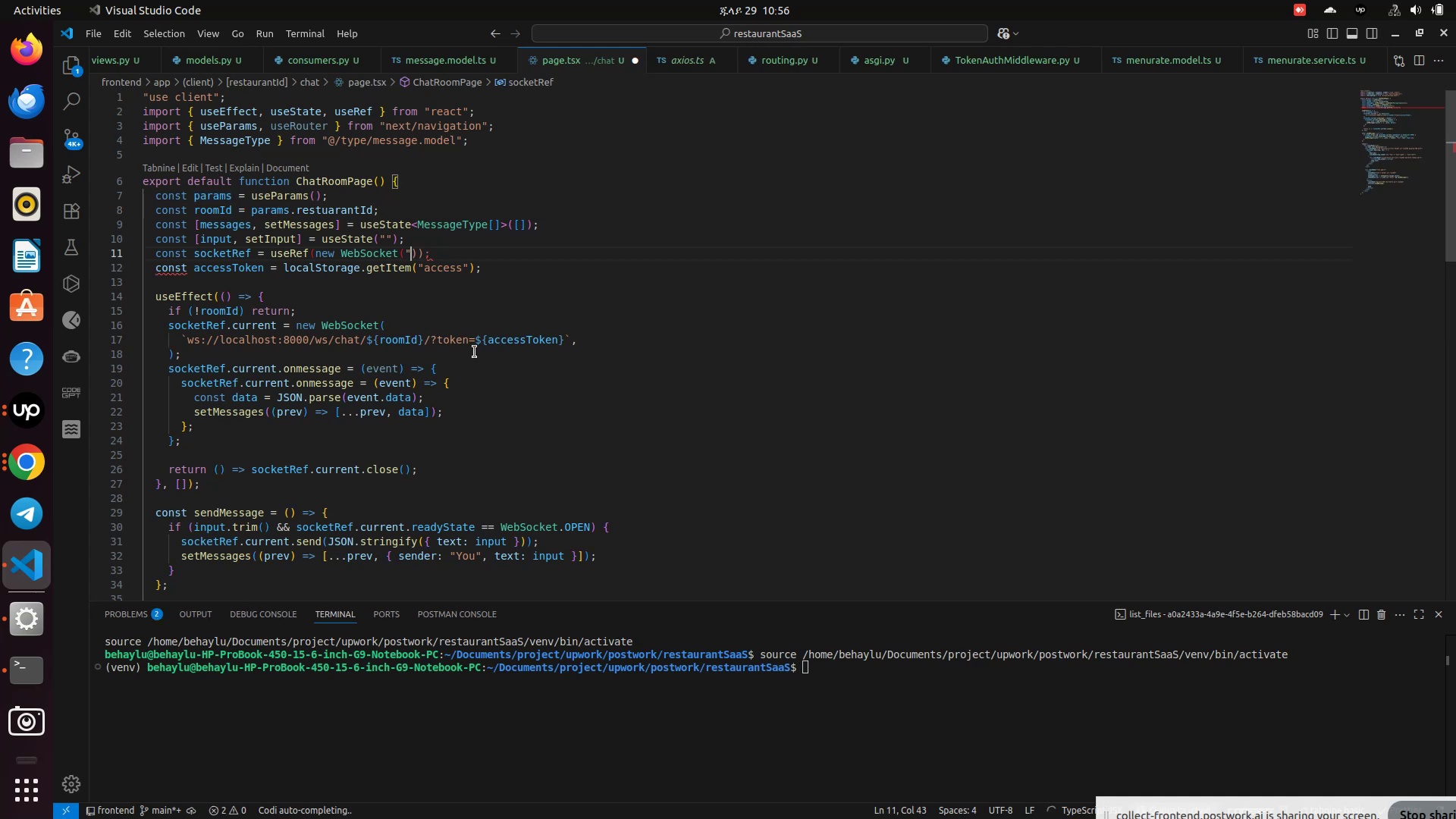 
key(Backspace)
 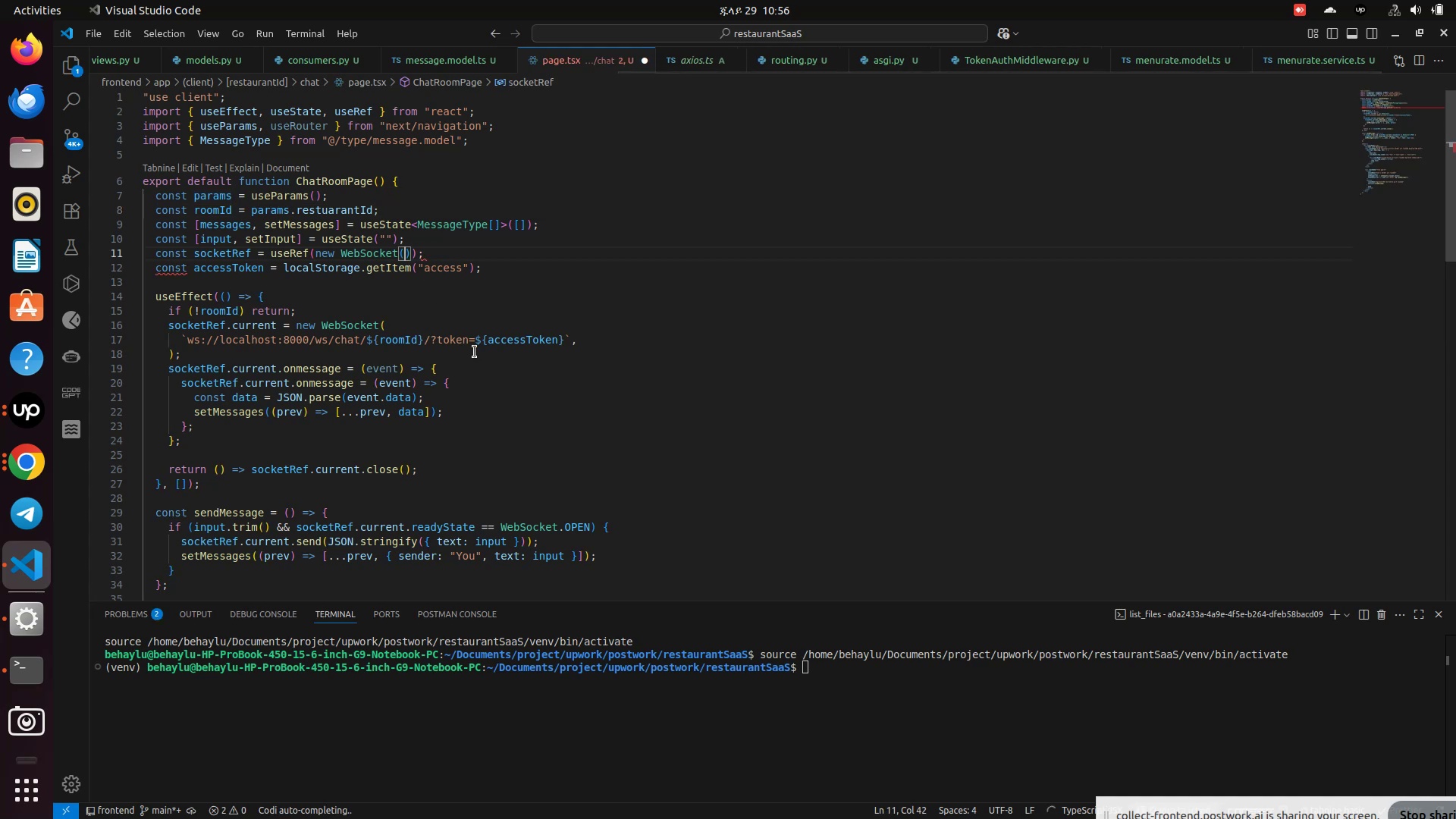 
key(Backspace)
 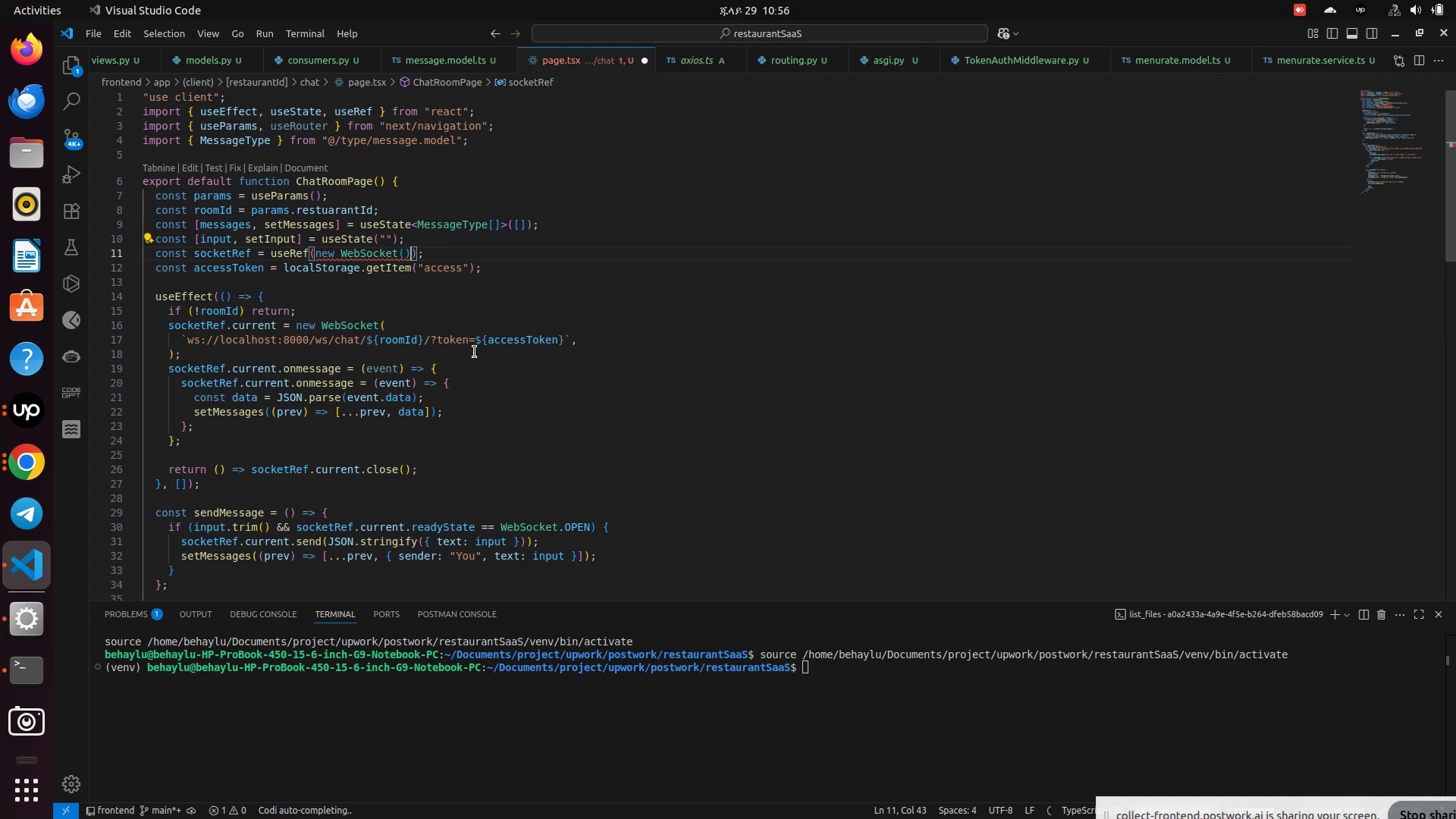 
key(ArrowRight)
 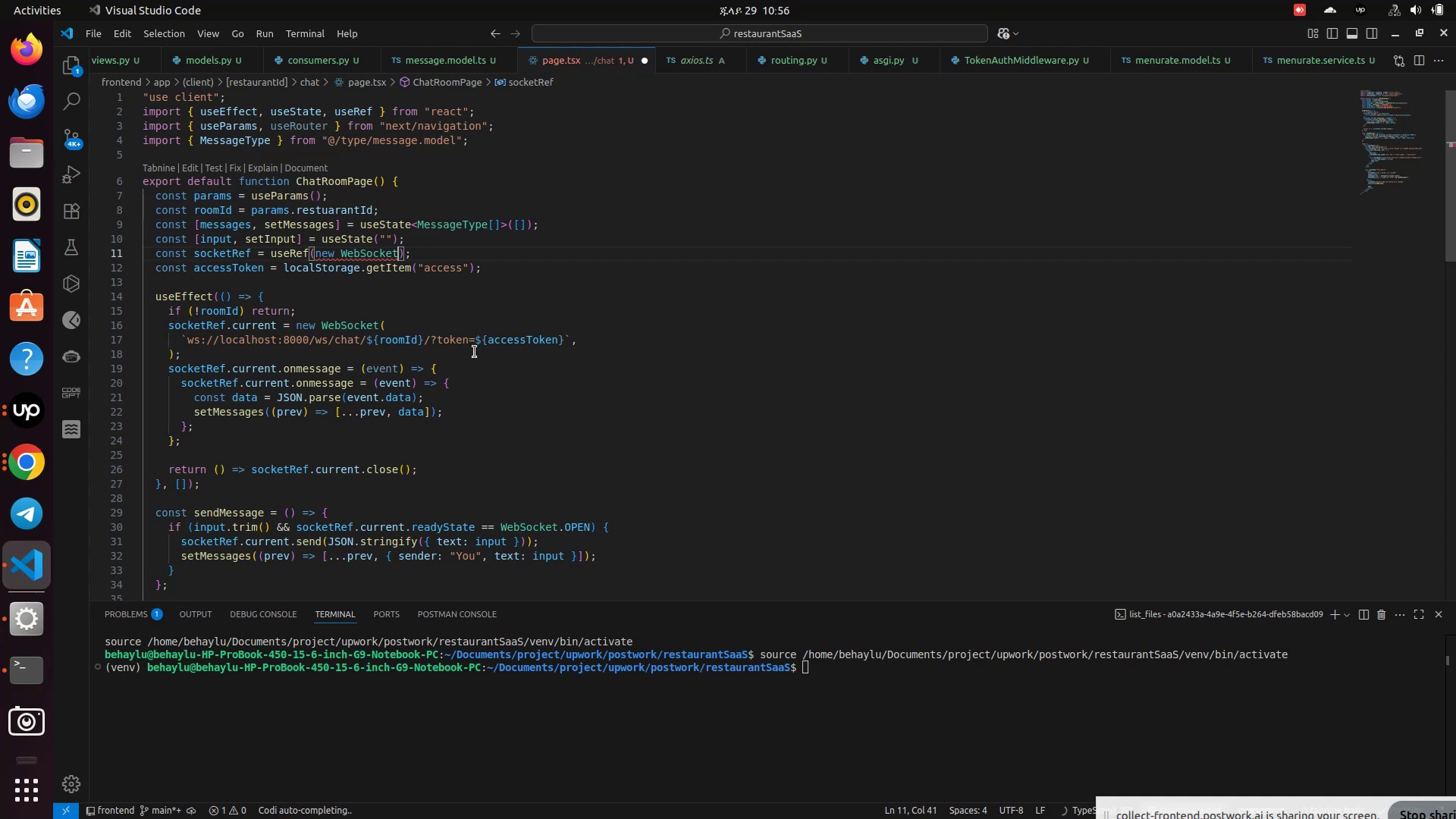 
key(Backspace)
 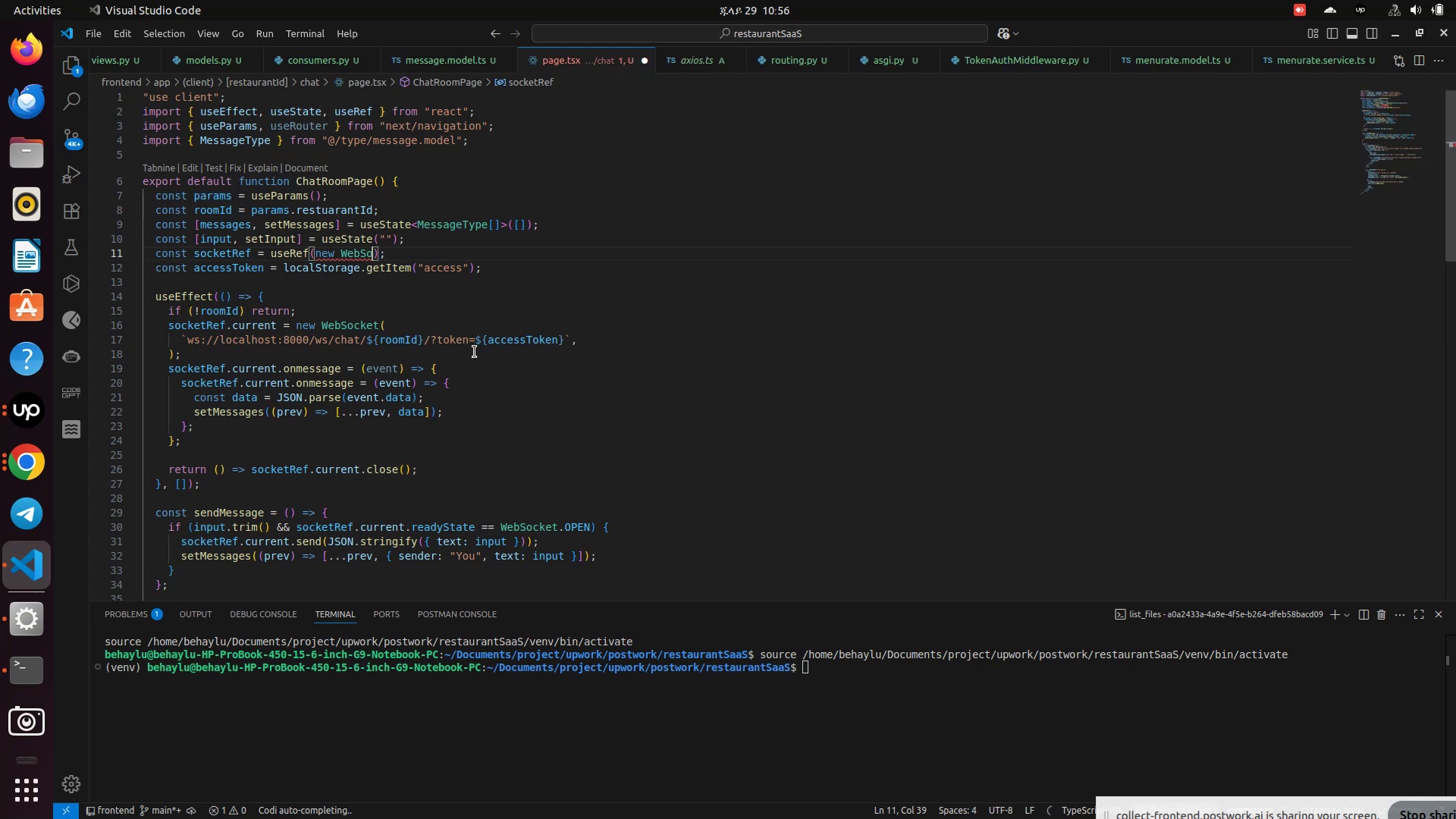 
hold_key(key=Backspace, duration=0.82)
 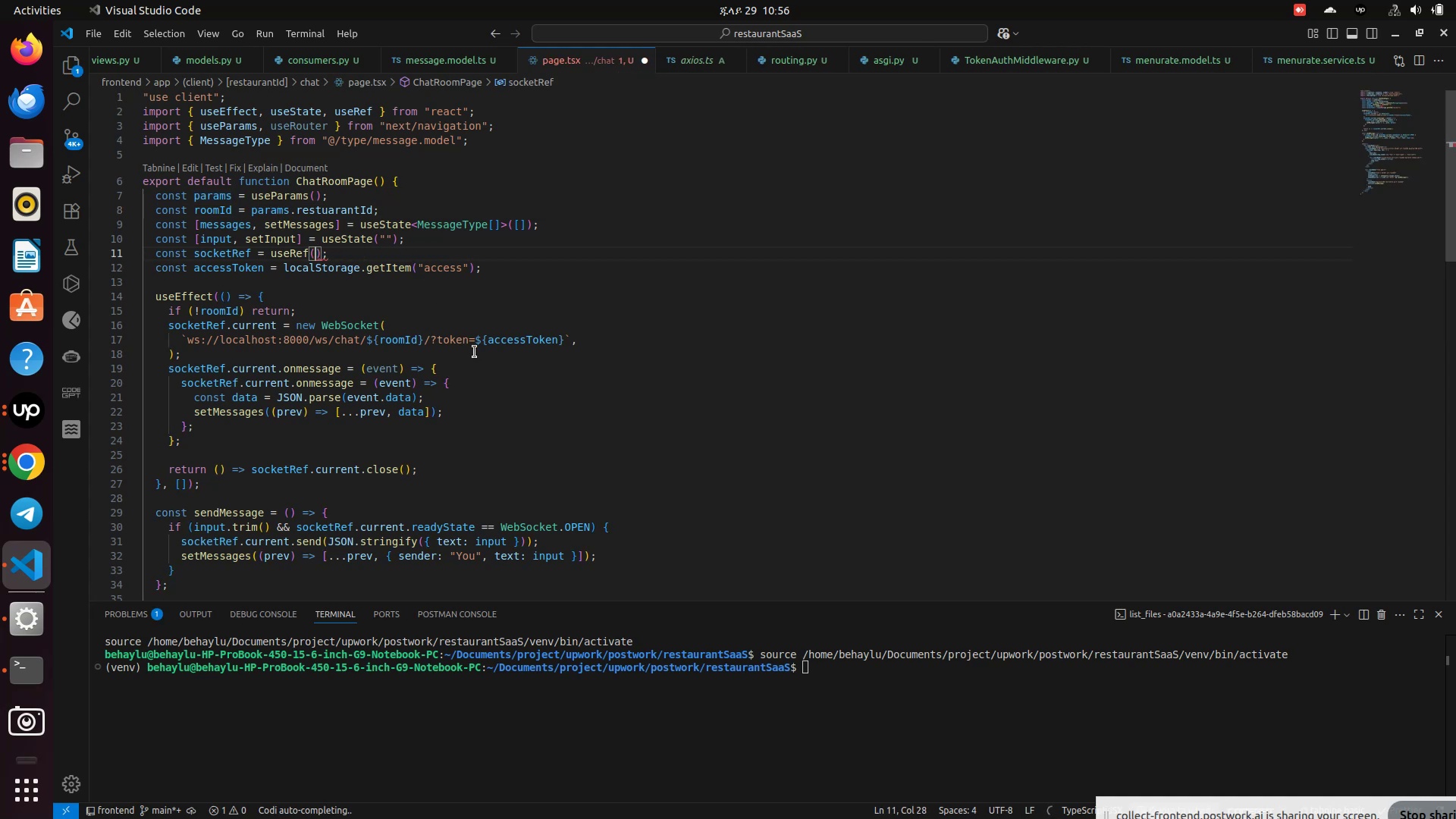 
key(Backspace)
 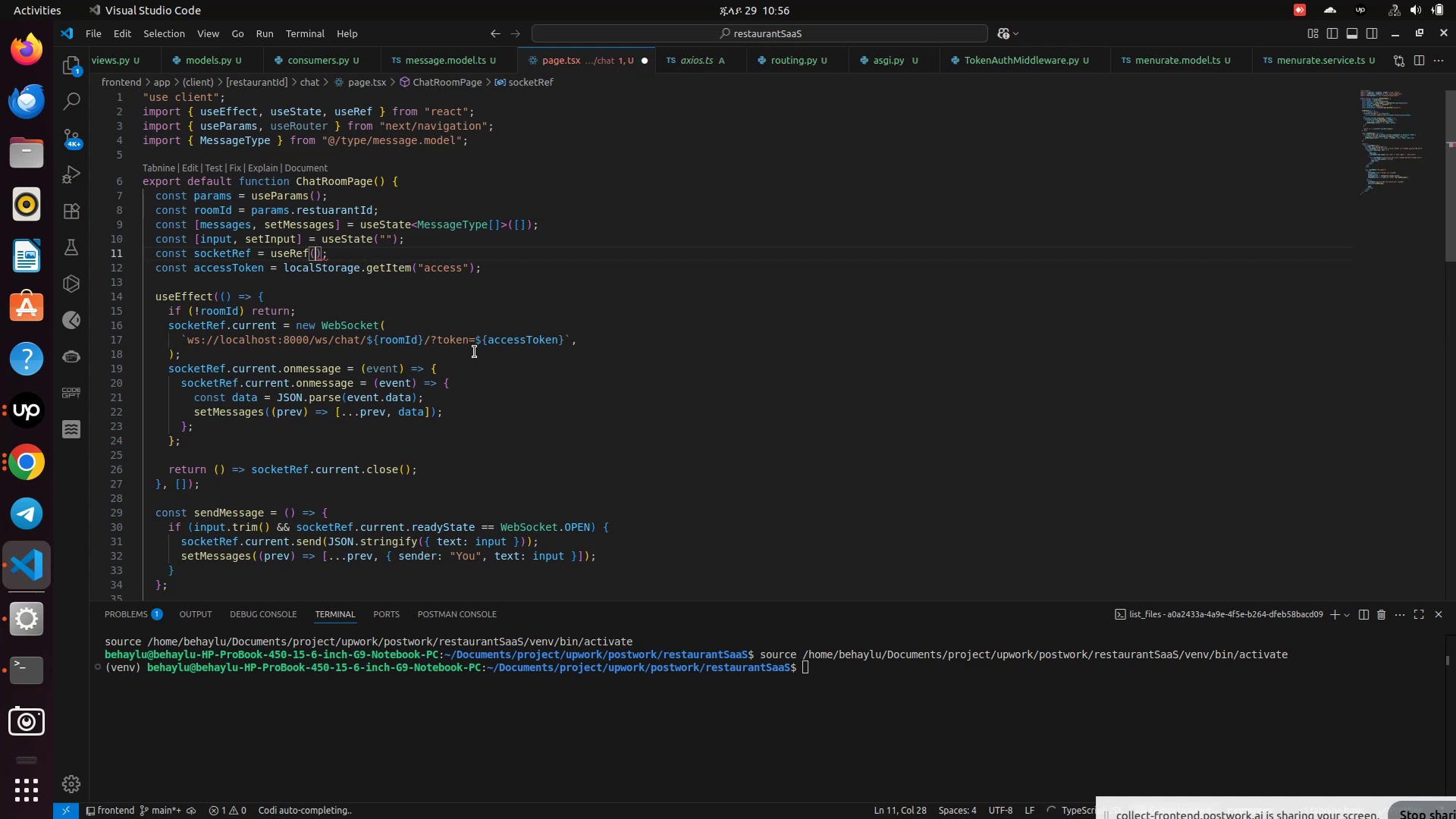 
key(Backspace)
 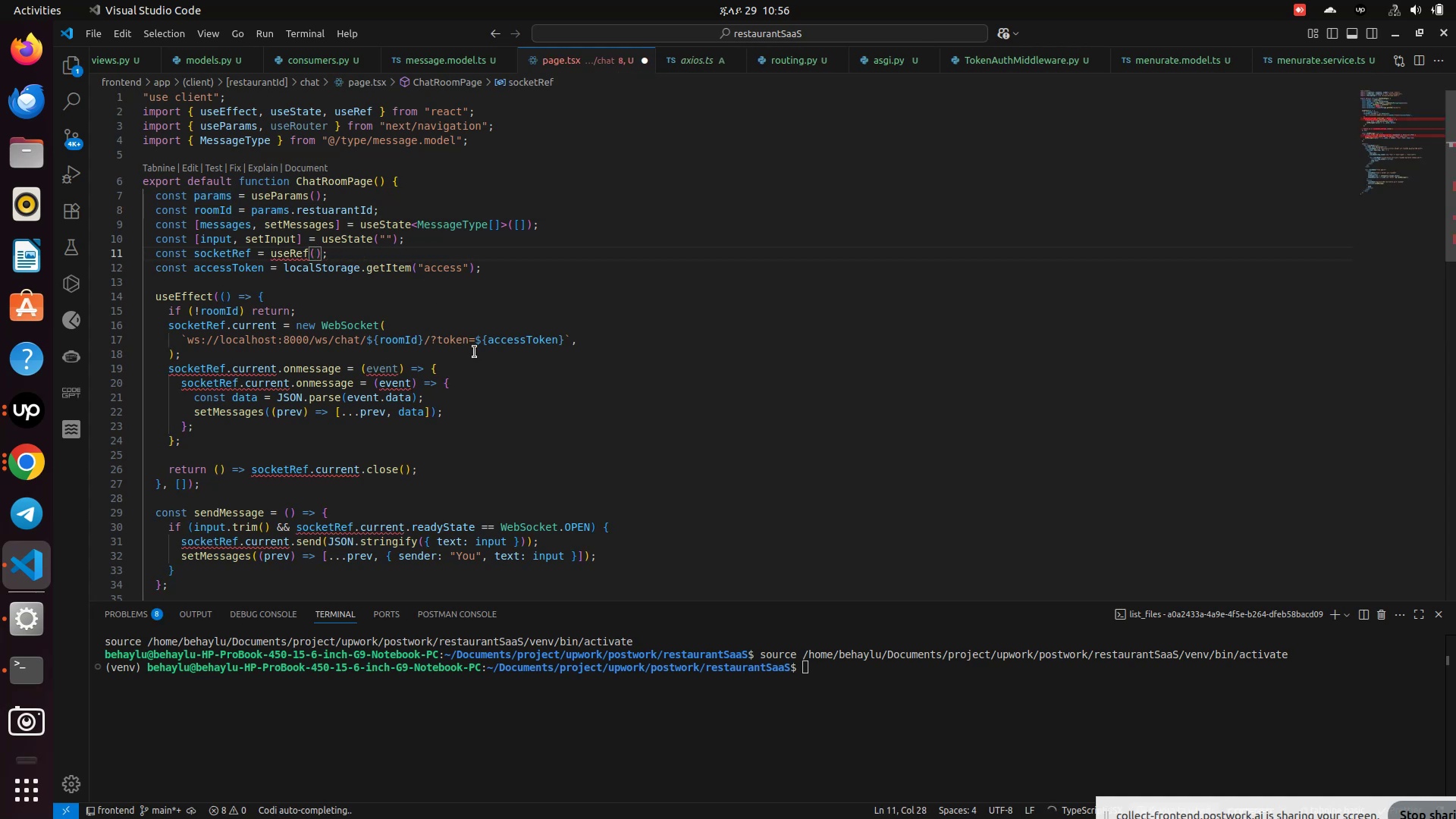 
key(Backspace)
 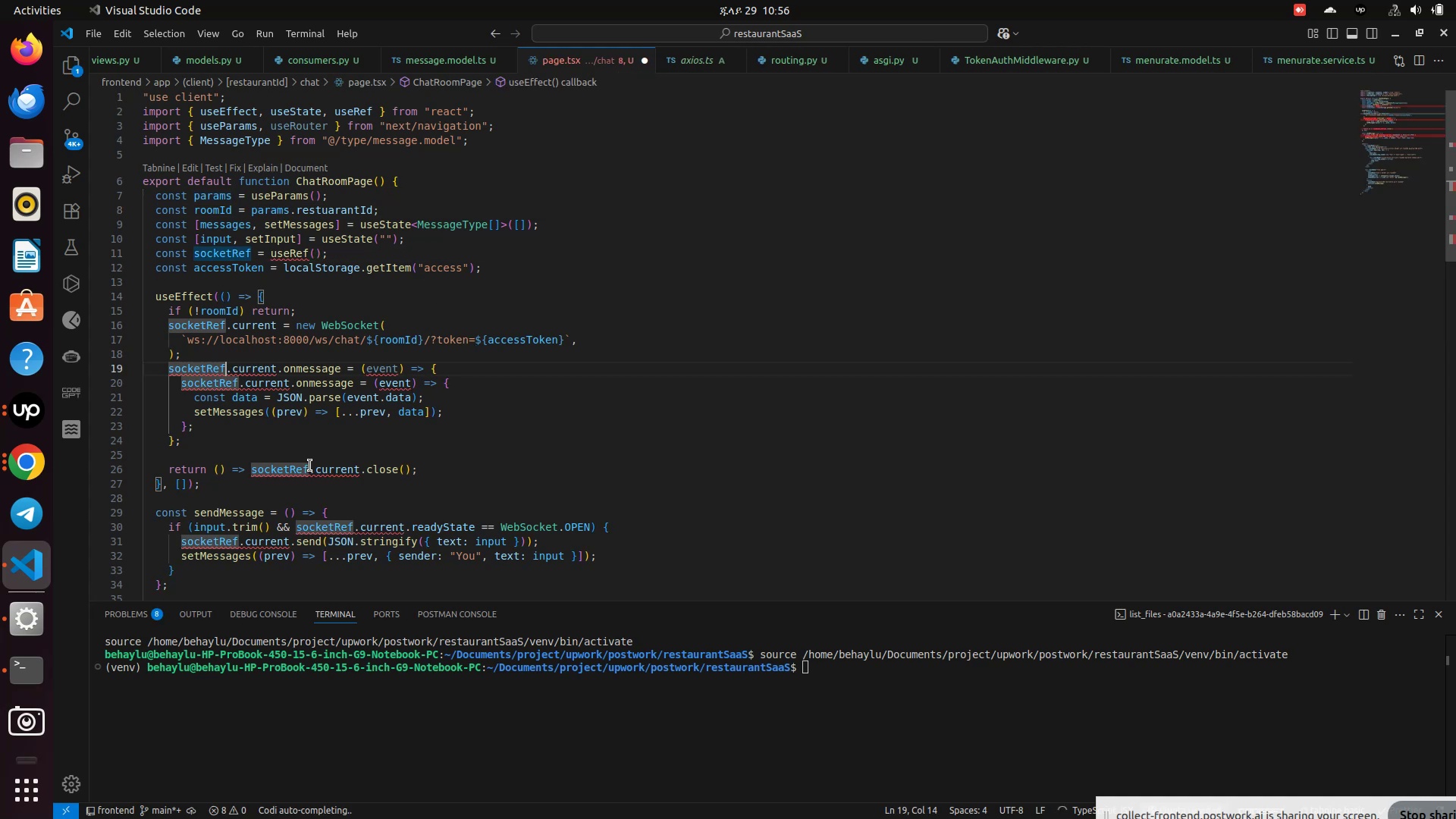 
left_click([224, 372])
 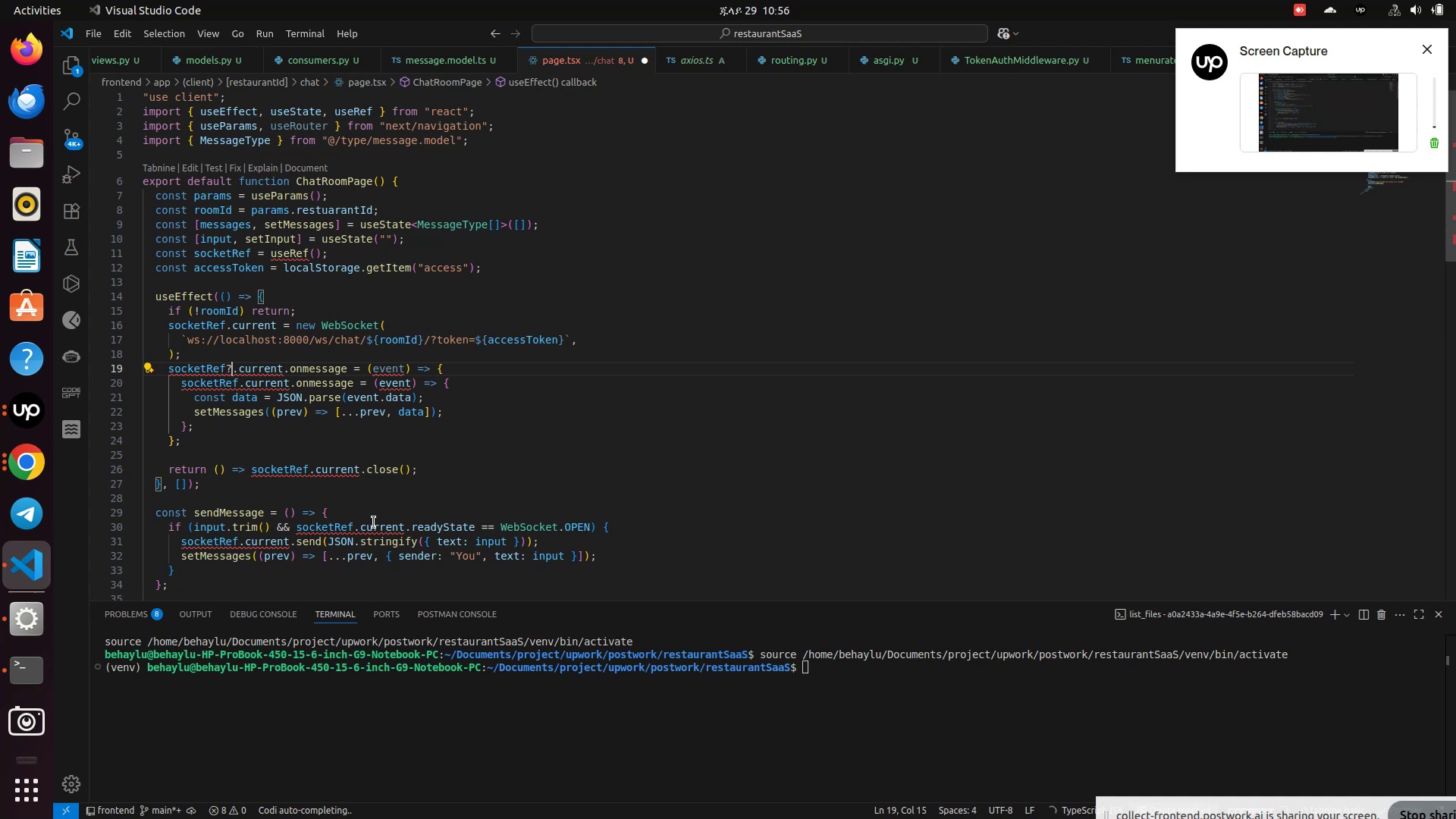 
key(Shift+Slash)
 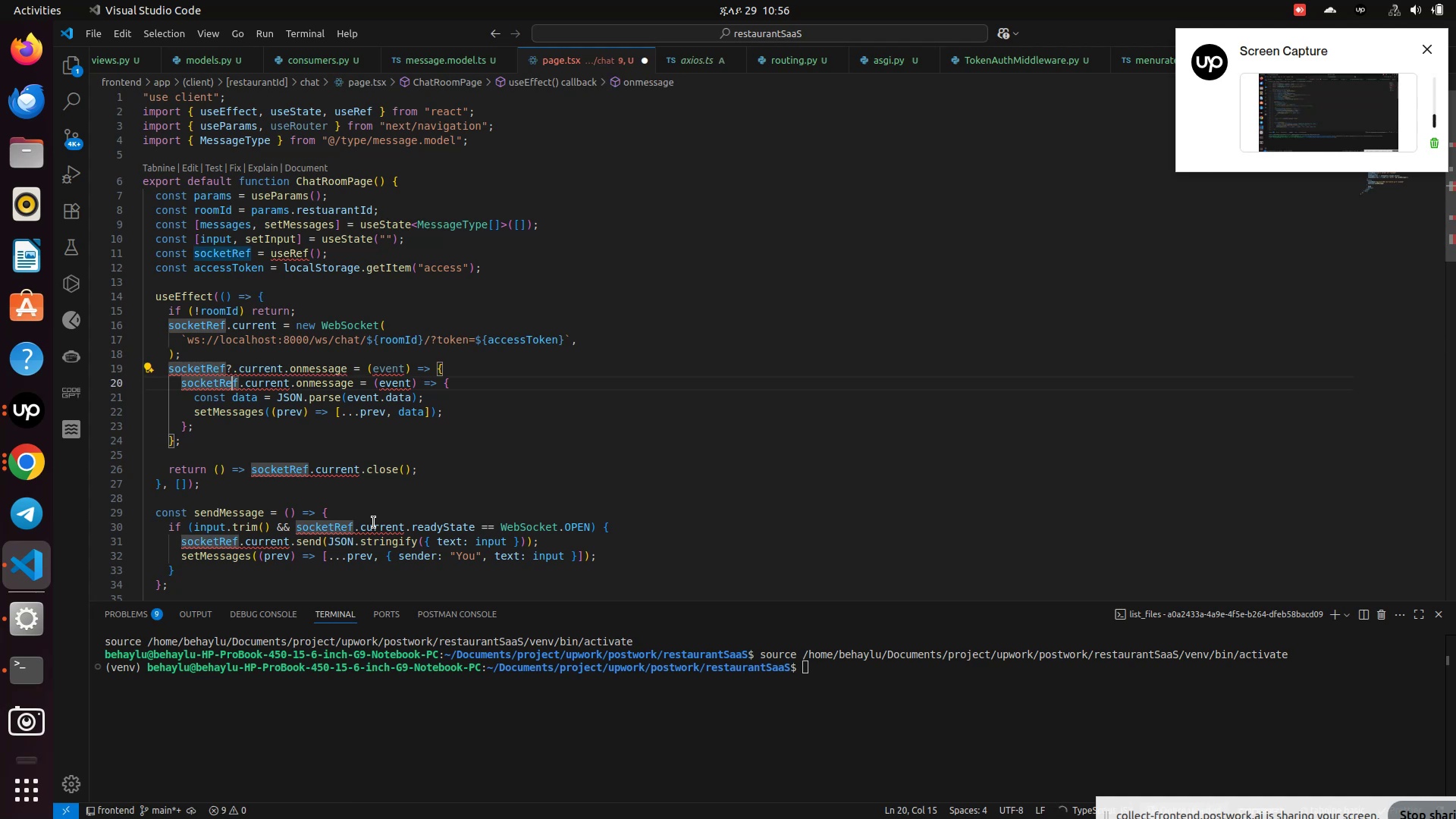 
key(ArrowDown)
 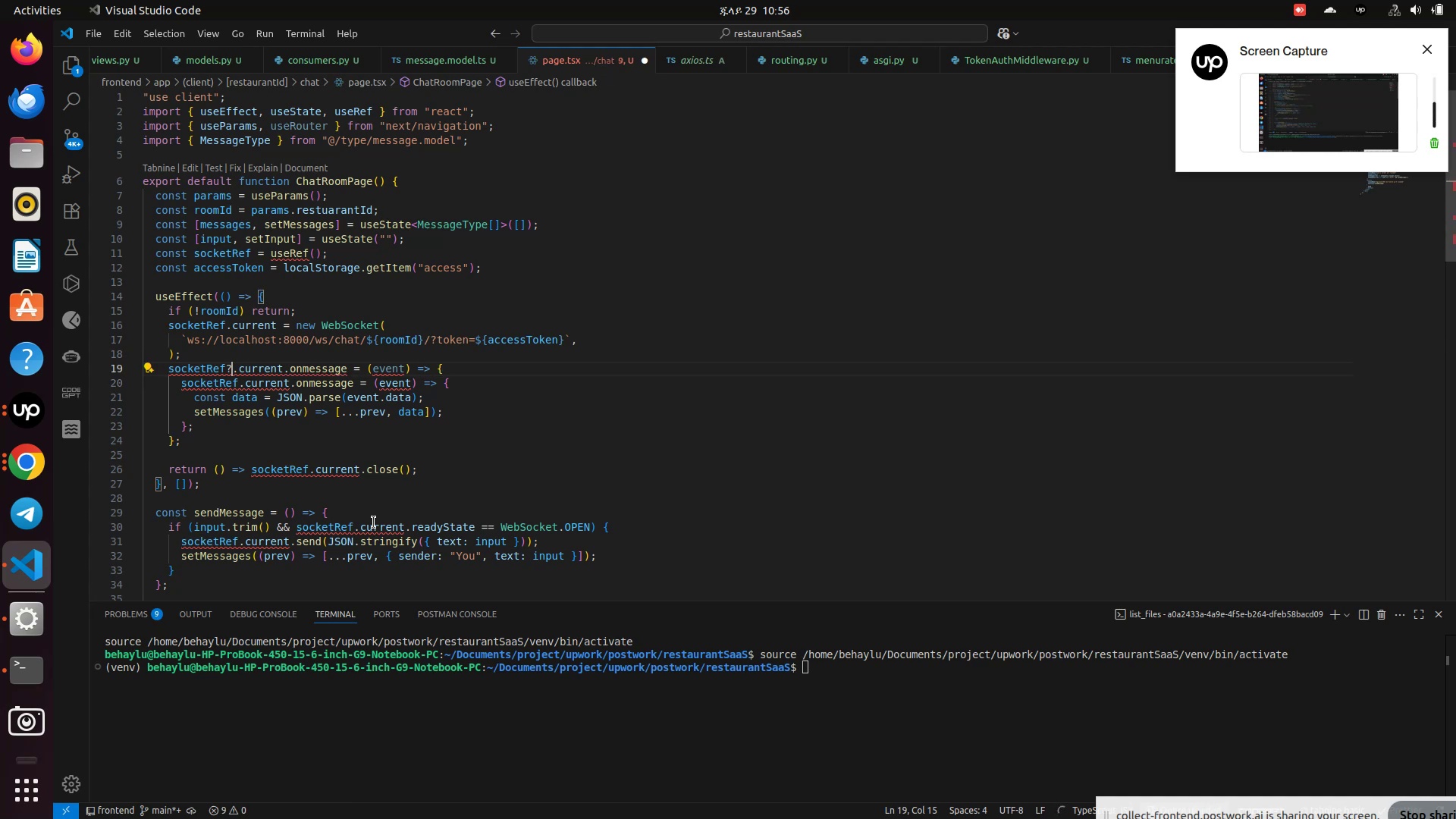 
key(ArrowUp)
 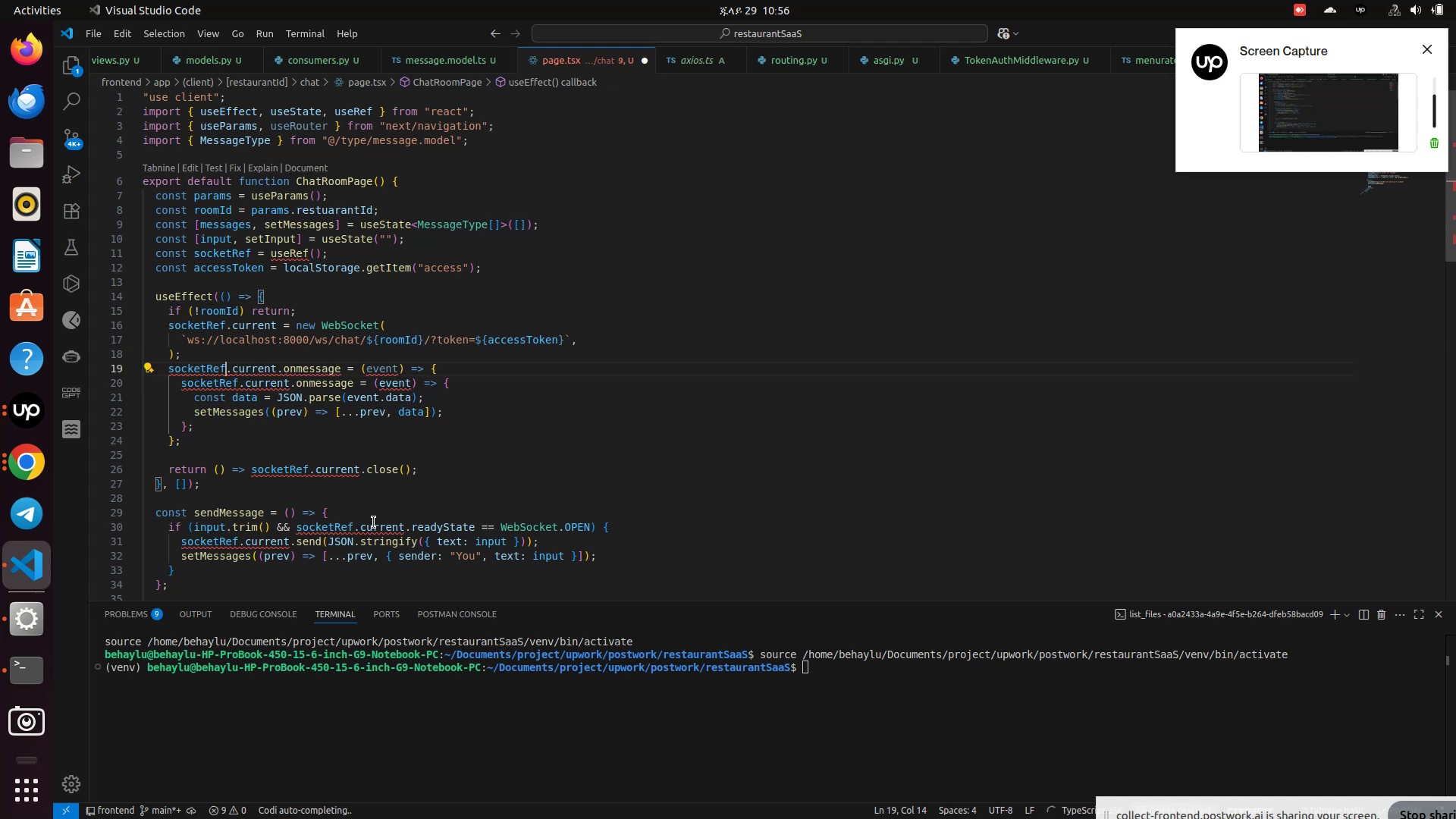 
key(Backspace)
 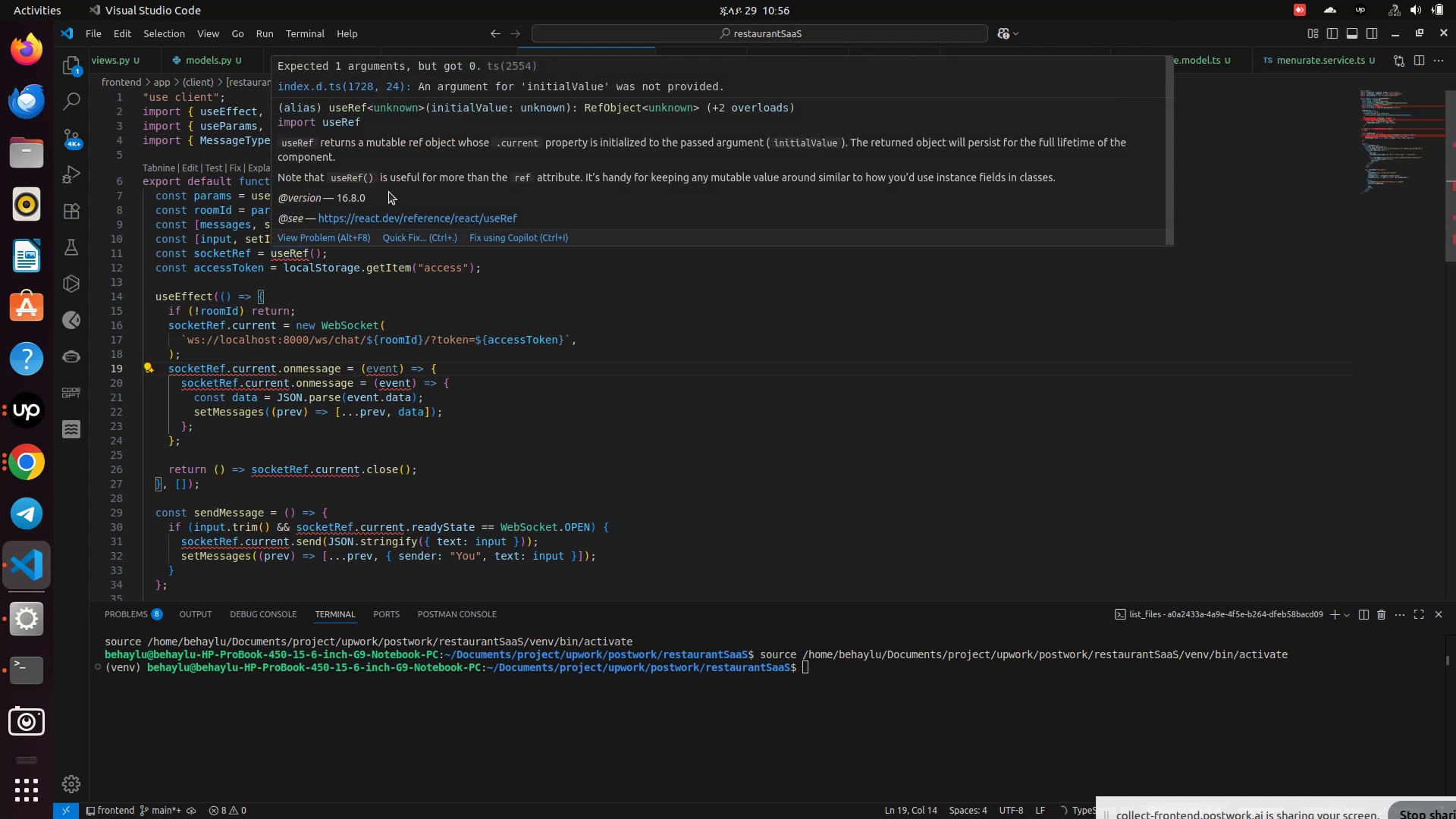 
scroll: coordinate [389, 192], scroll_direction: down, amount: 2.0
 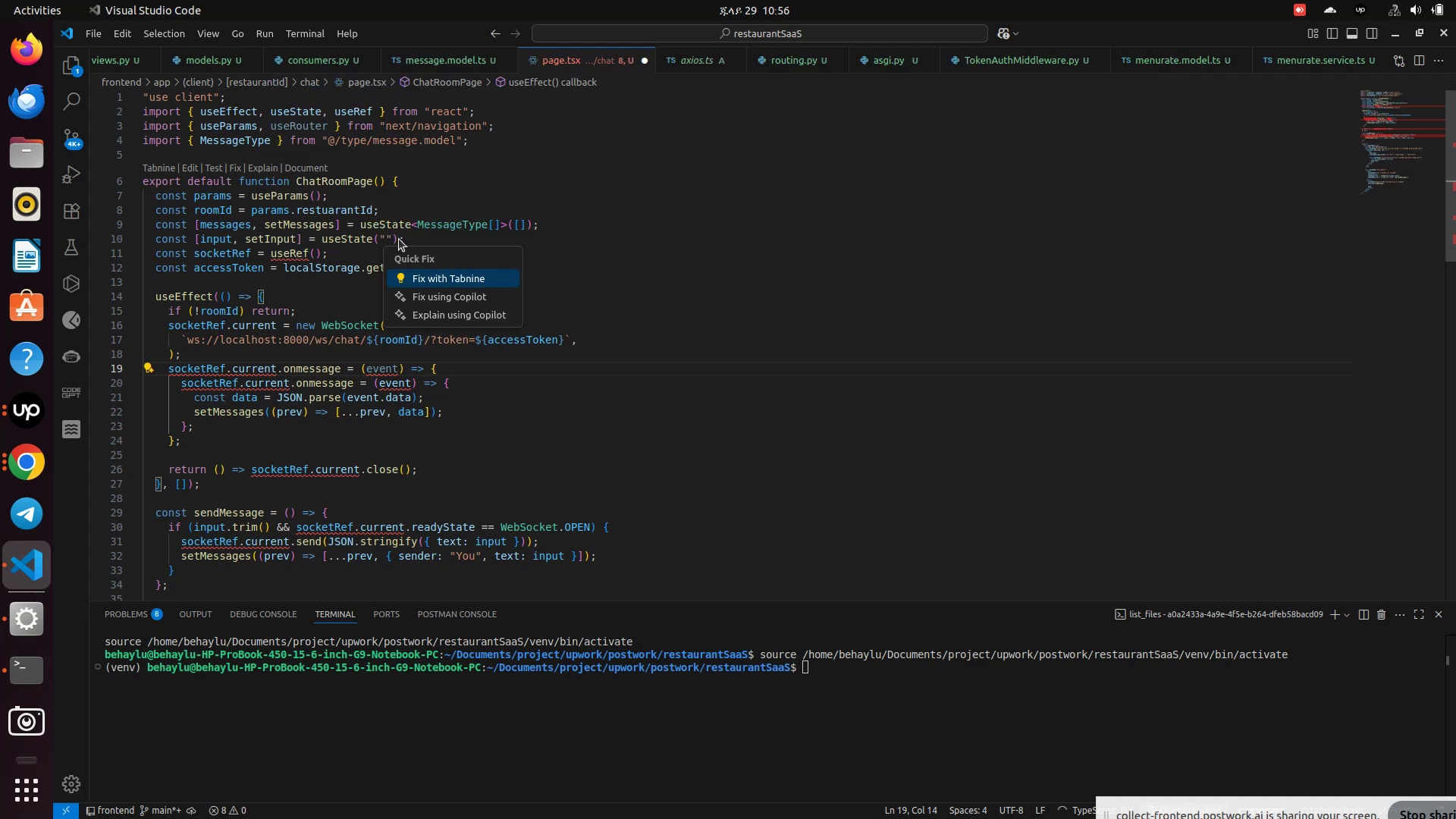 
left_click([399, 239])
 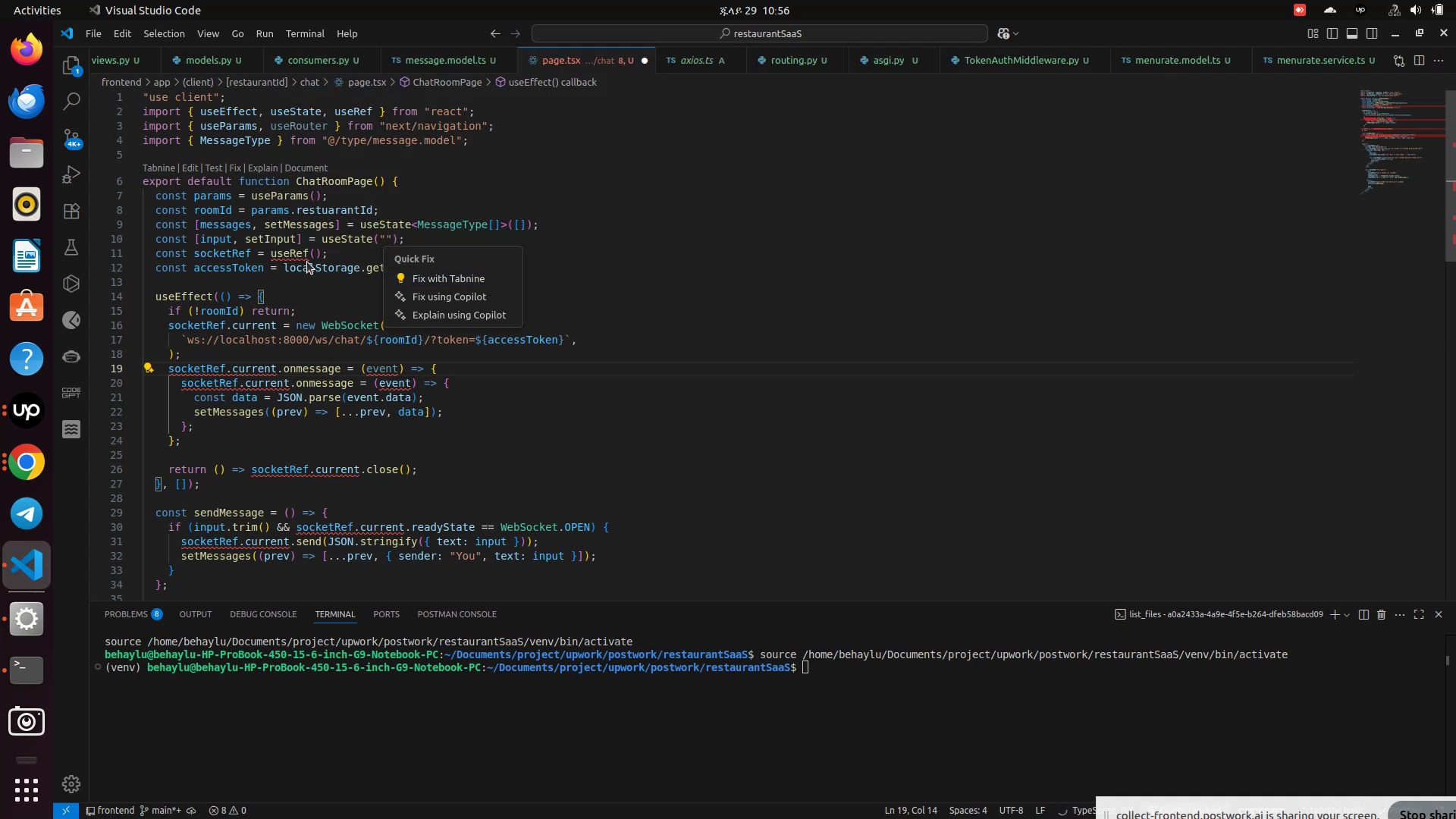 
wait(6.59)
 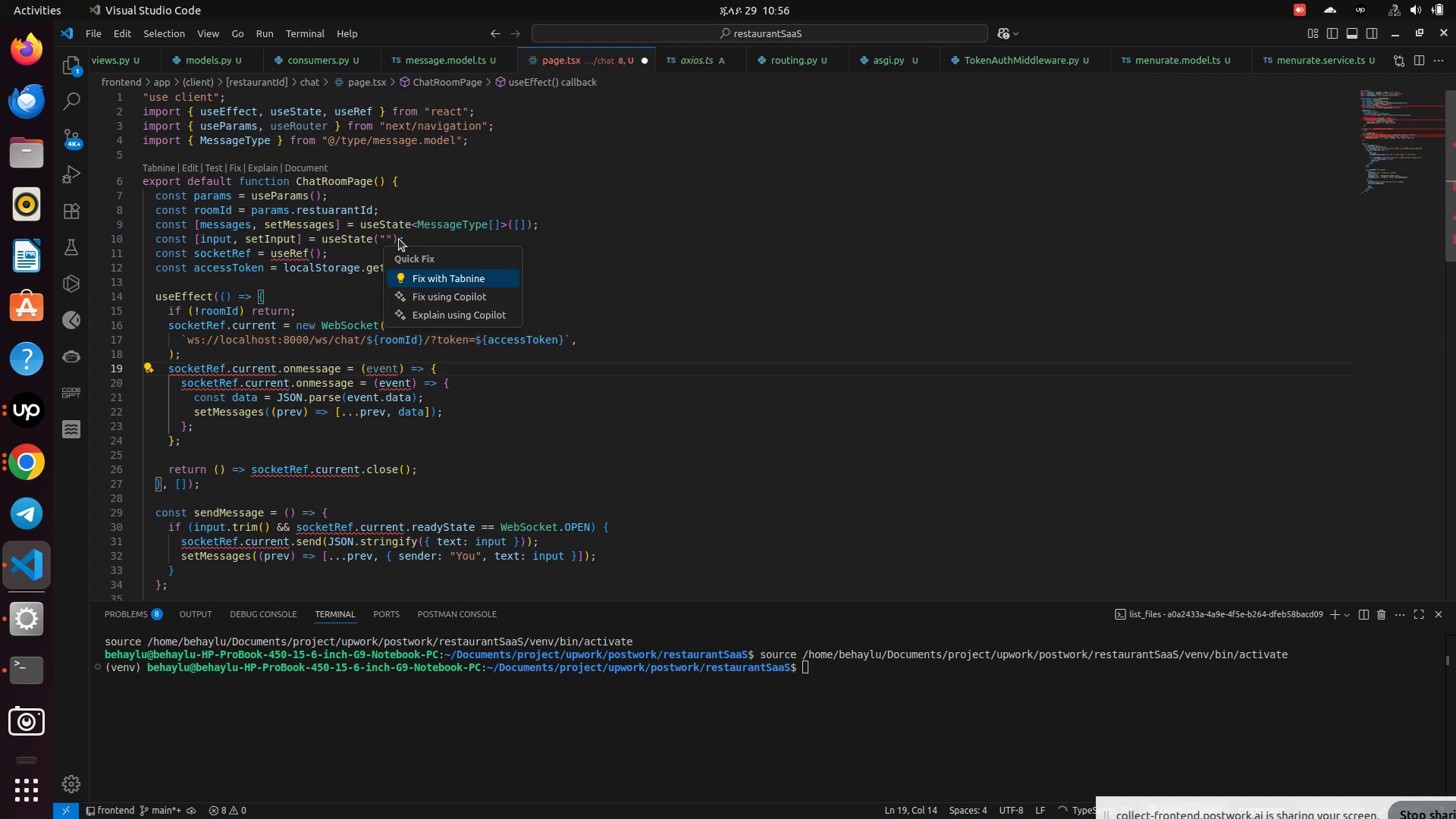 
left_click([315, 254])
 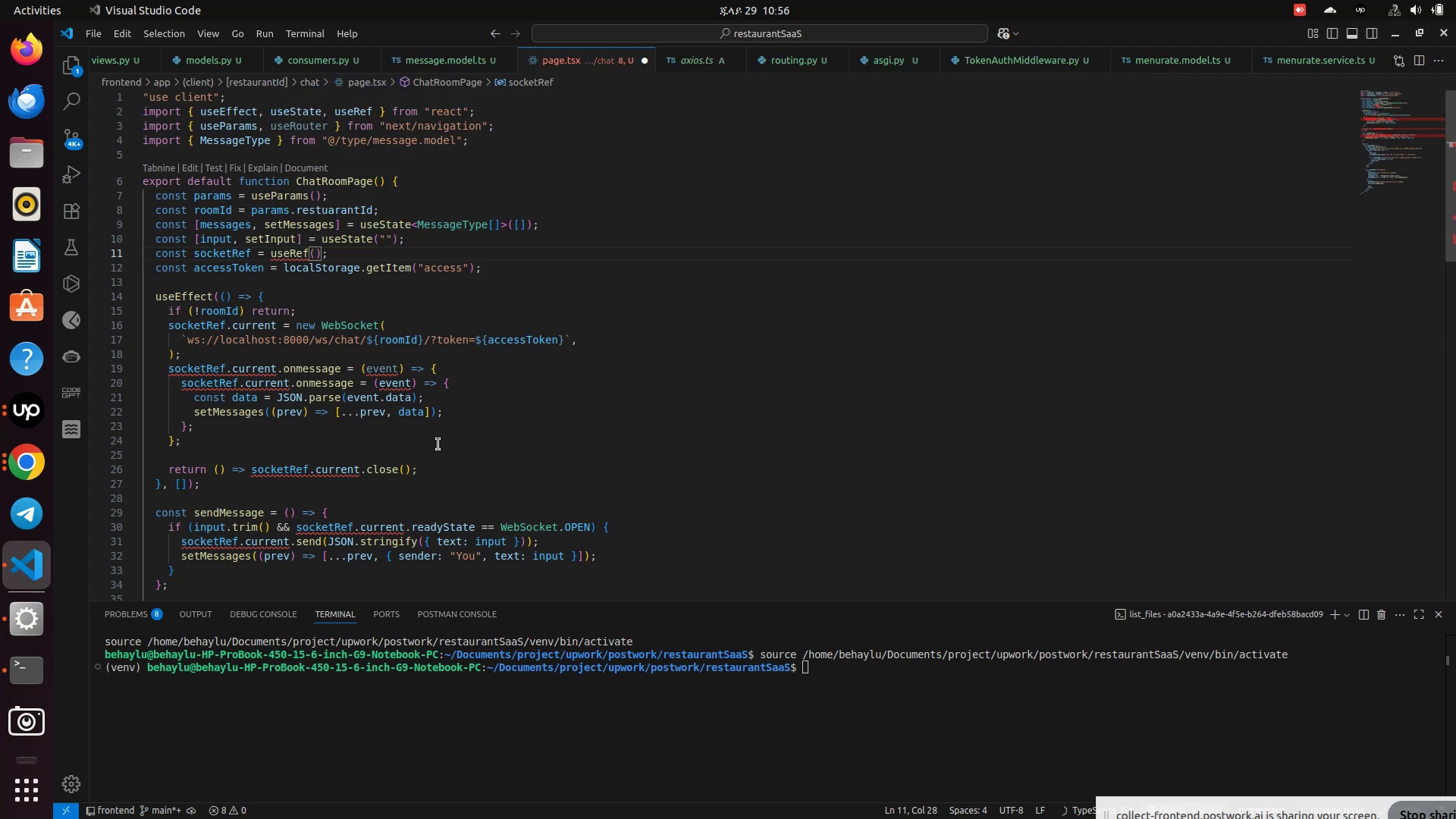 
left_click([315, 254])
 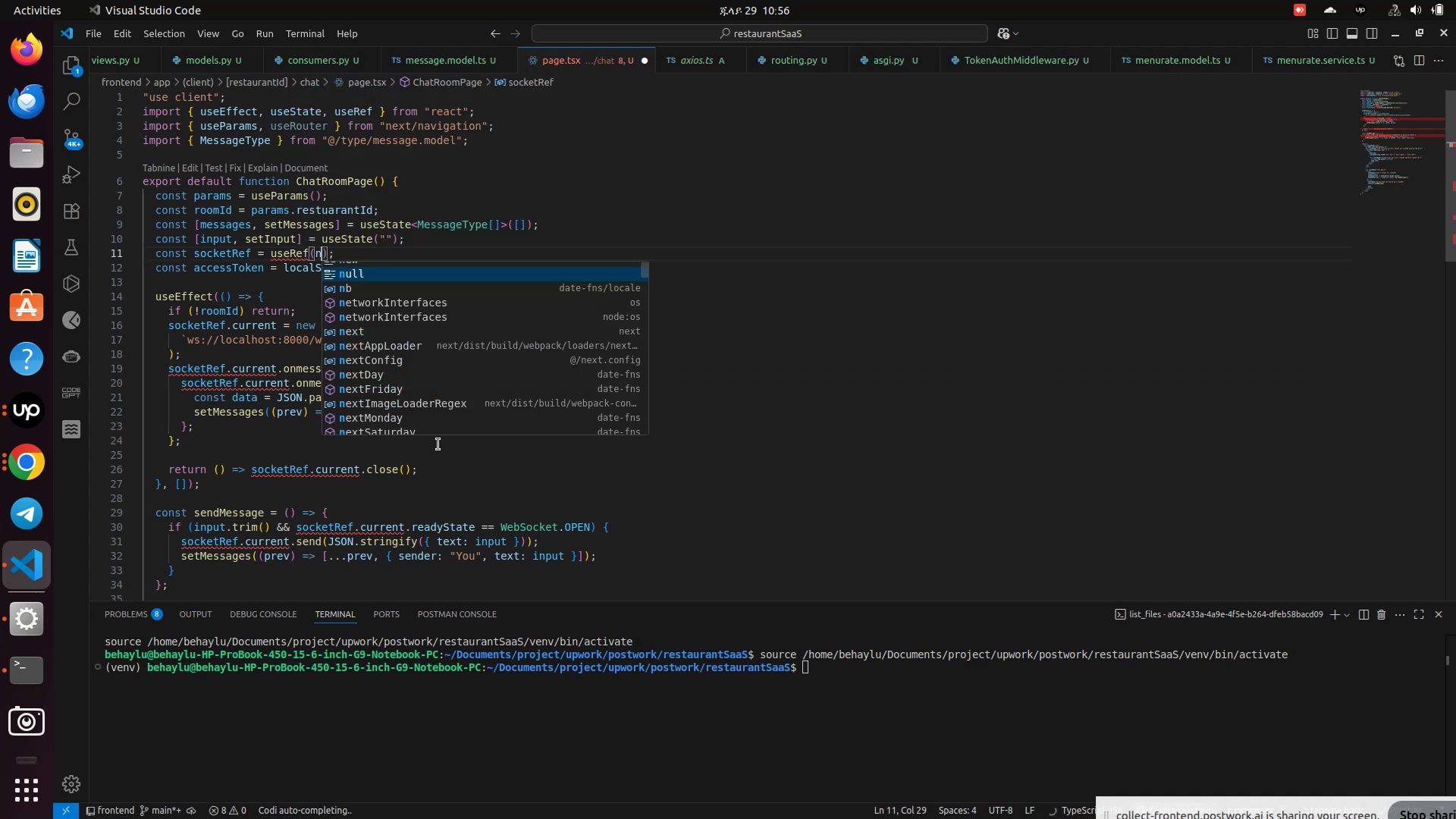 
type(null)
 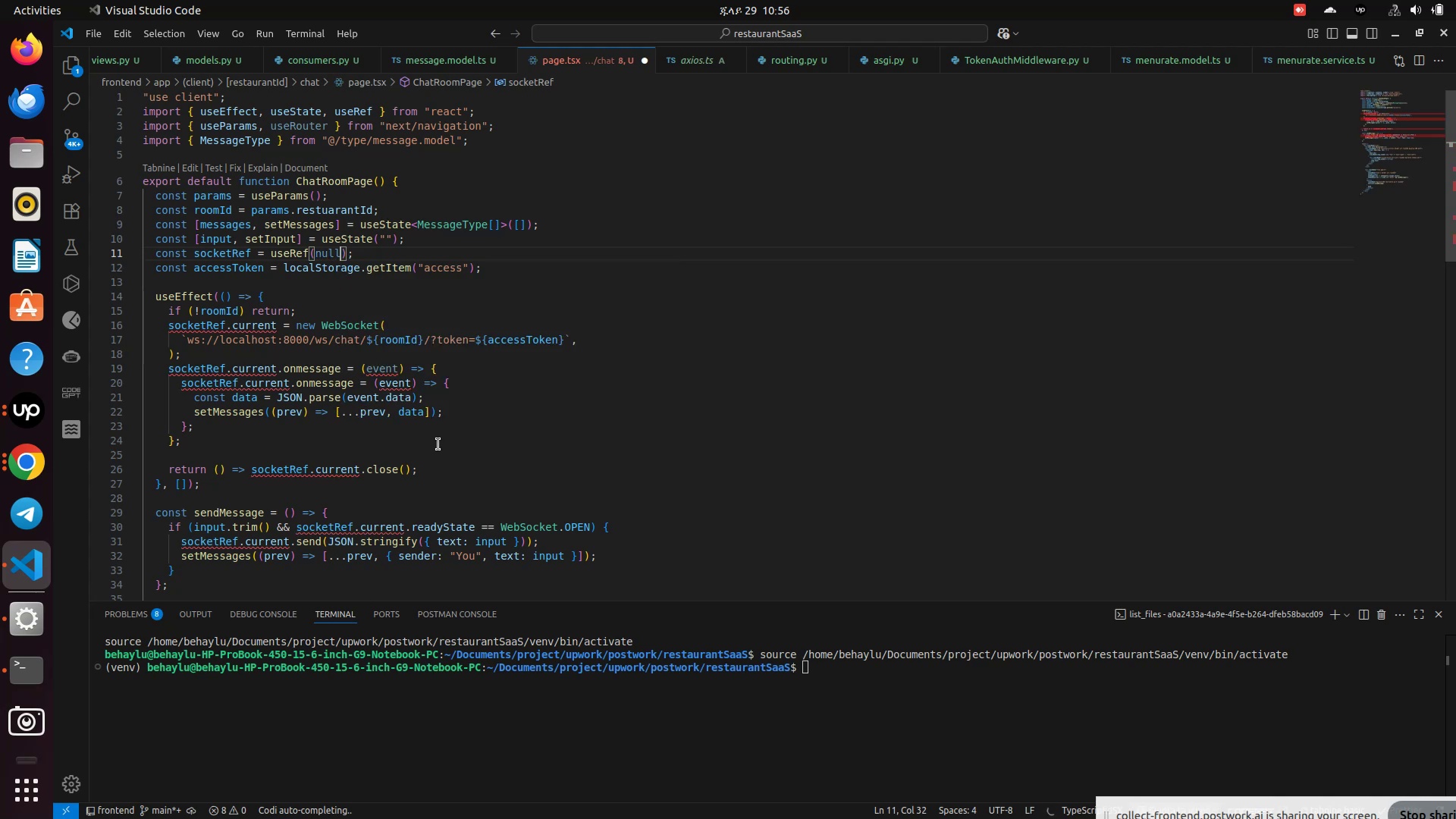 
key(Enter)
 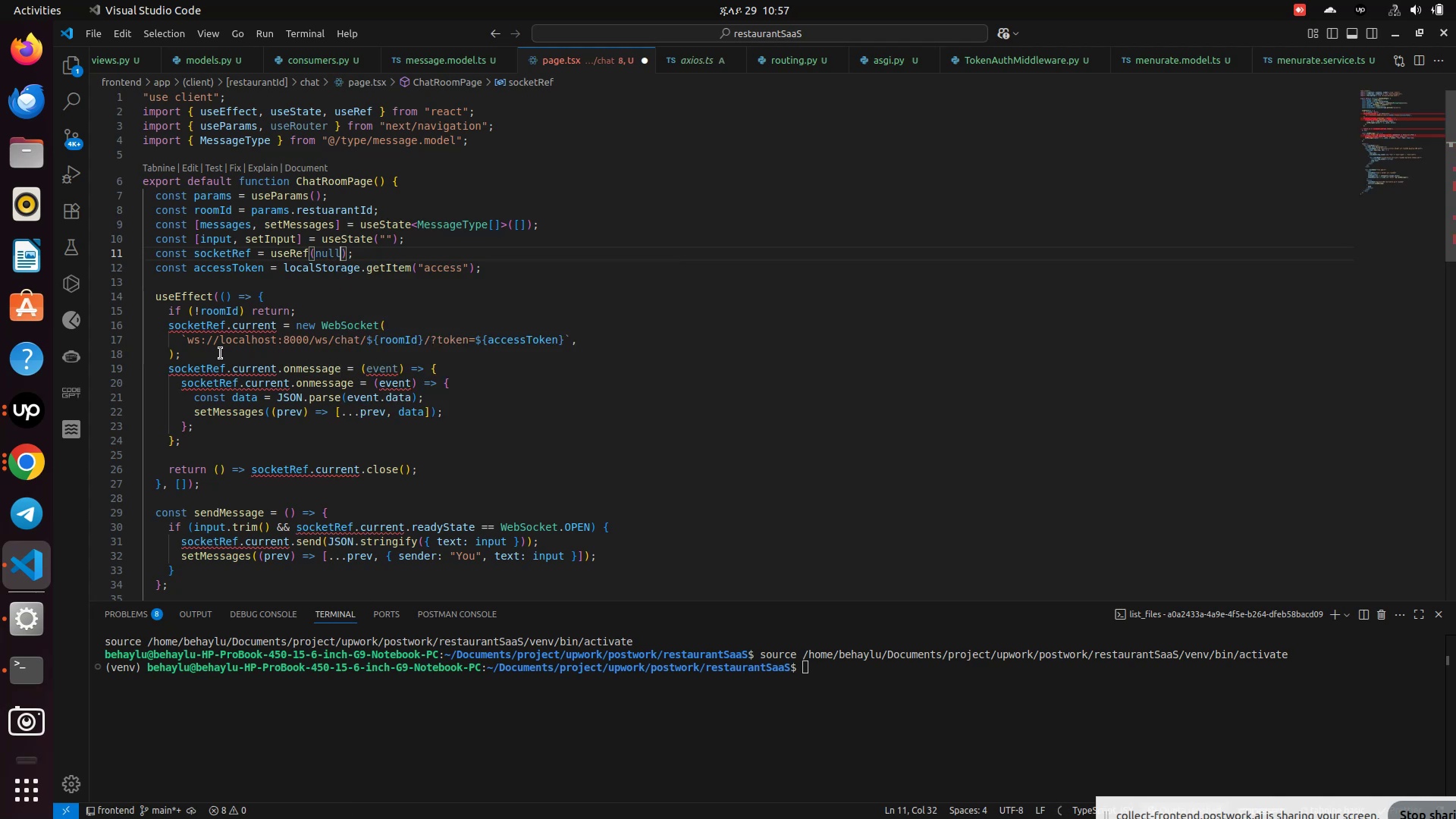 
wait(9.86)
 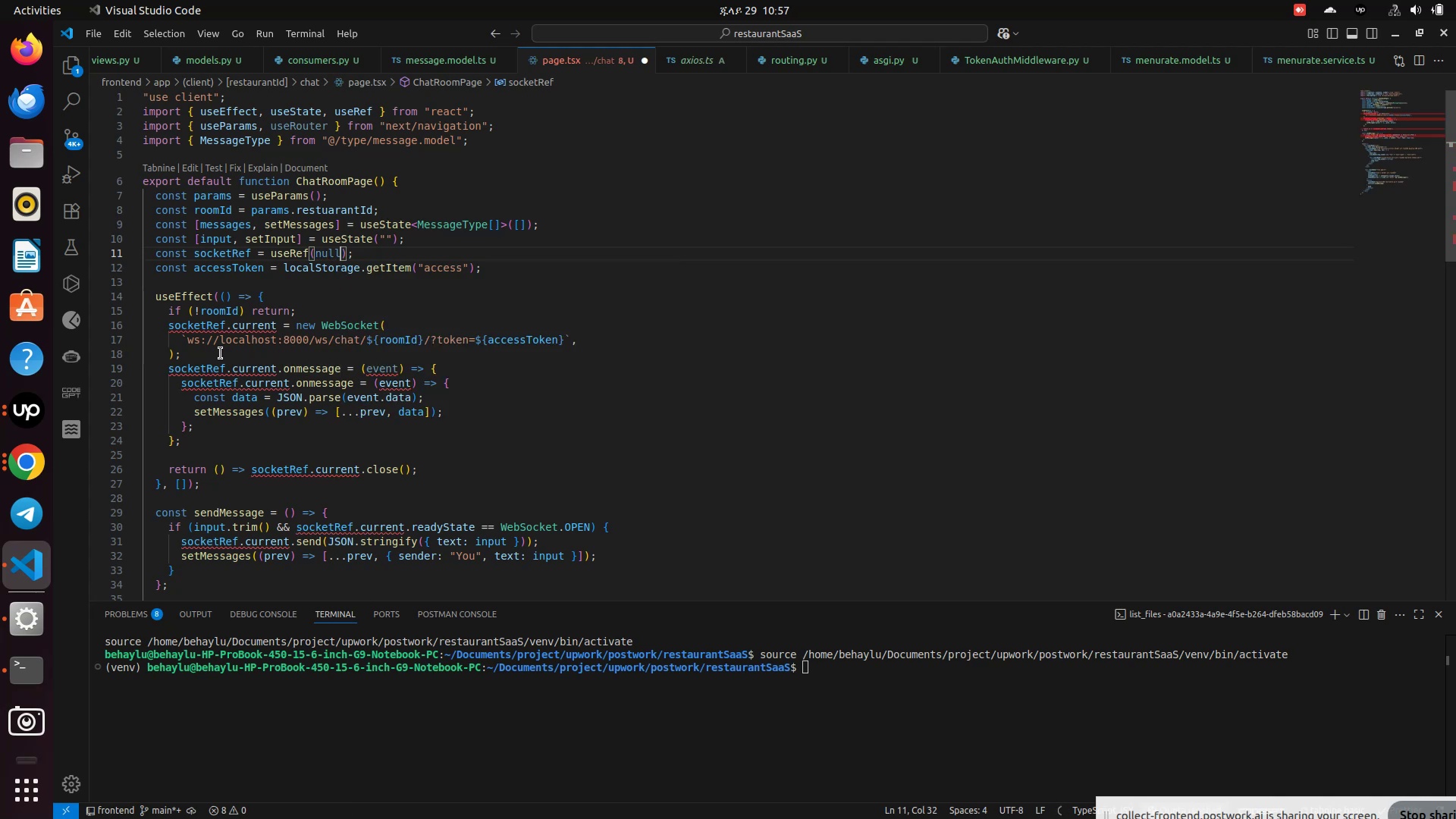 
left_click_drag(start_coordinate=[151, 256], to_coordinate=[364, 256])
 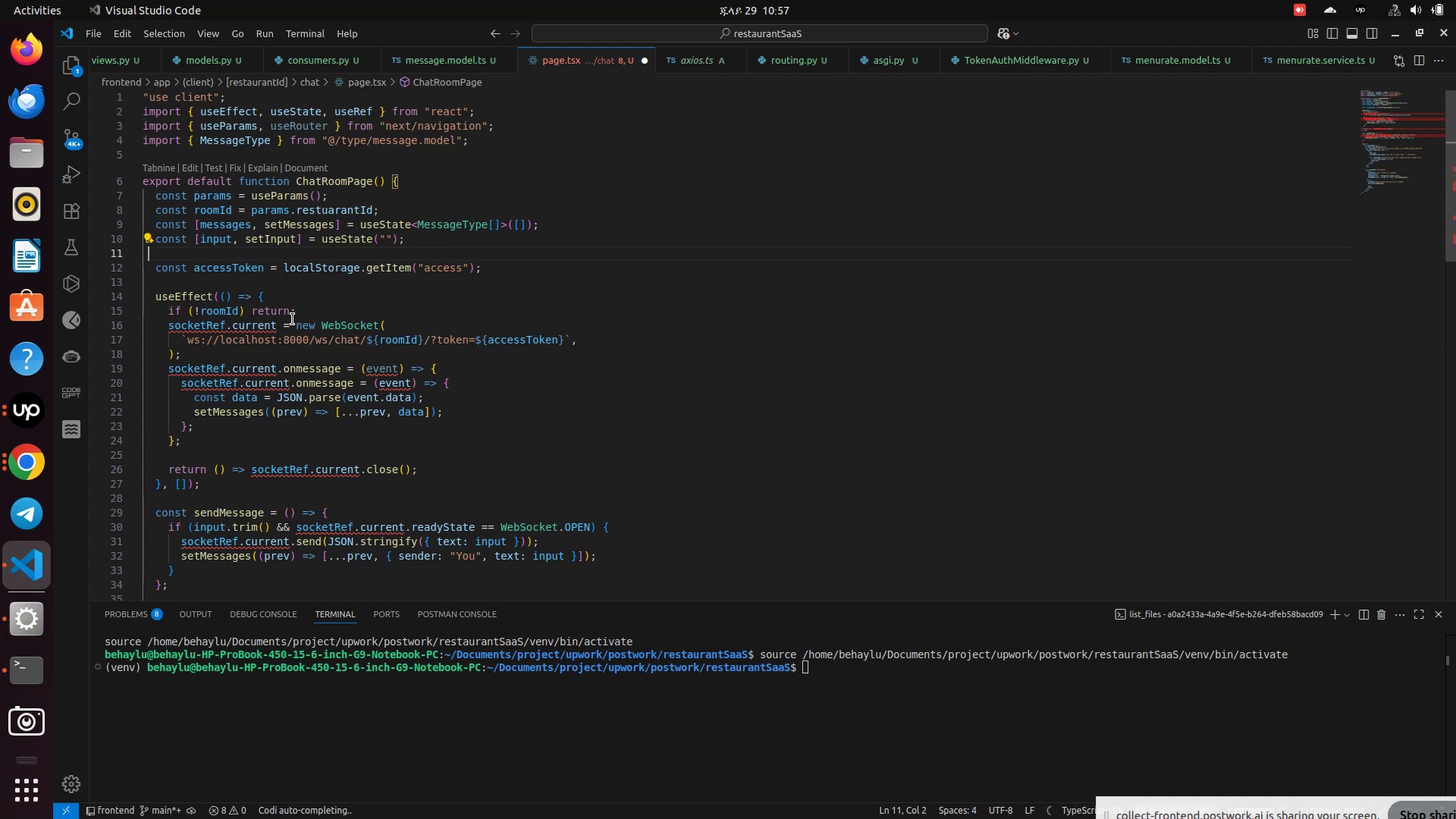 
key(Control+X)
 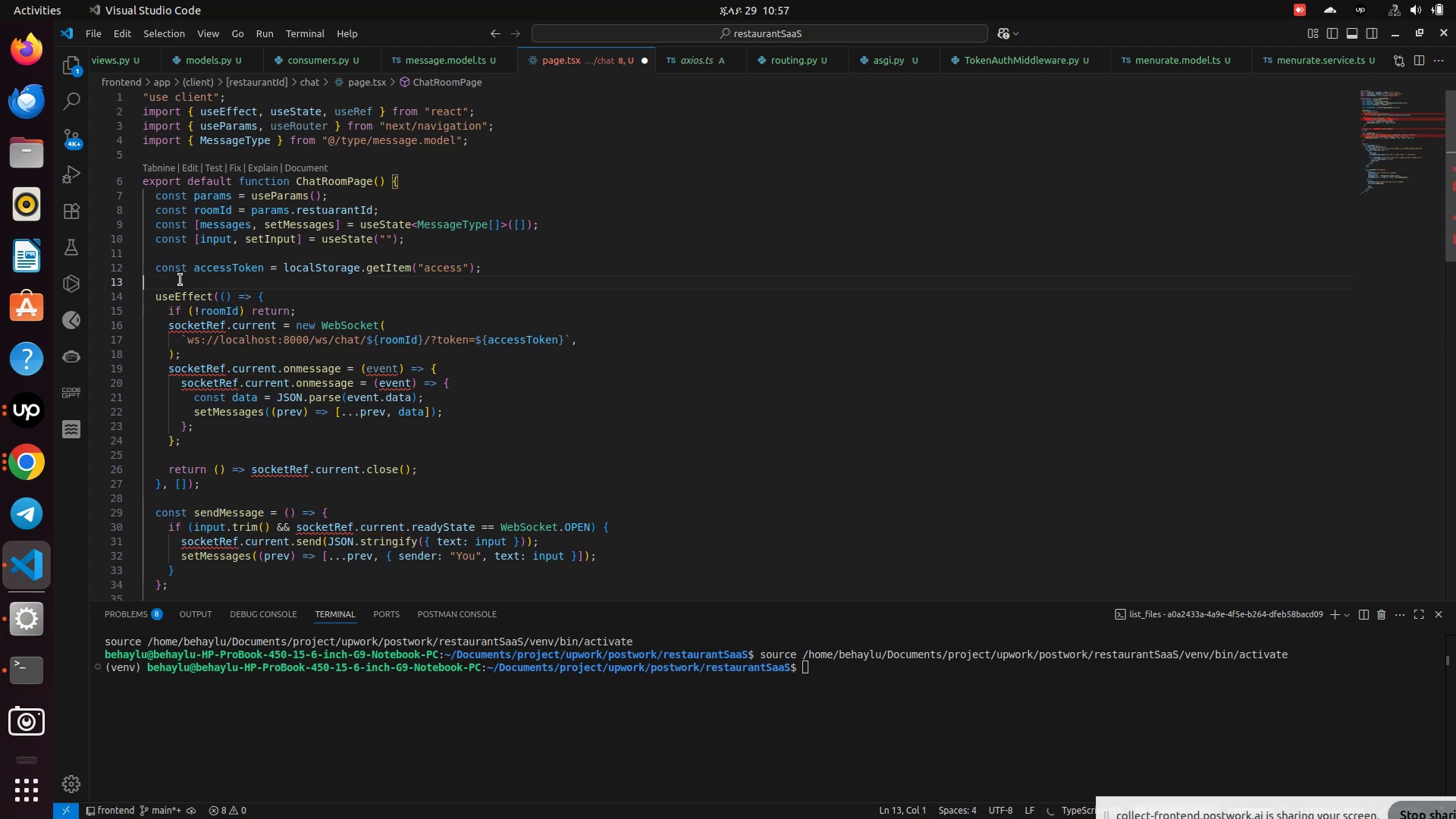 
left_click([180, 280])
 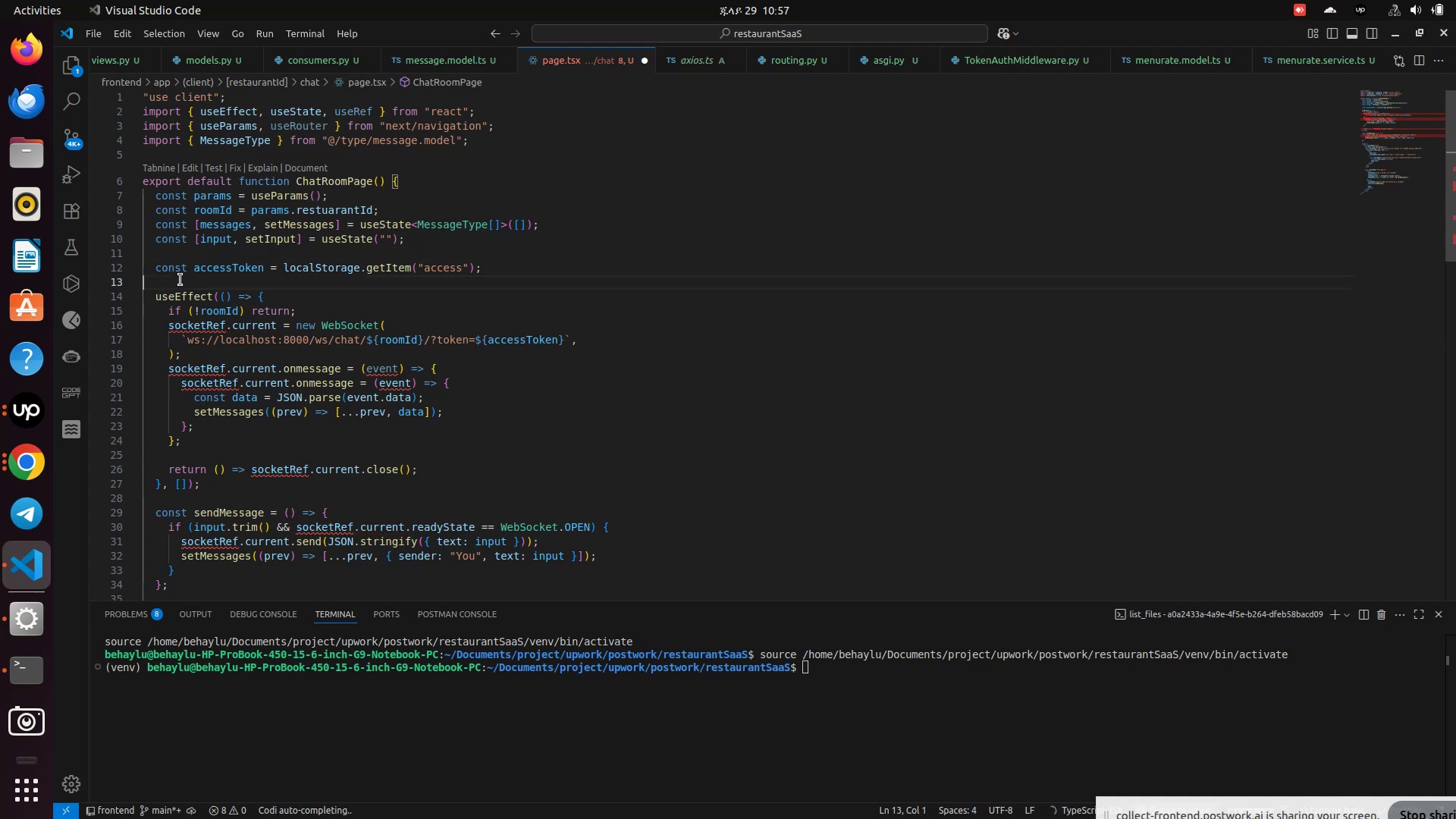 
key(Control+V)
 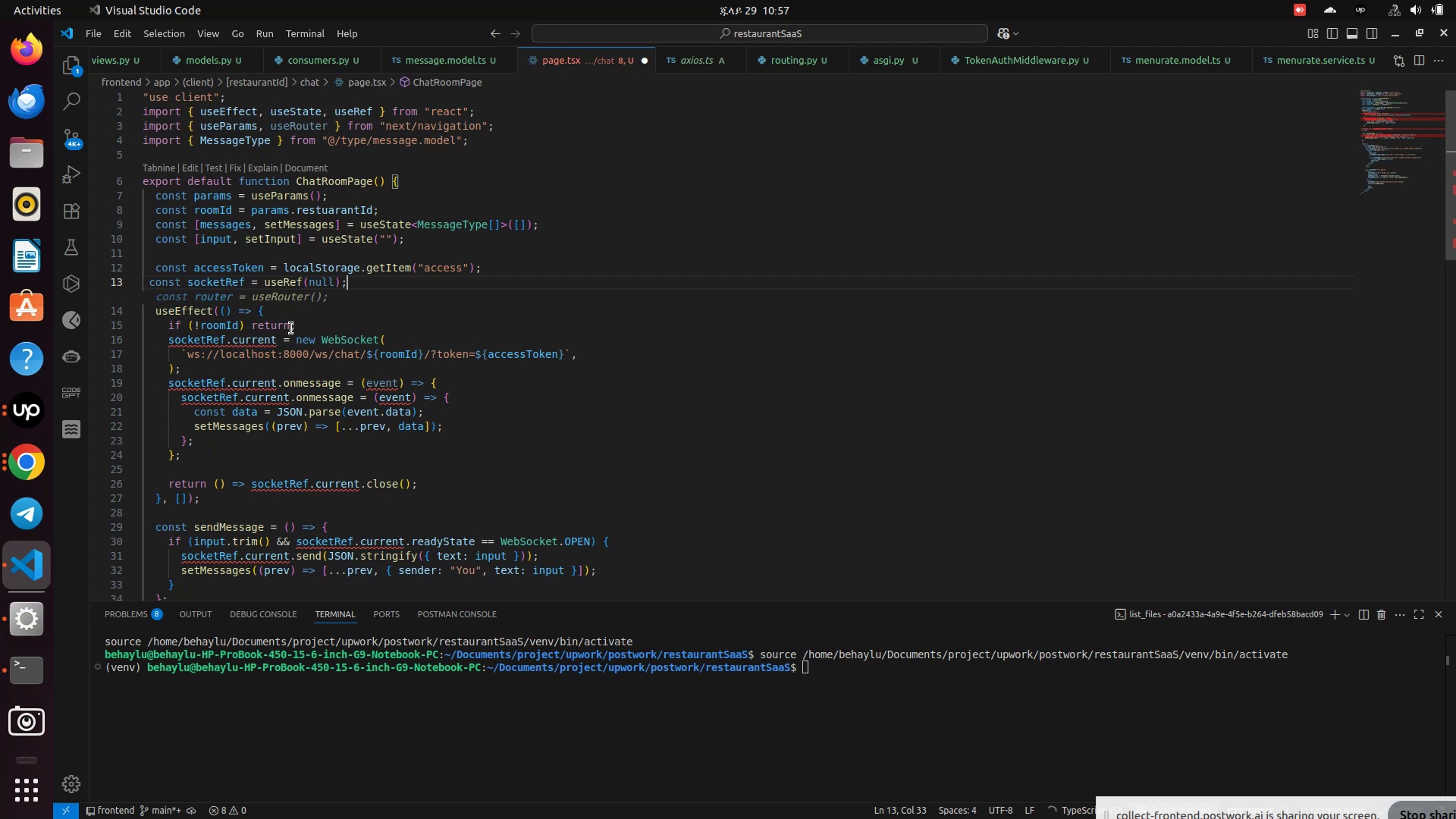 
left_click_drag(start_coordinate=[293, 327], to_coordinate=[297, 325])
 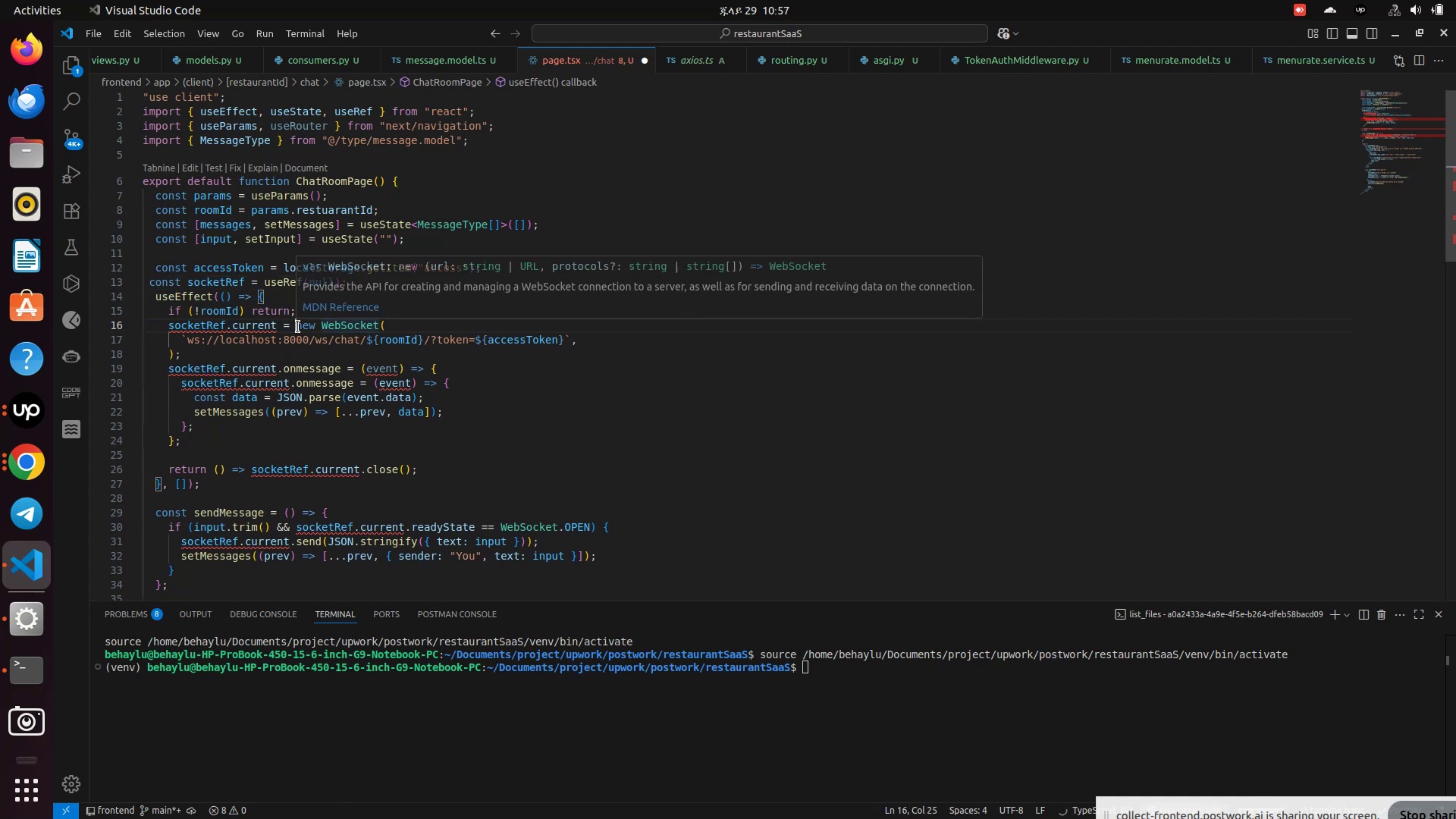 
left_click([298, 327])
 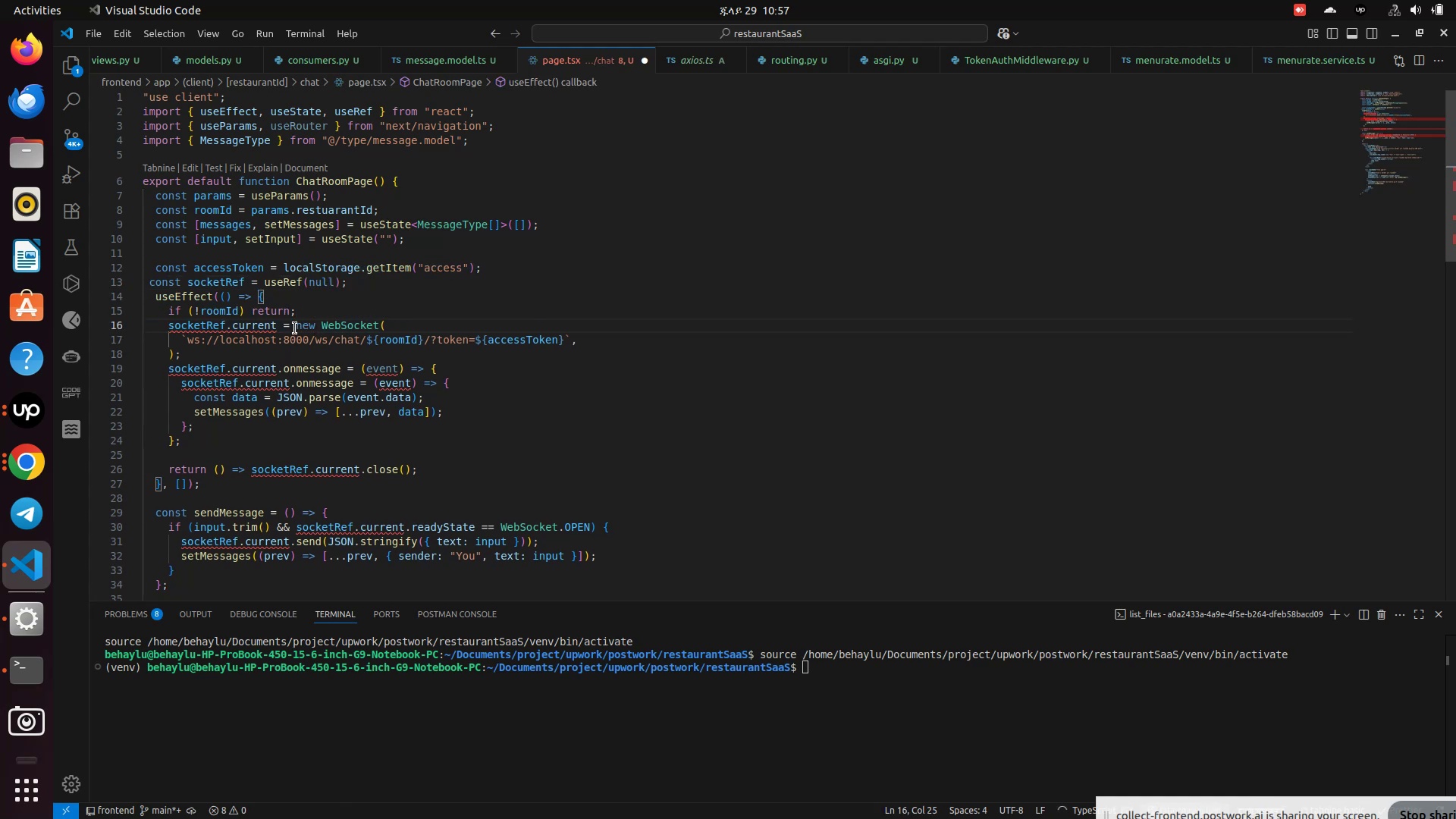 
left_click_drag(start_coordinate=[295, 328], to_coordinate=[209, 358])
 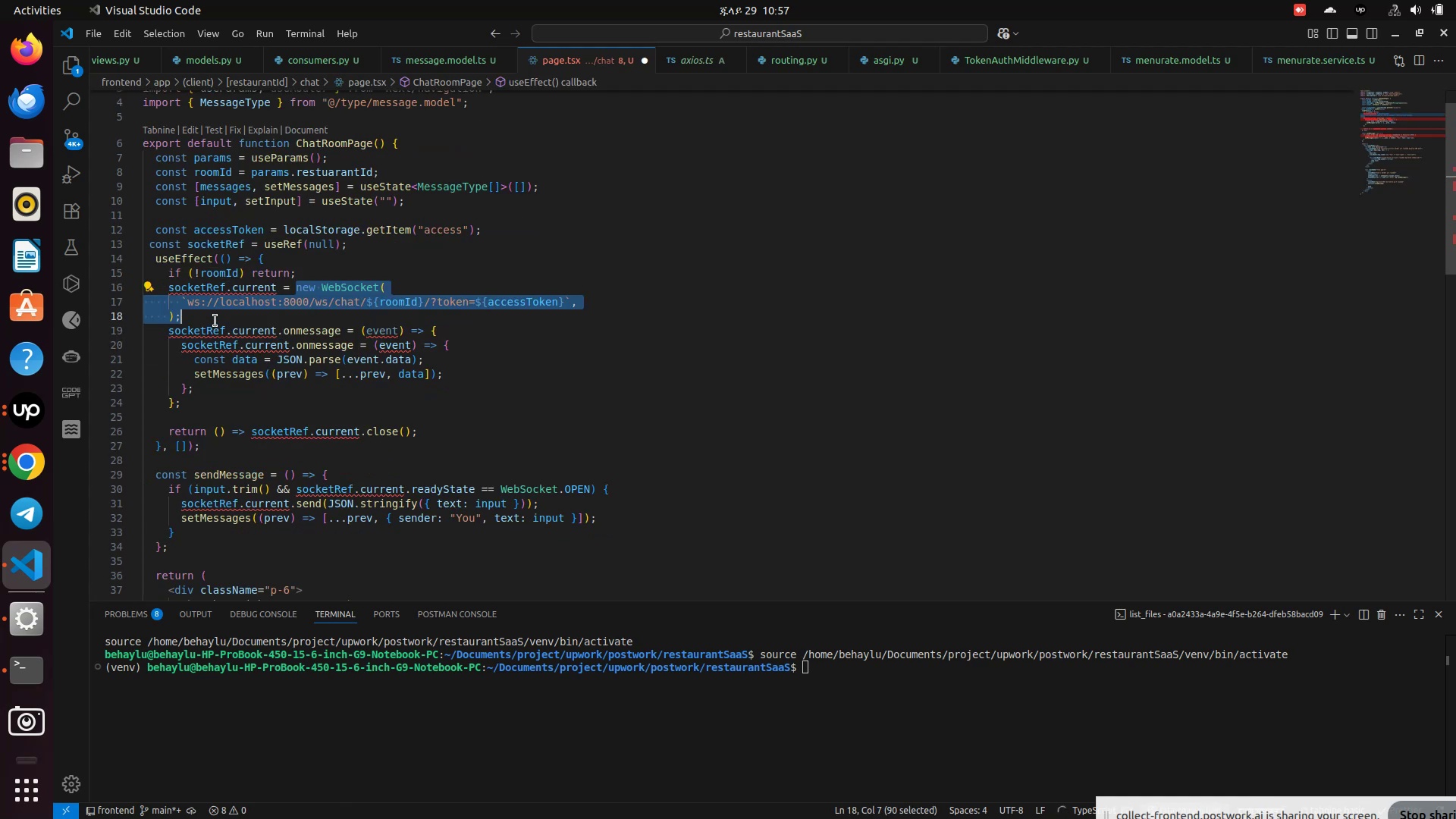 
scroll: coordinate [215, 321], scroll_direction: down, amount: 1.0
 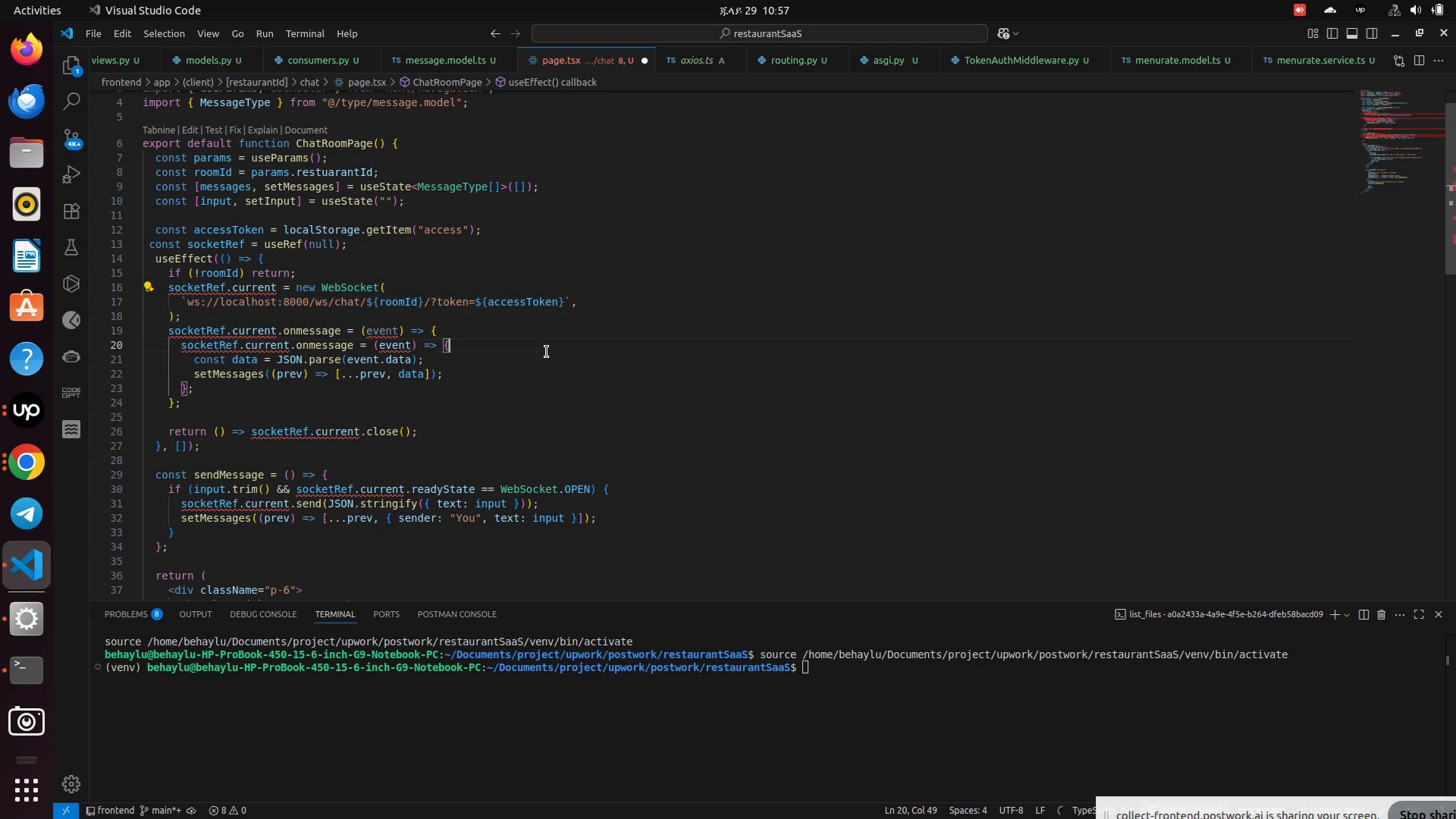 
left_click([547, 352])
 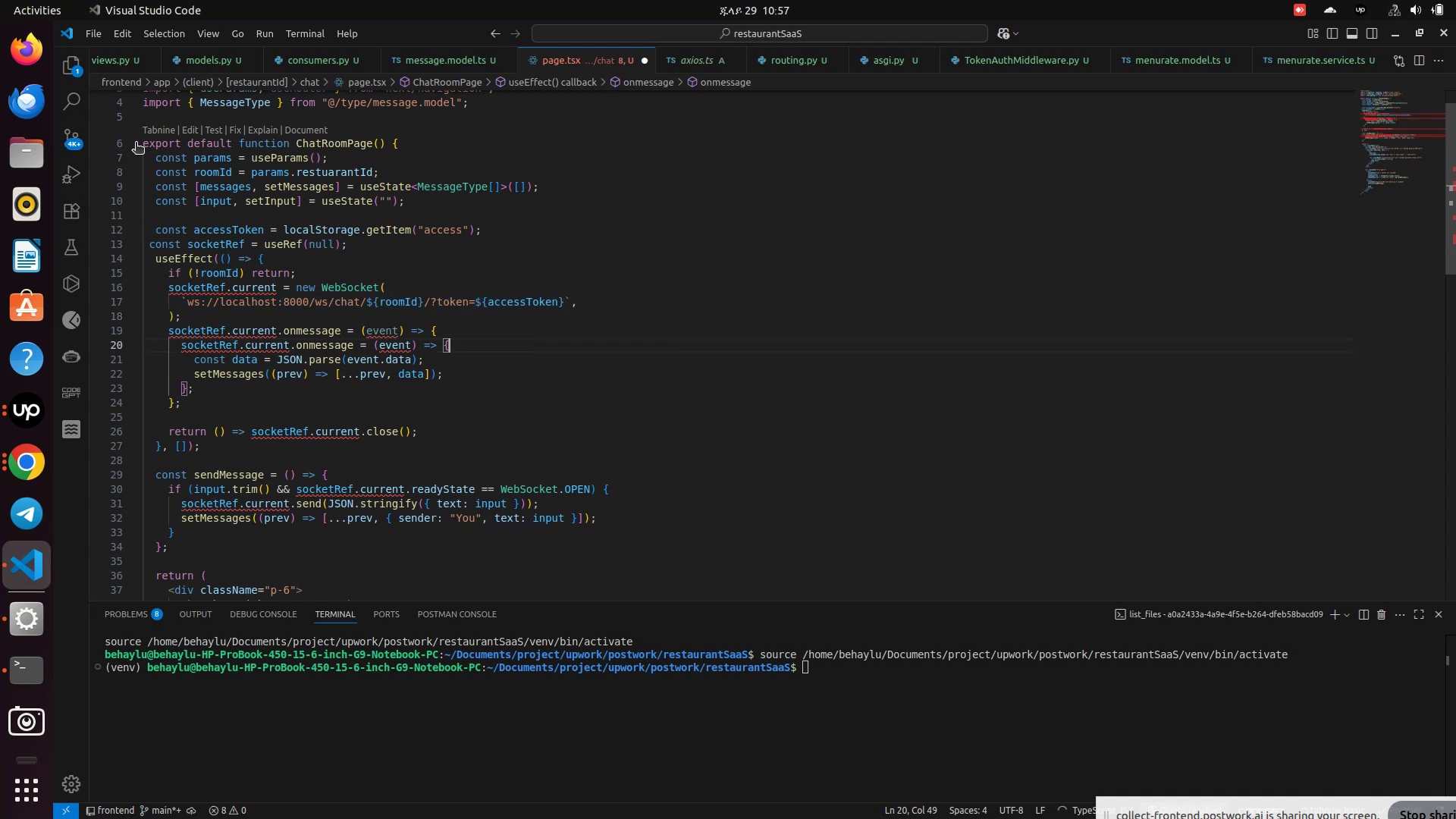 
wait(6.15)
 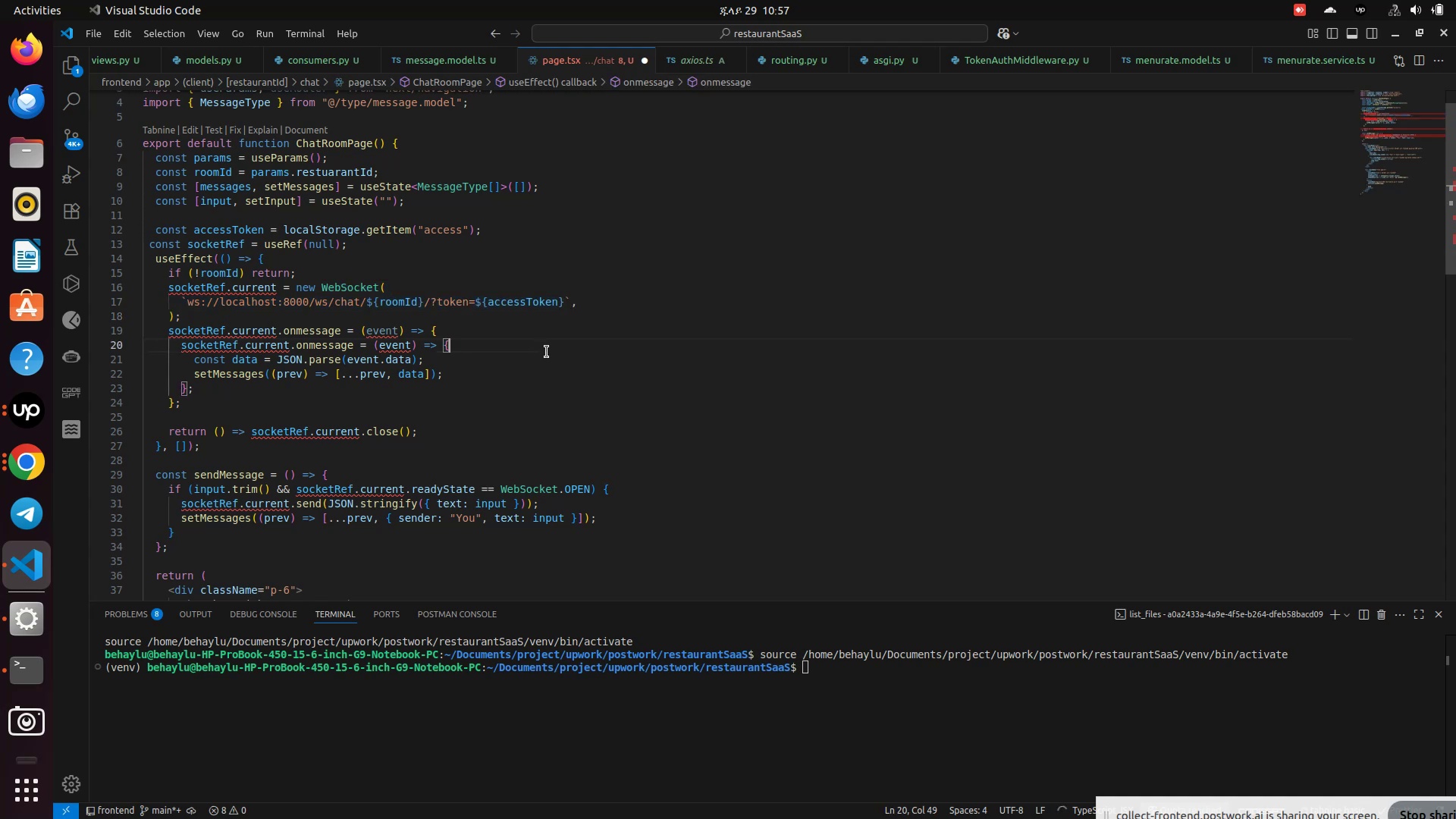 
left_click([209, 174])
 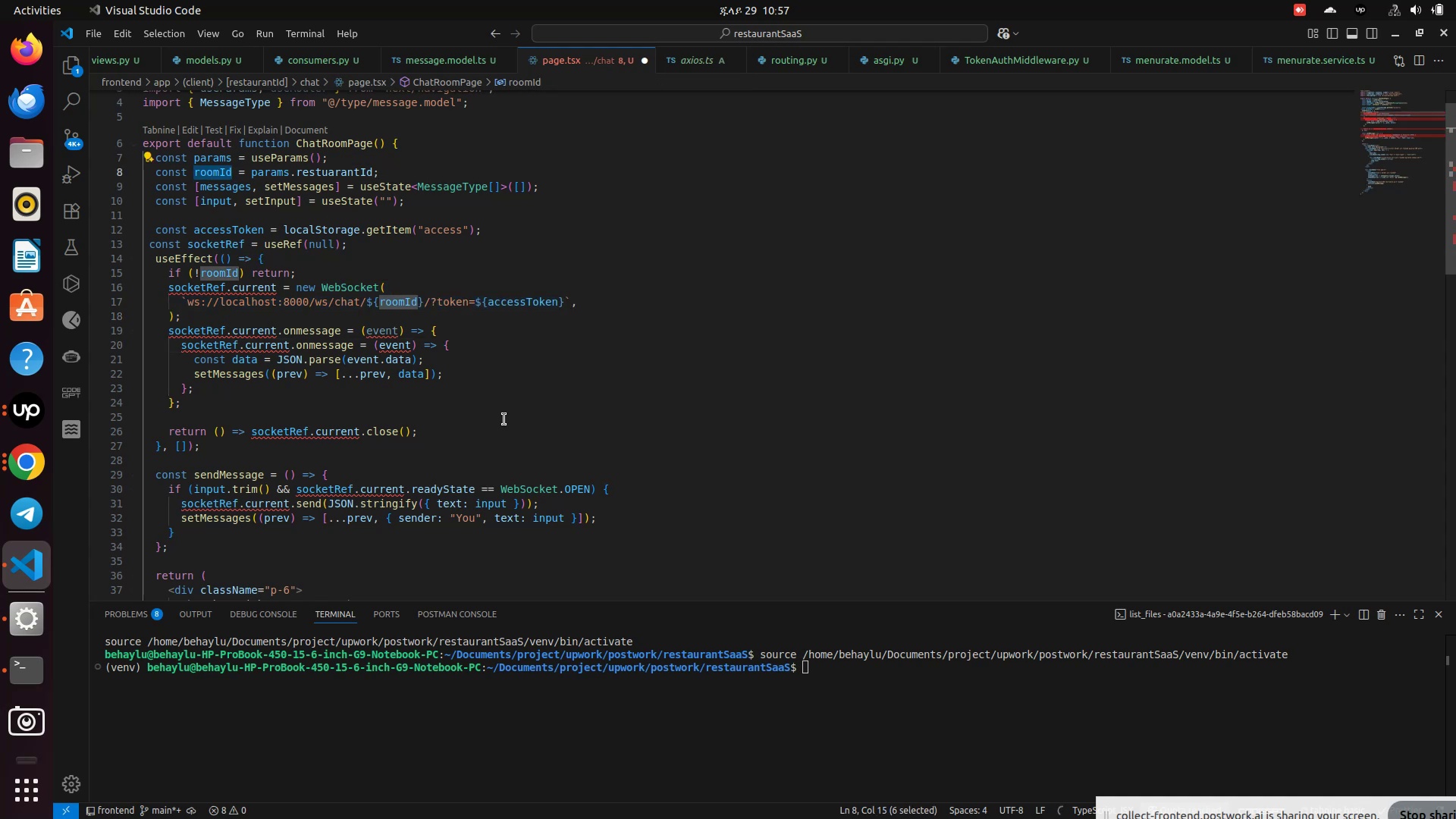 
left_click([209, 174])
 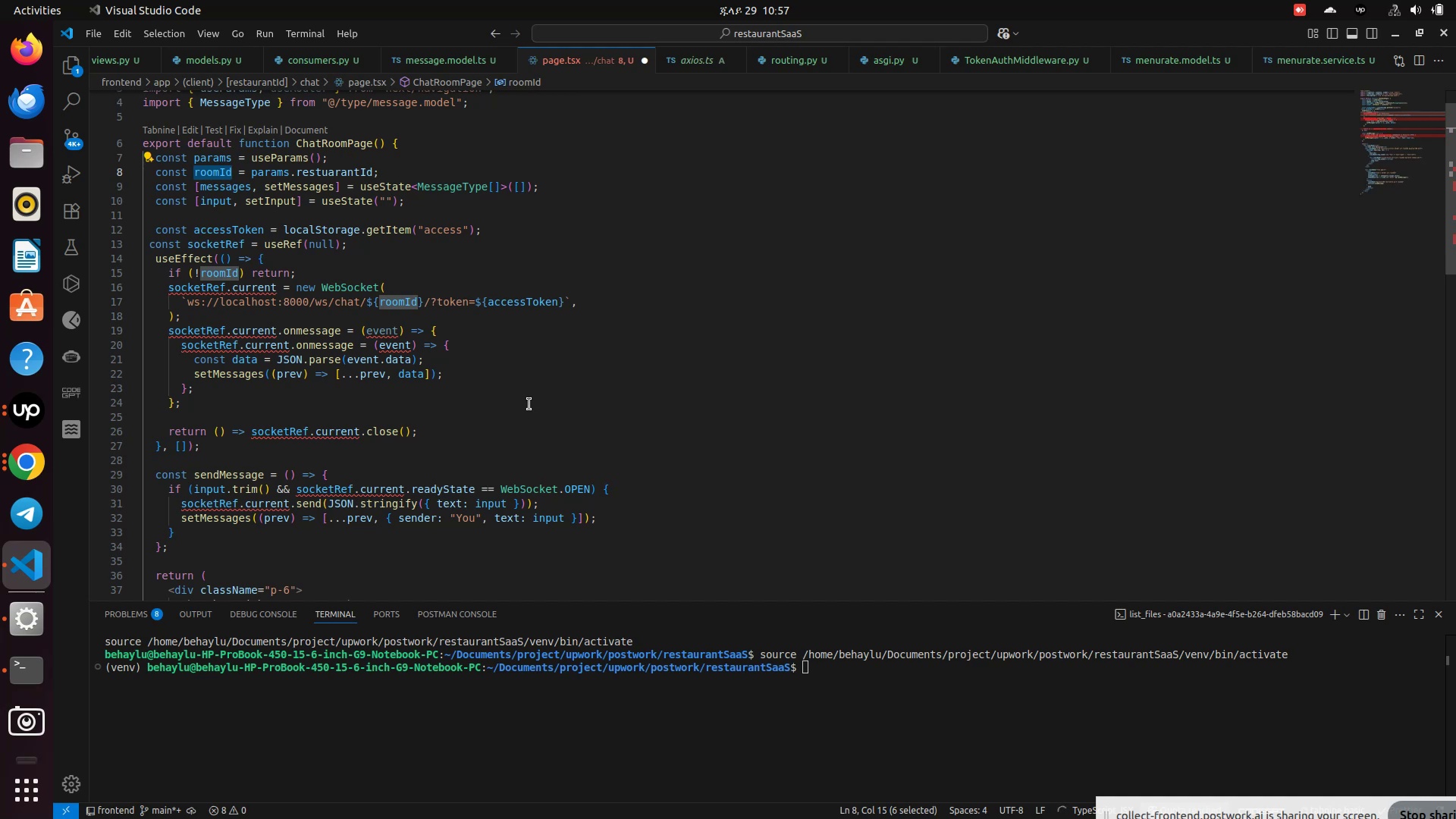 
key(Control+A)
 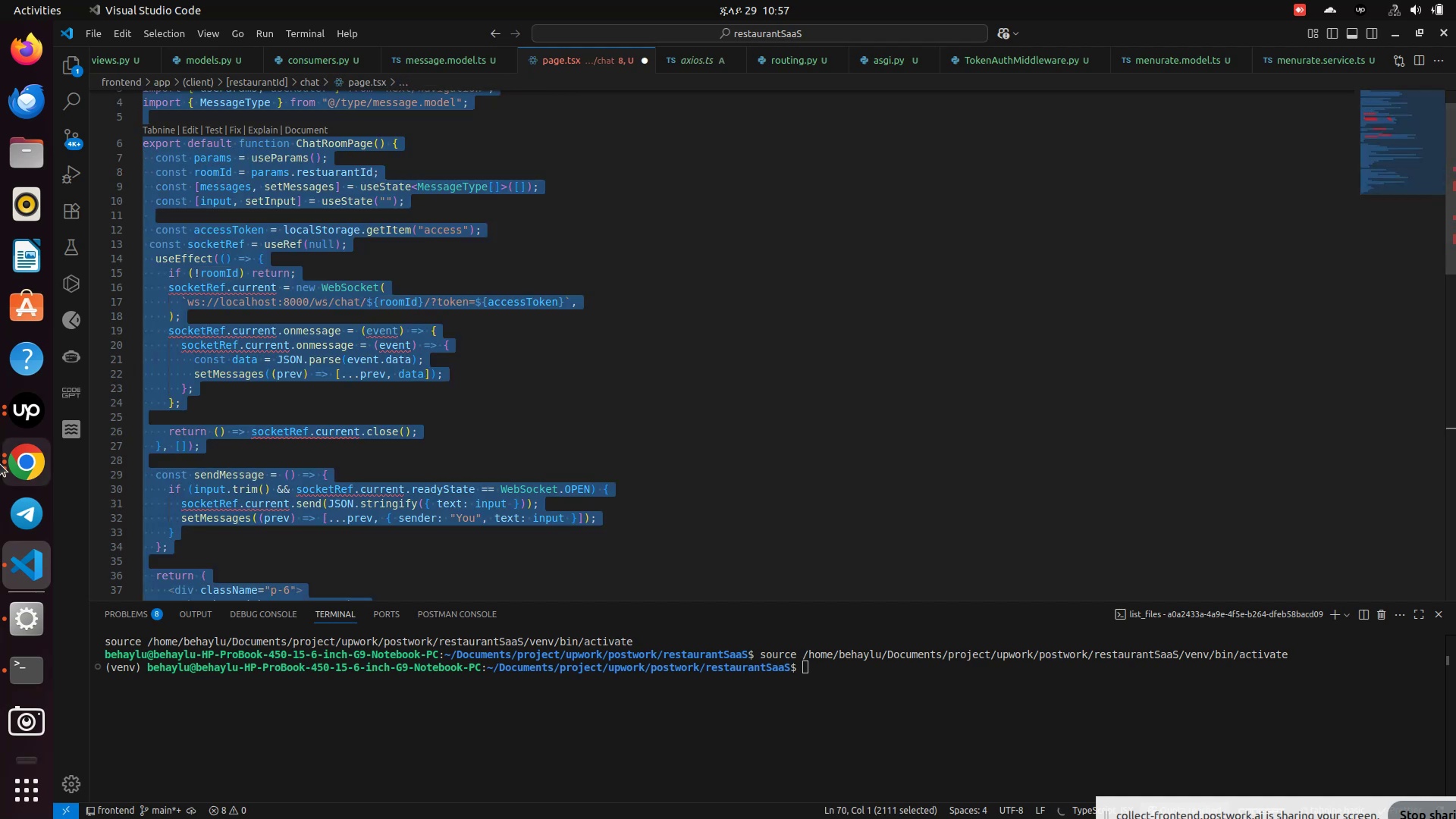 
key(Control+C)
 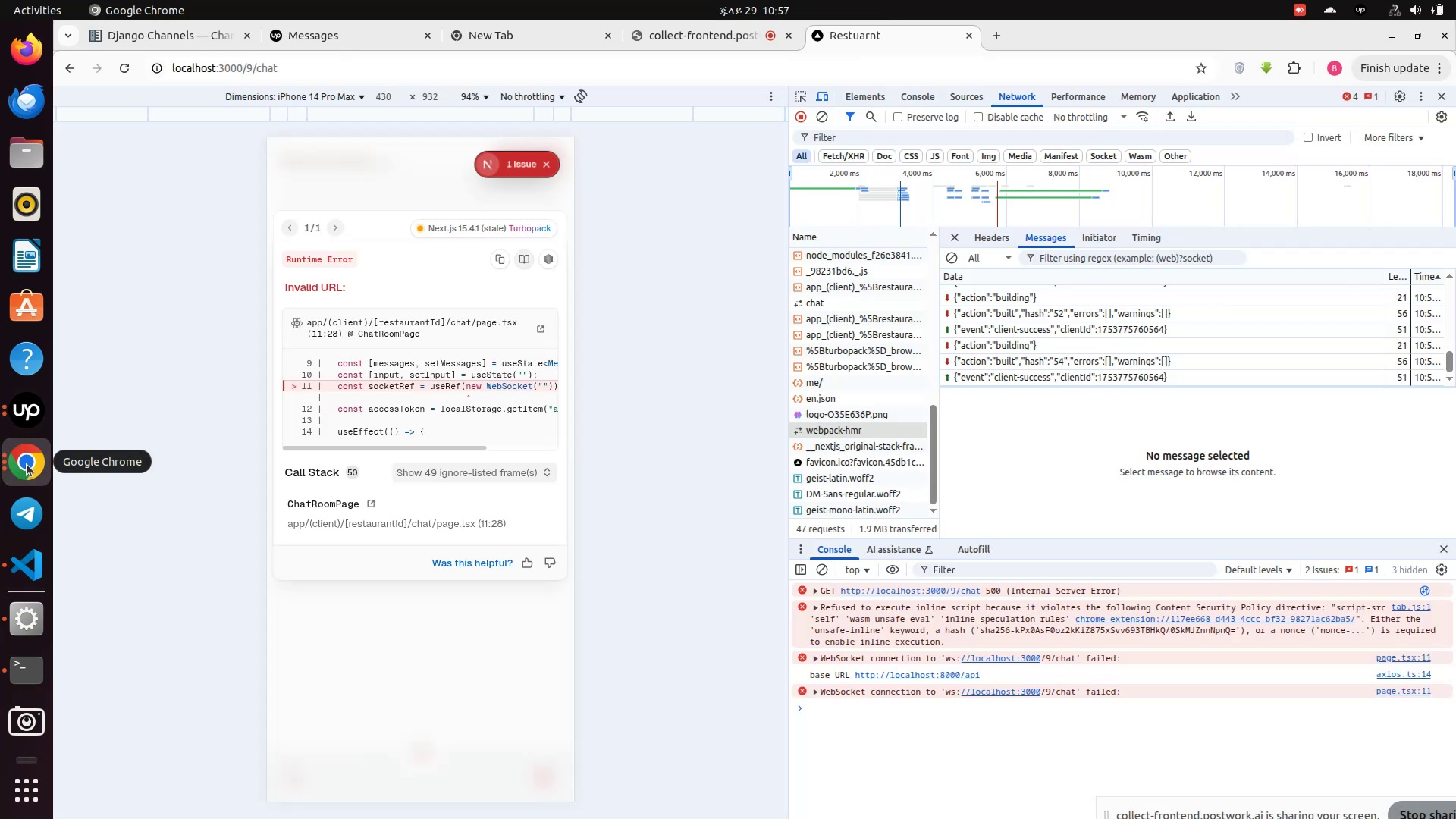 
left_click([27, 464])
 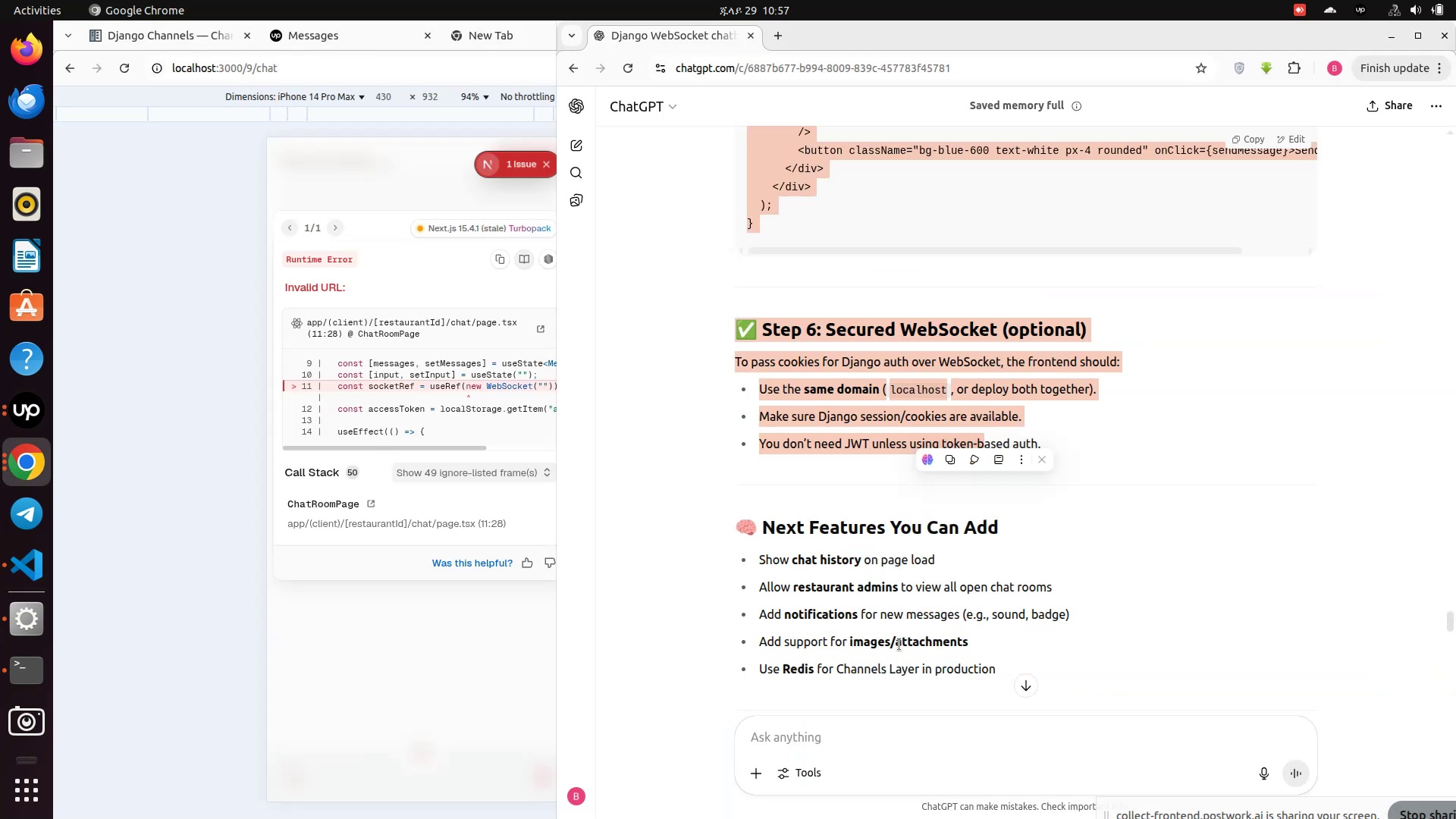 
left_click([174, 535])
 